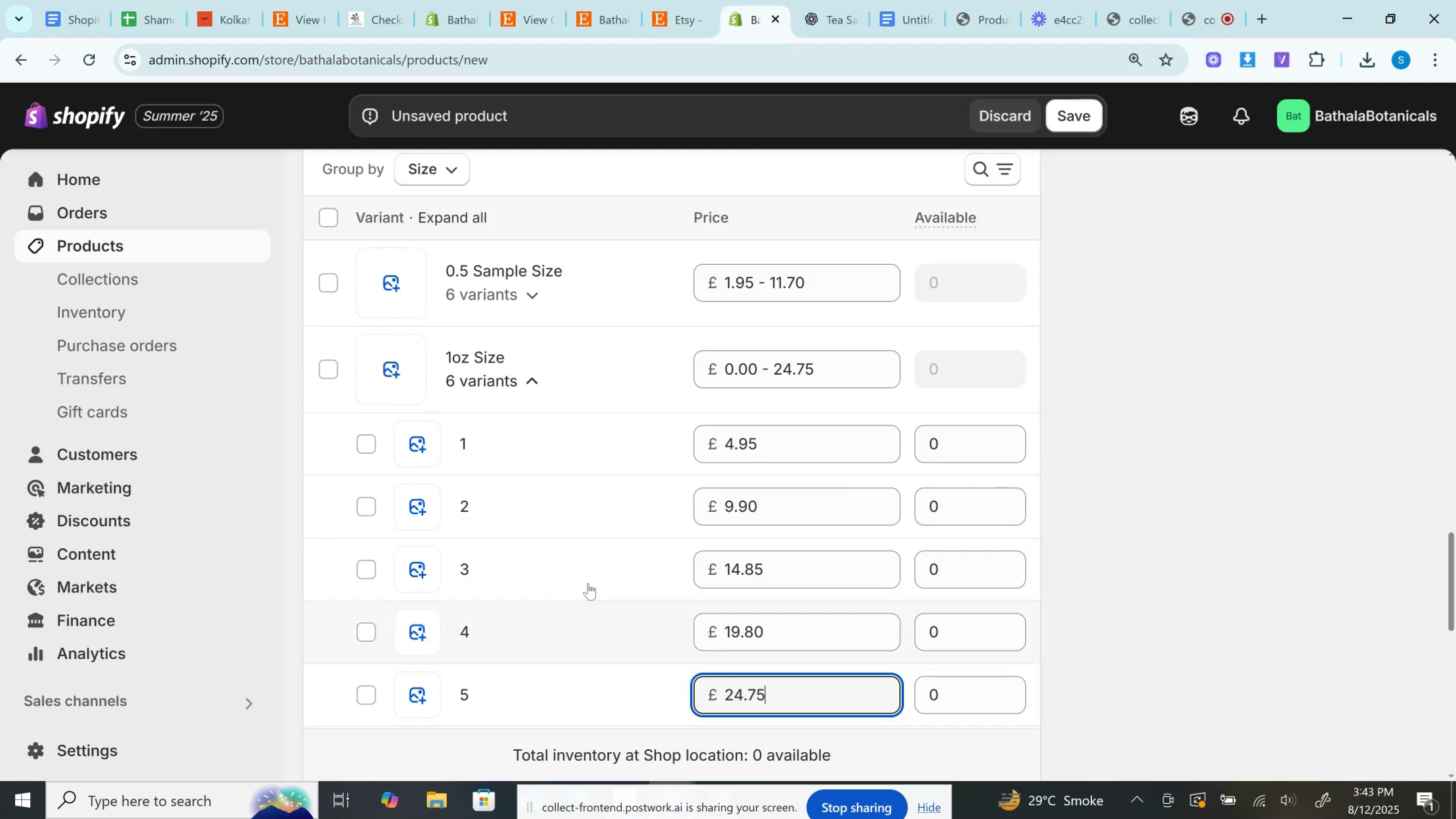 
scroll: coordinate [588, 583], scroll_direction: down, amount: 3.0
 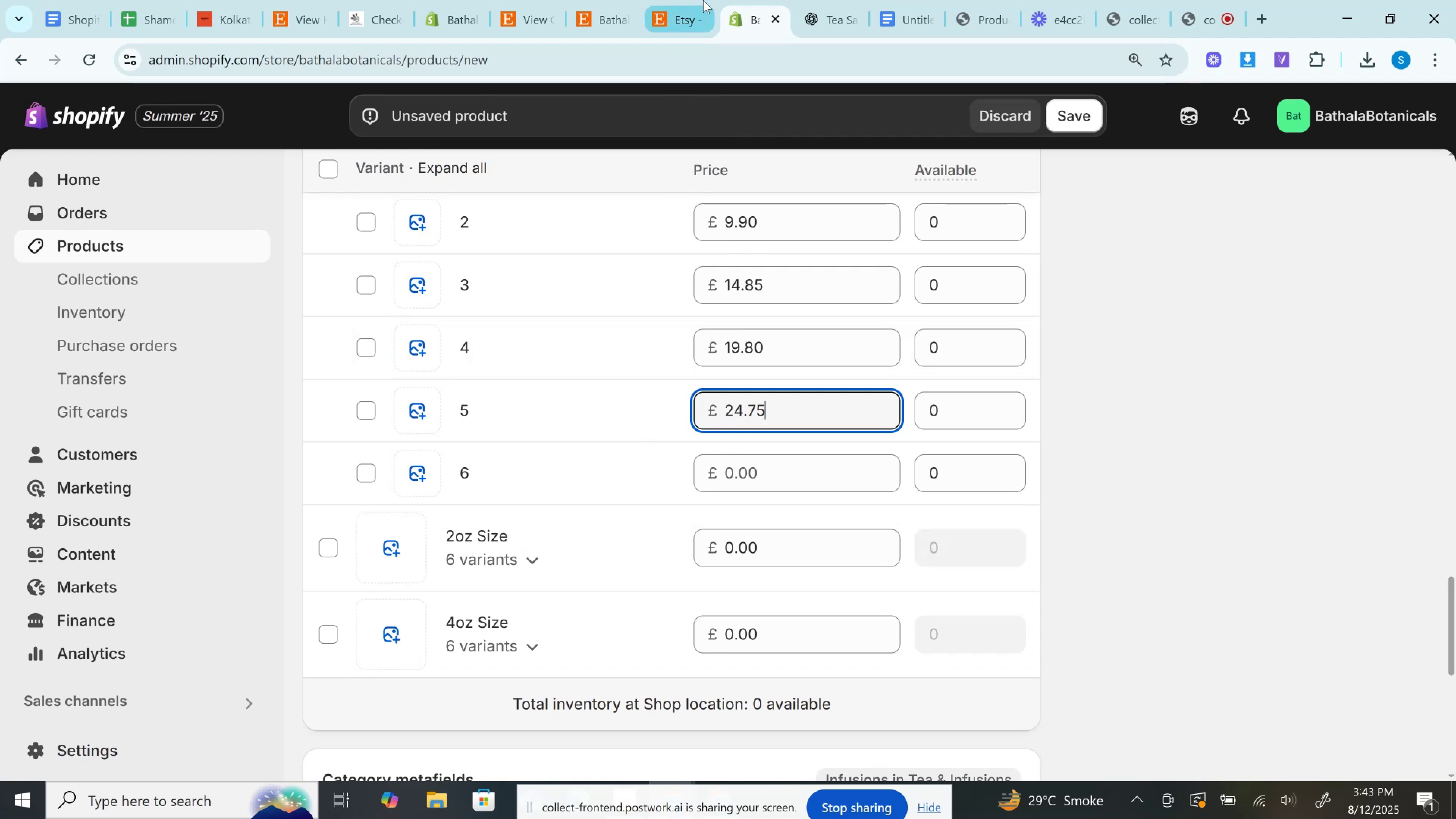 
left_click([703, 0])
 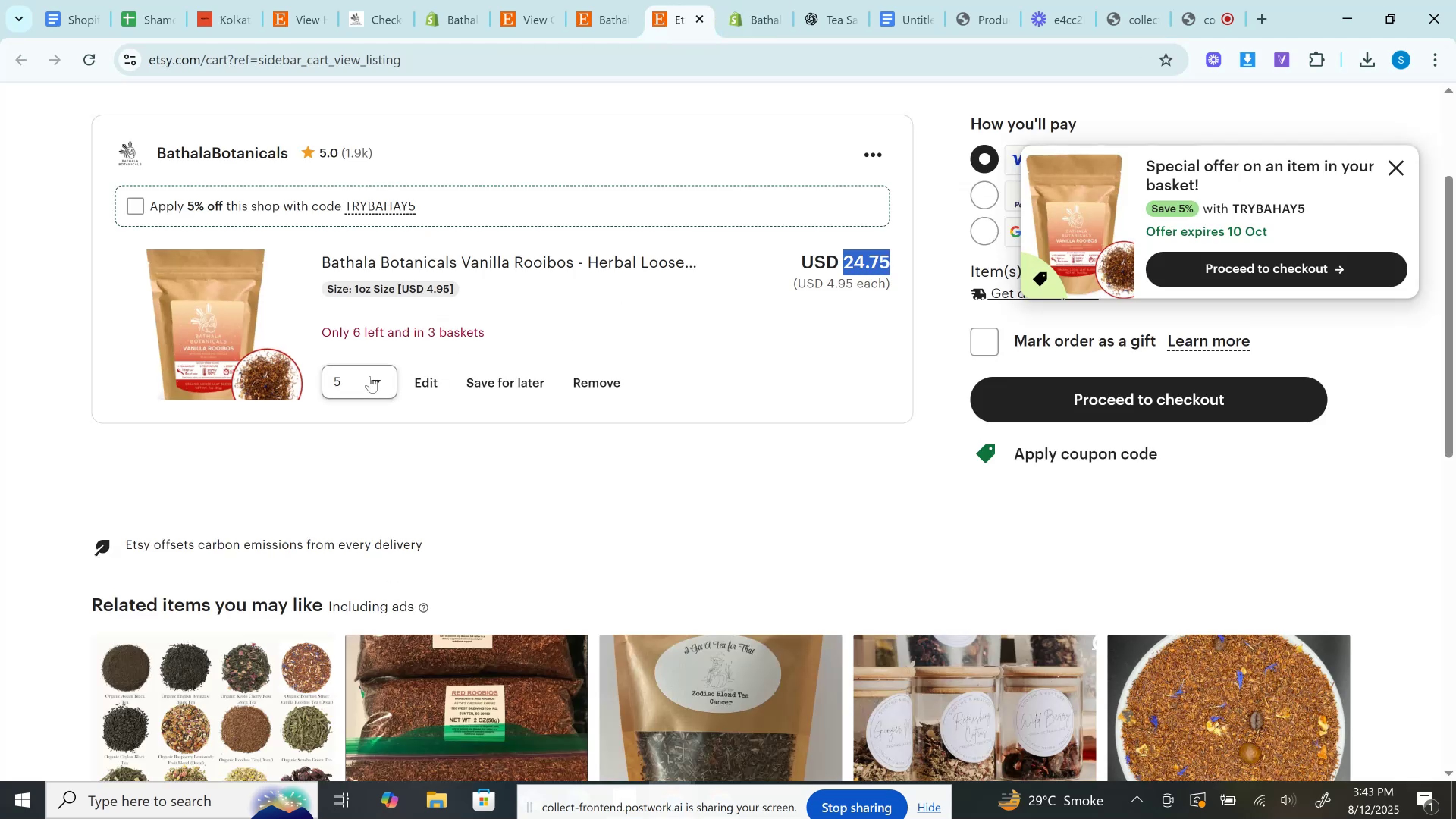 
left_click([370, 376])
 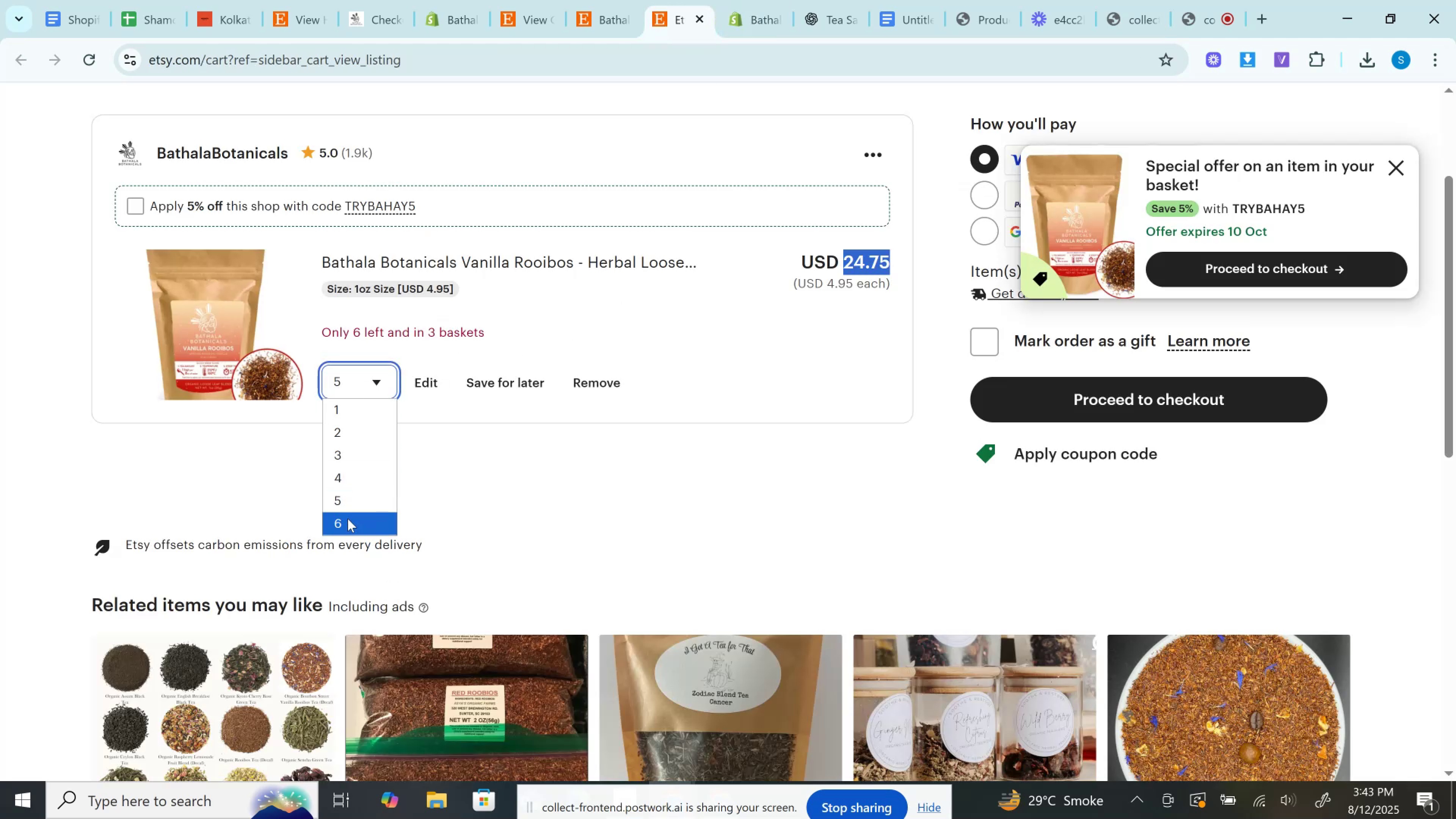 
left_click([346, 521])
 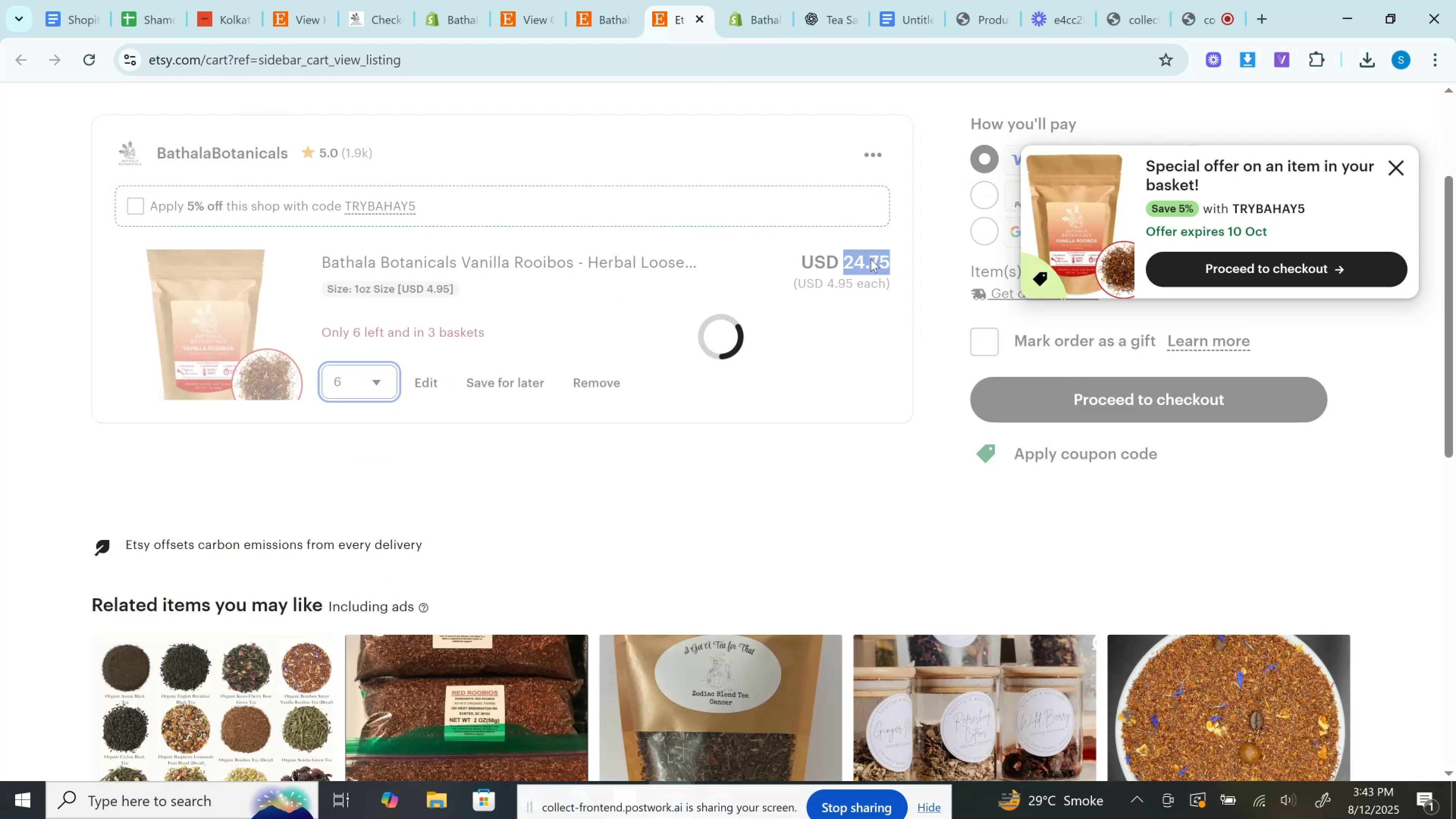 
left_click([871, 259])
 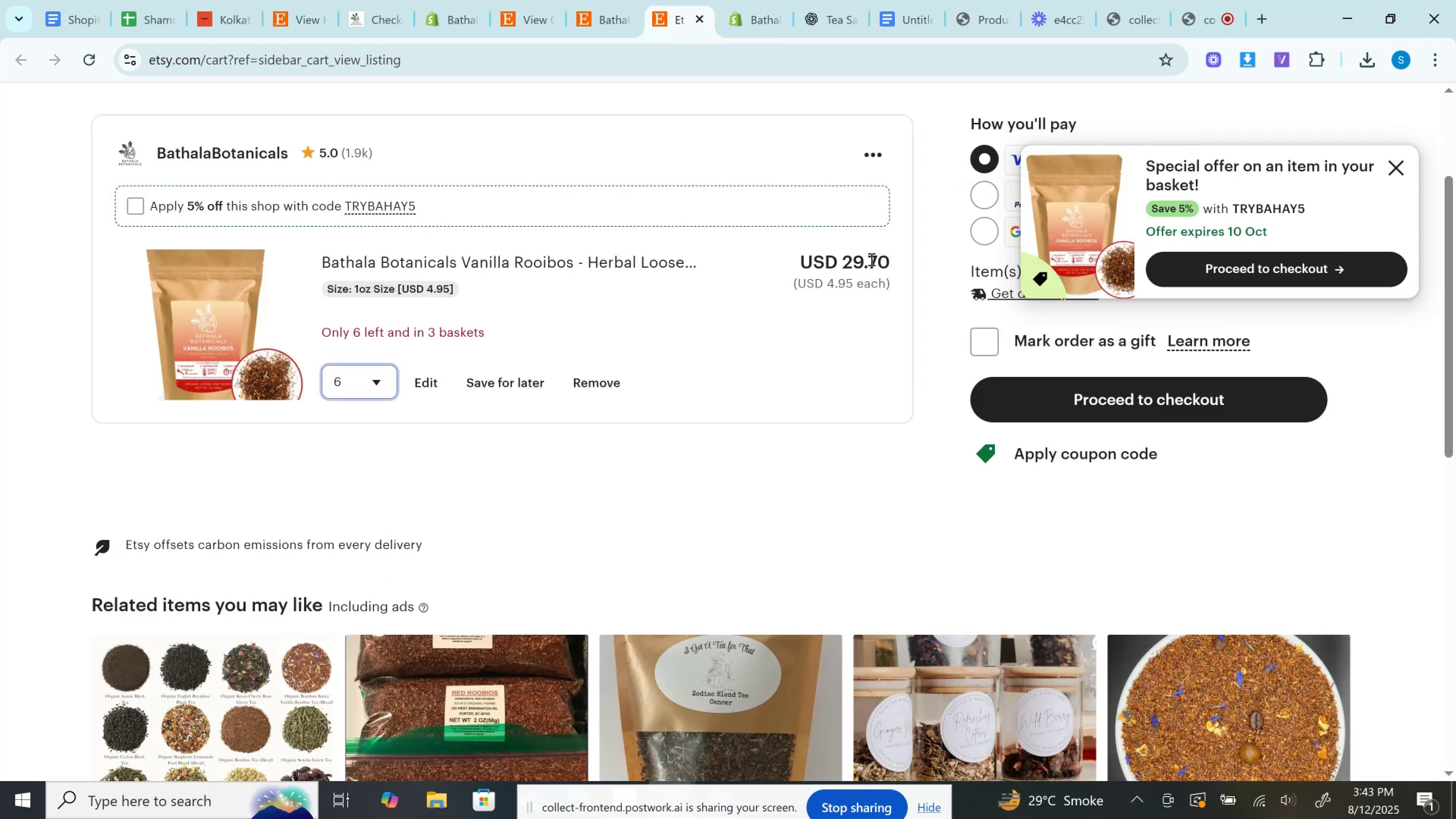 
double_click([871, 259])
 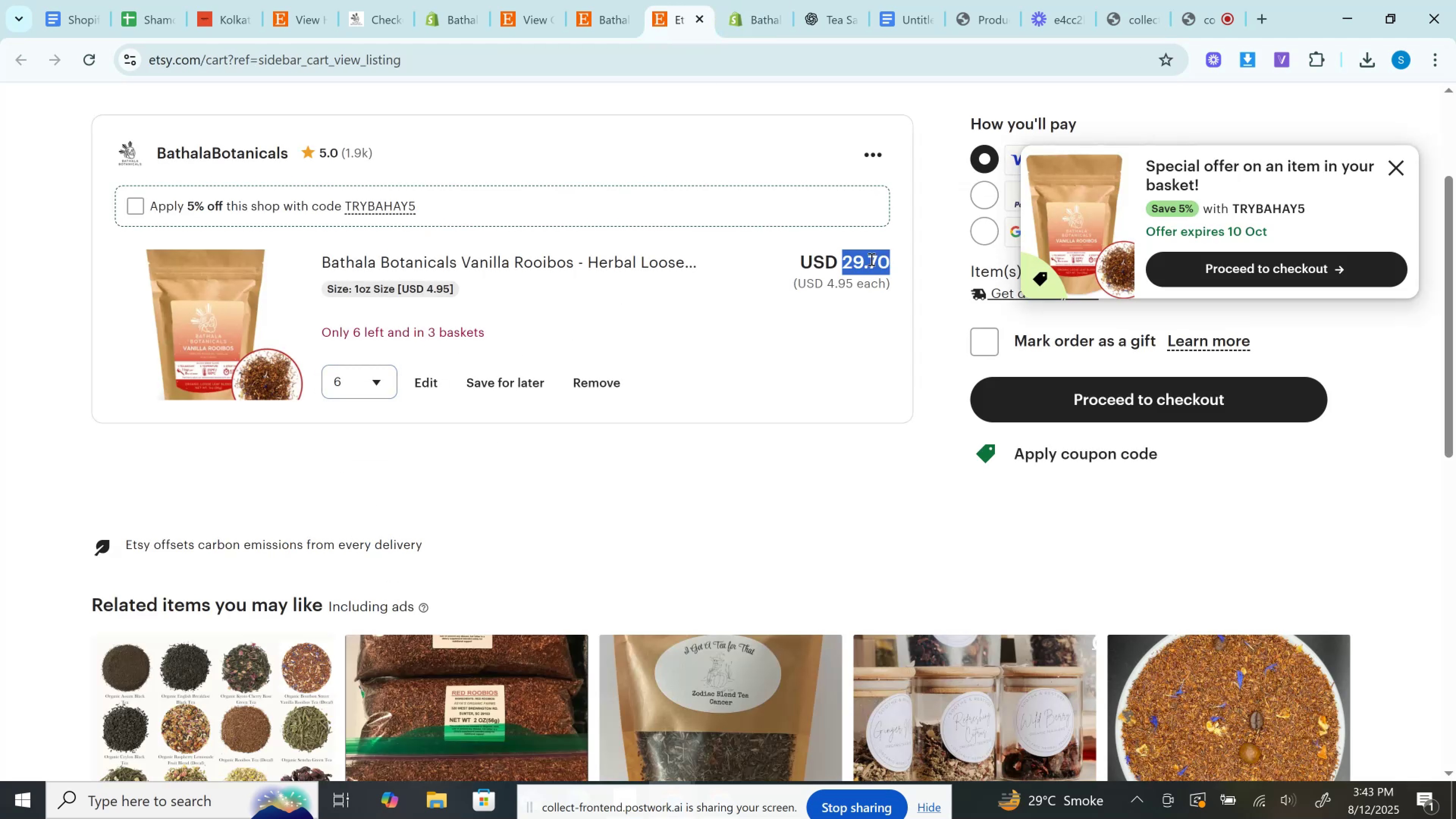 
key(Control+C)
 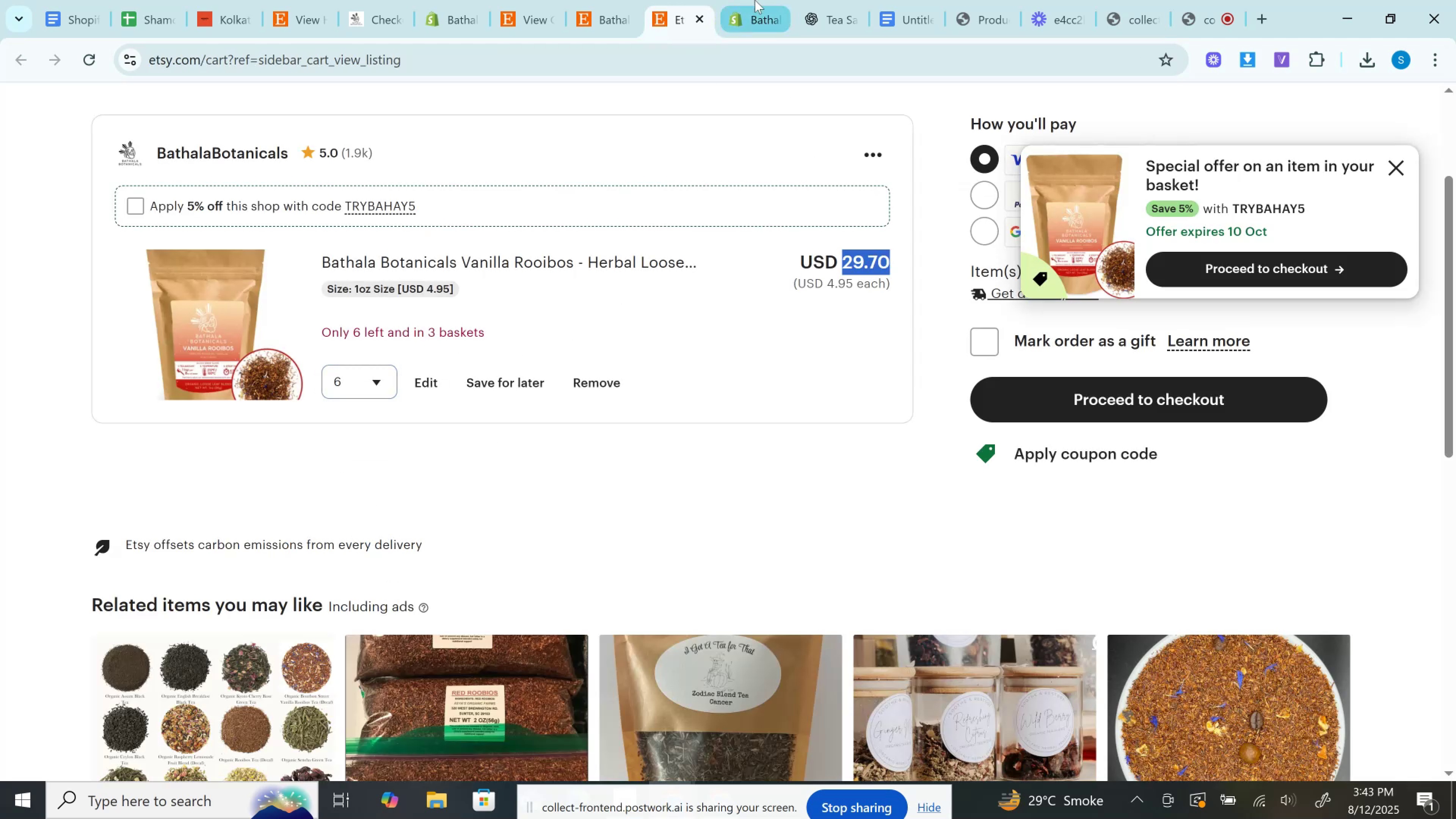 
left_click([755, 0])
 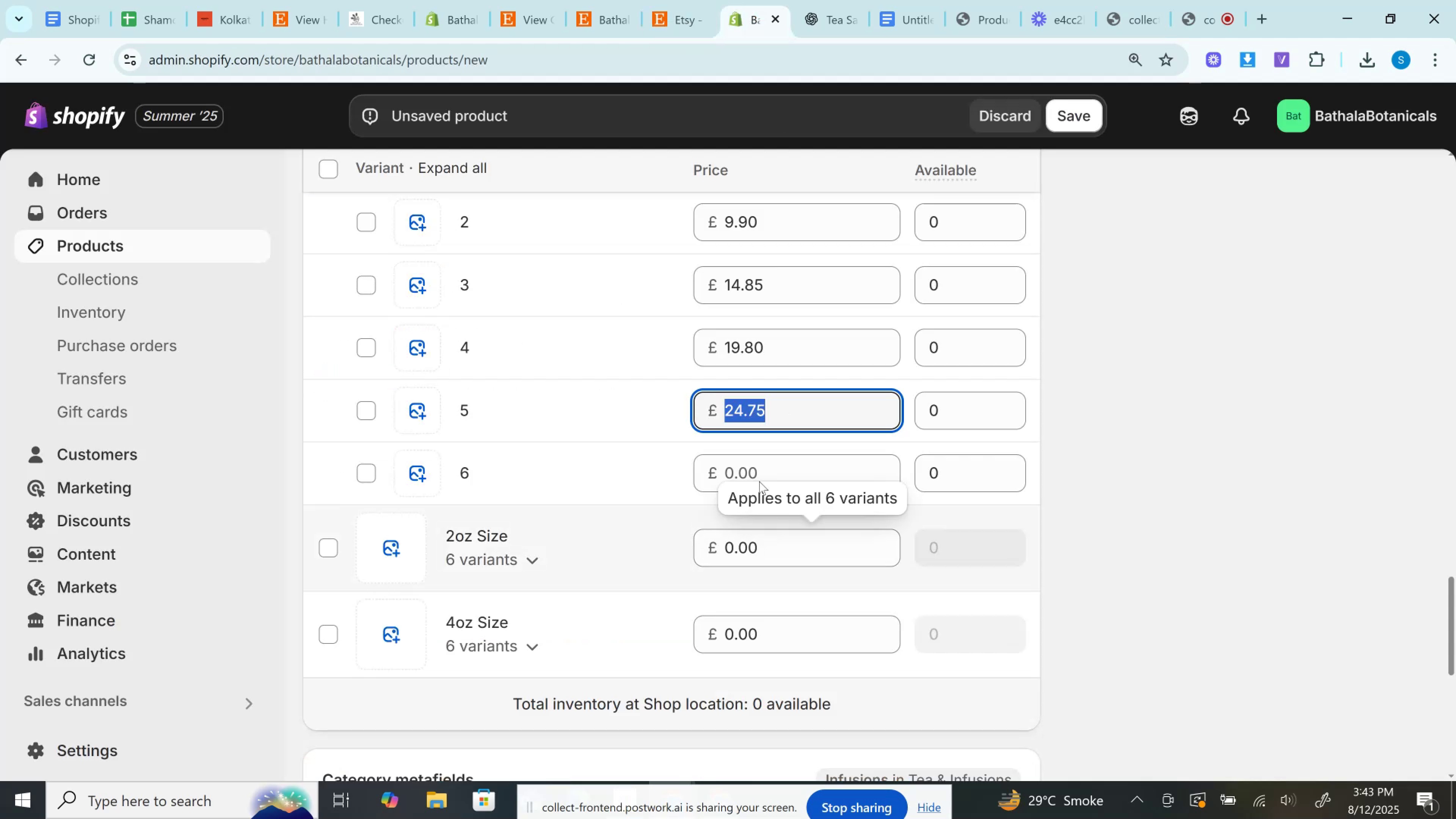 
left_click([758, 474])
 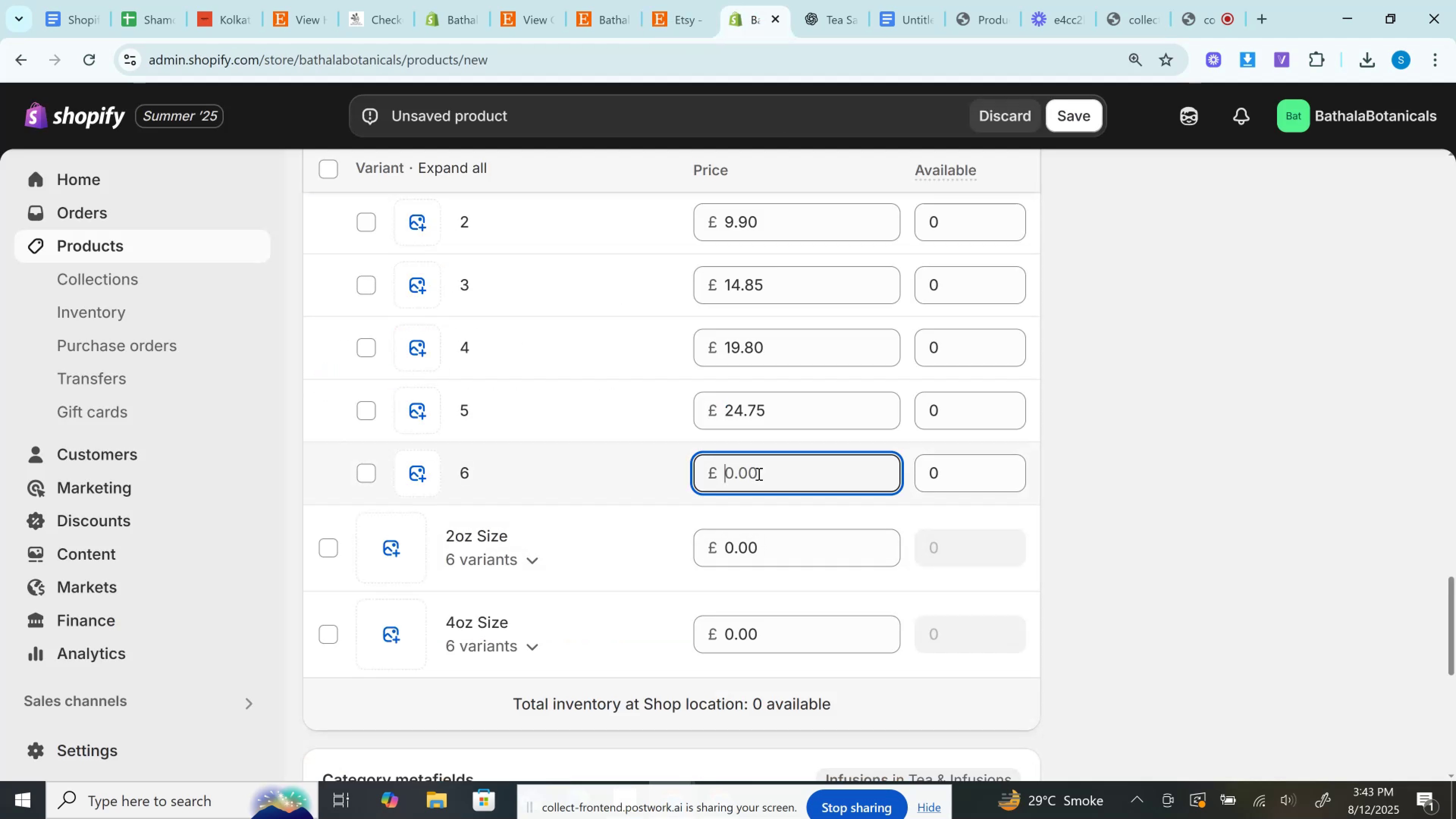 
key(Control+V)
 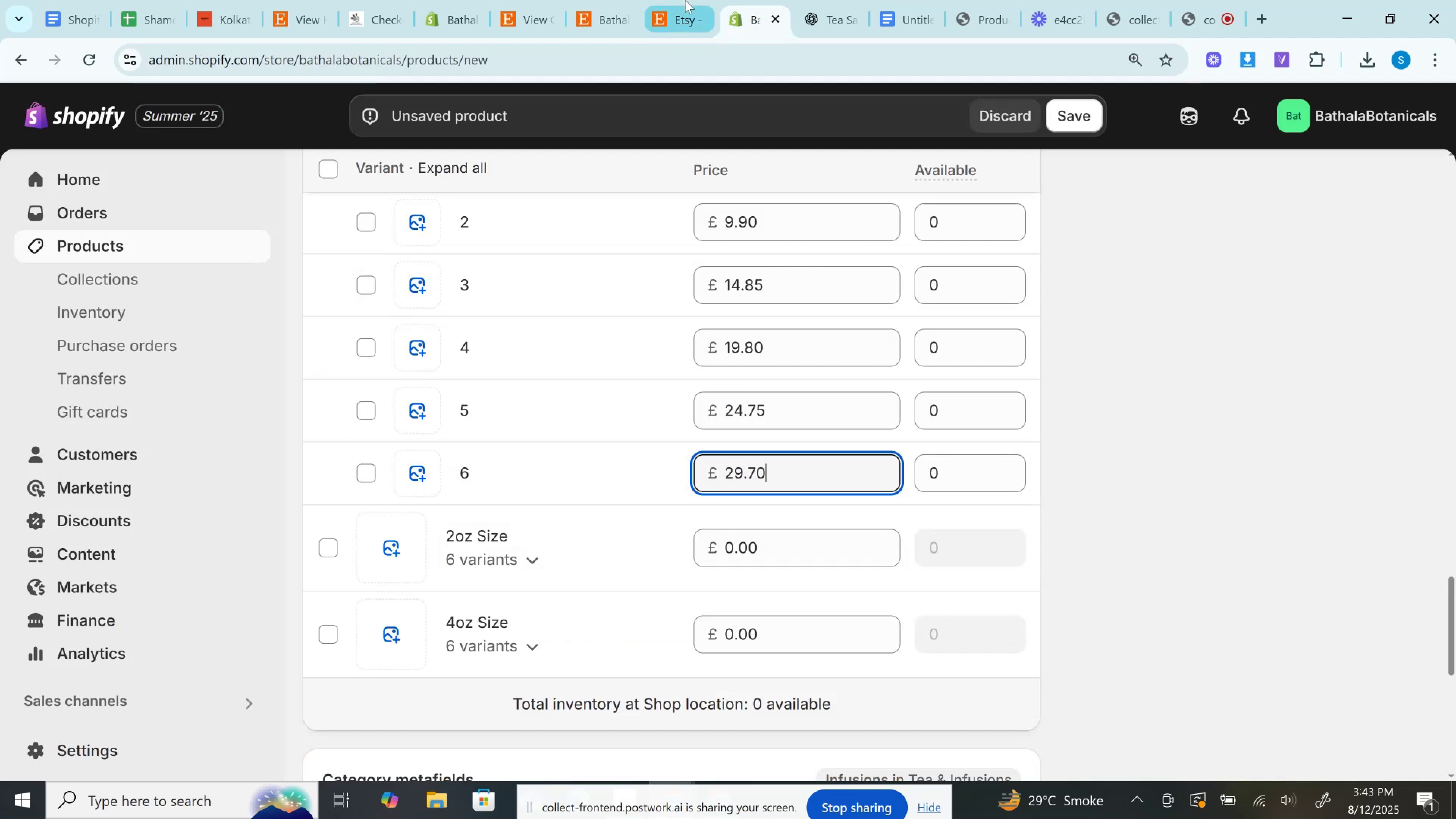 
left_click([683, 0])
 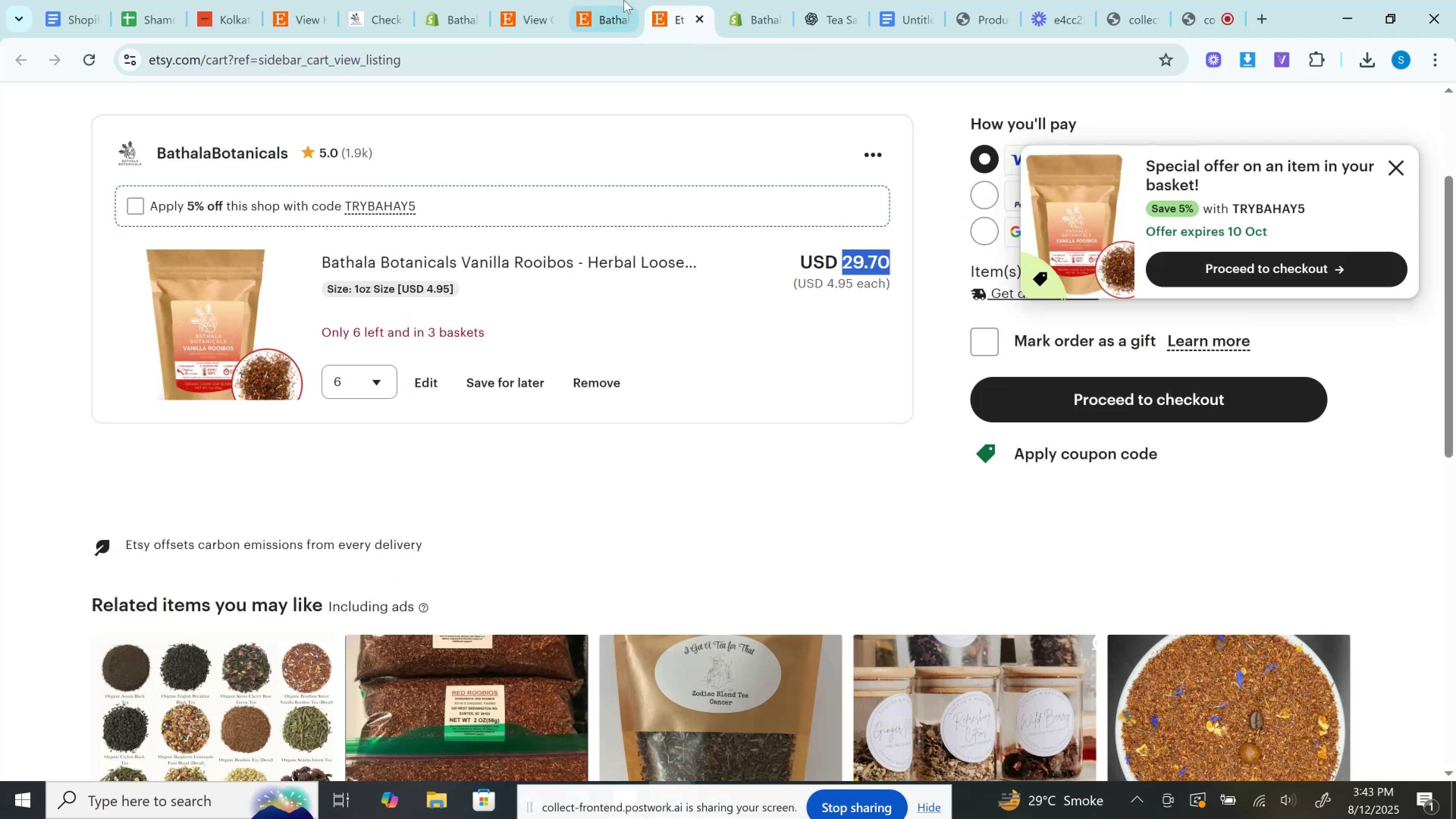 
left_click([621, 0])
 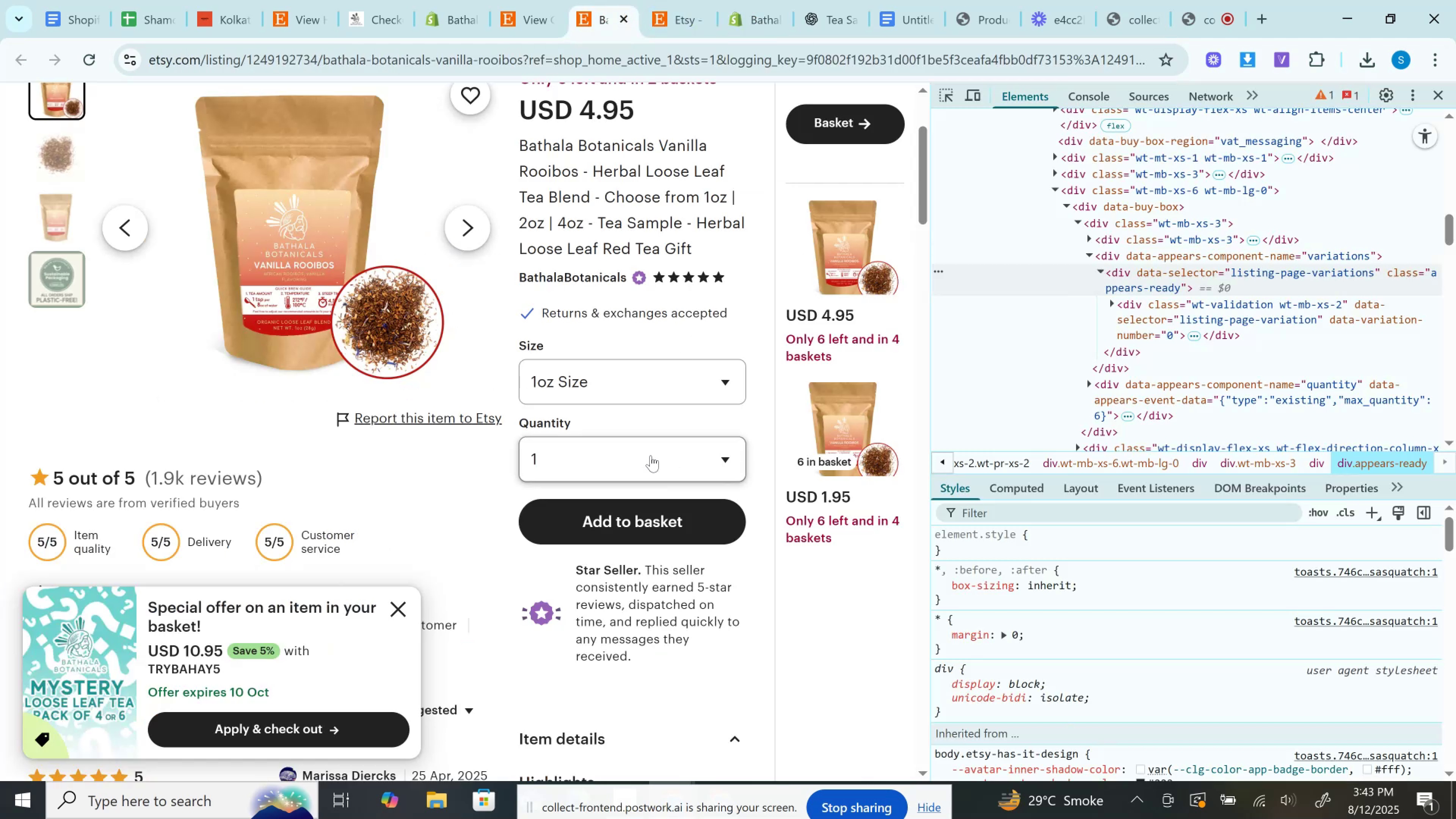 
left_click([651, 455])
 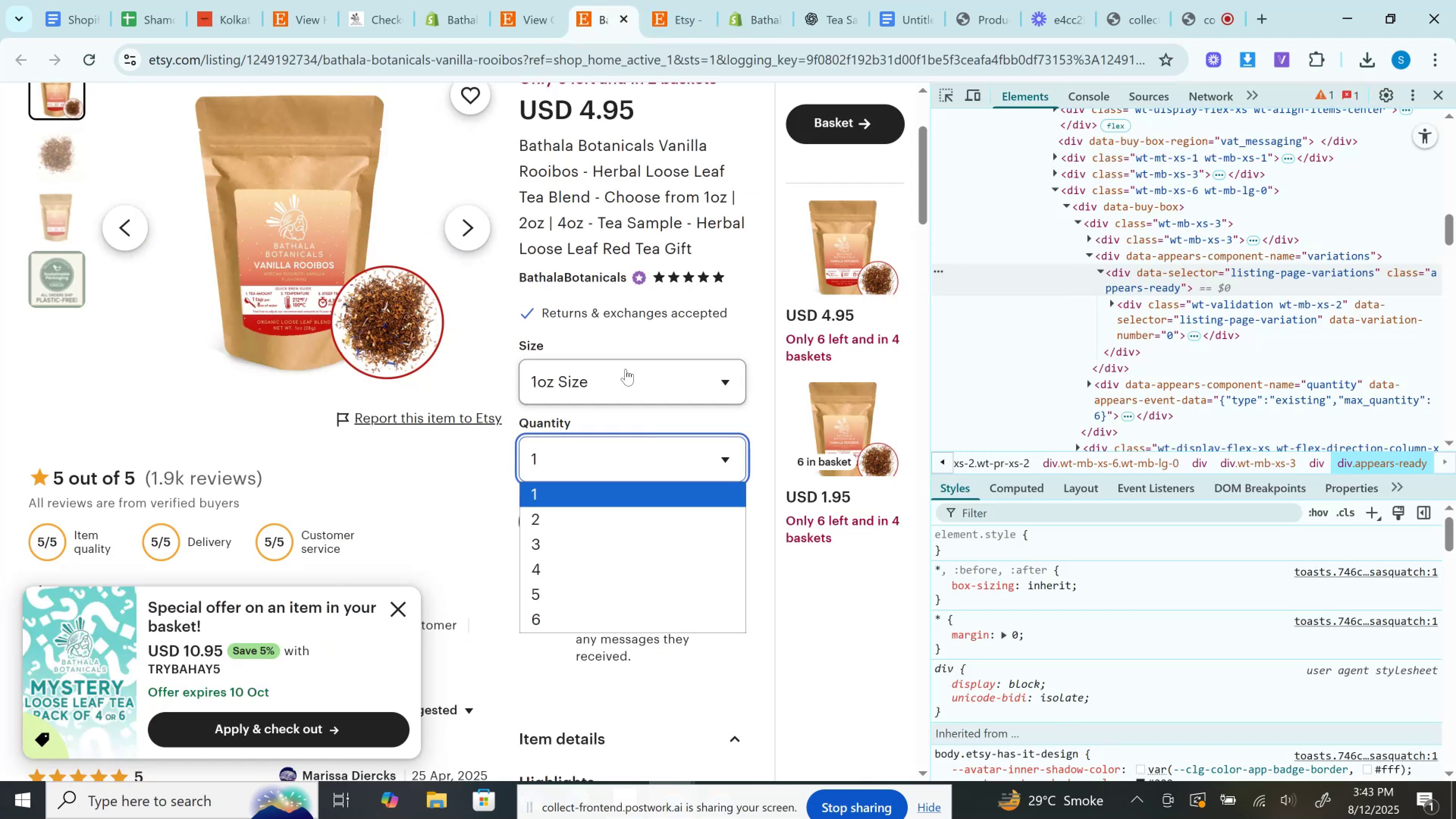 
left_click([626, 369])
 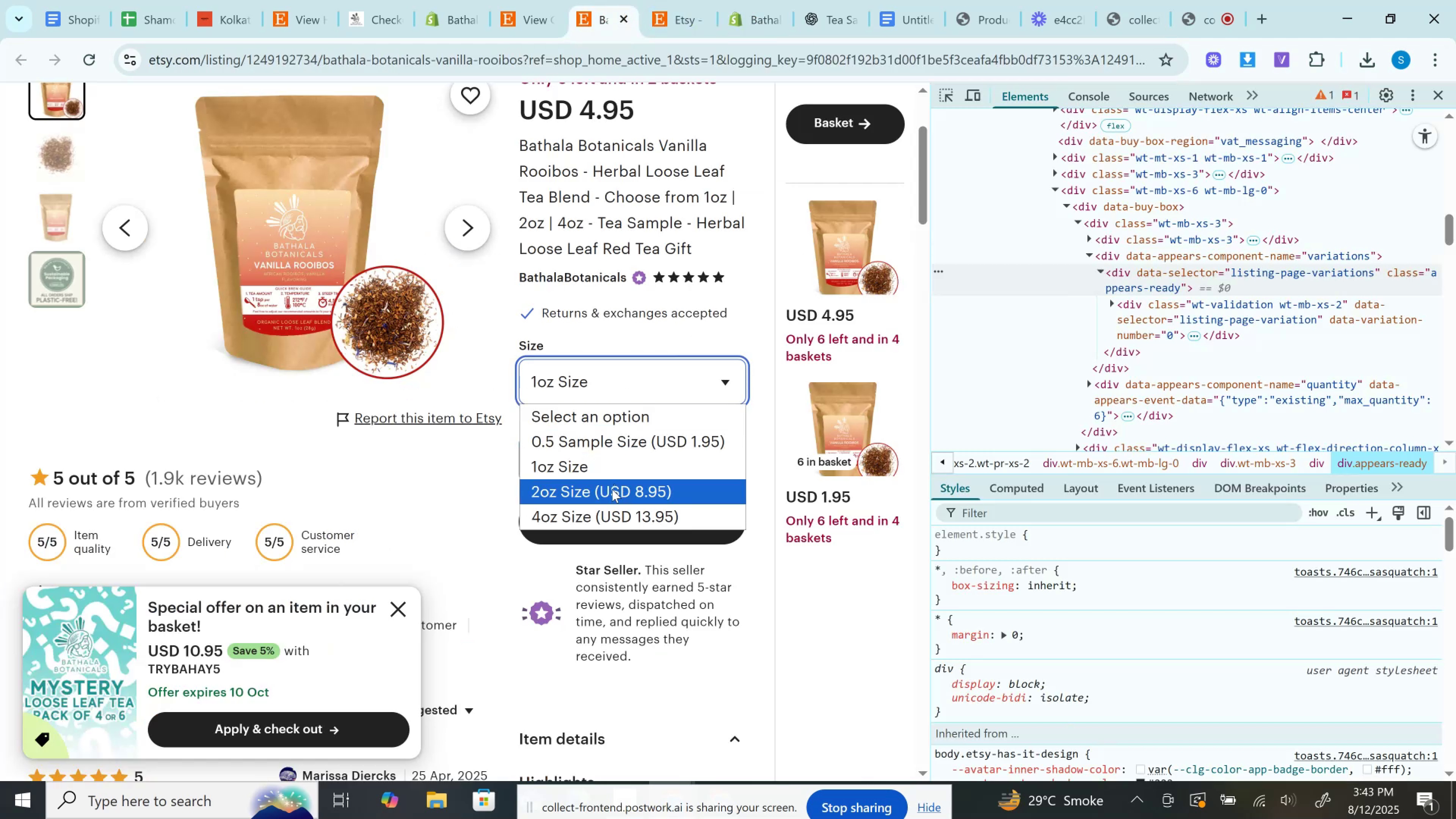 
left_click([612, 489])
 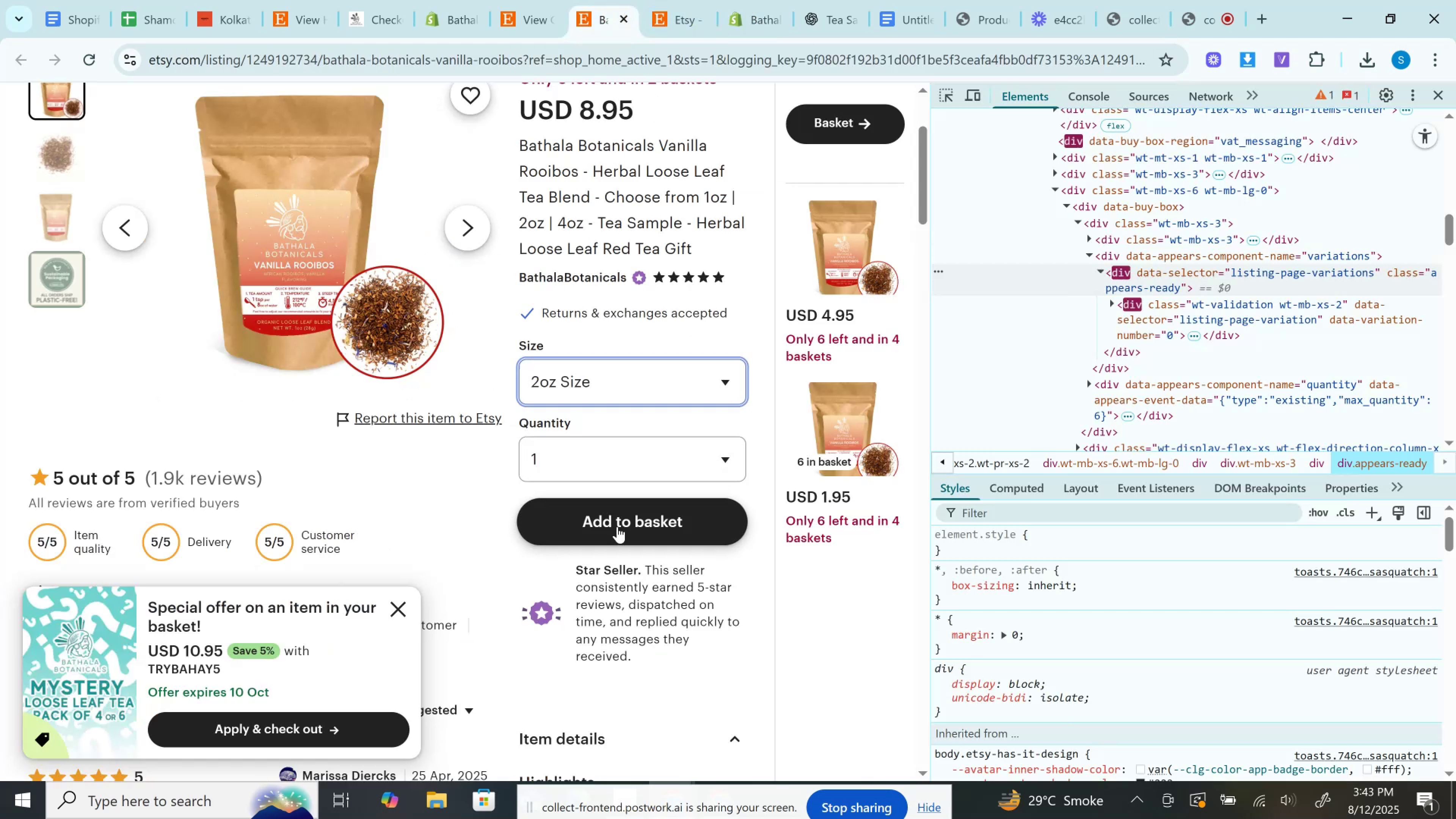 
left_click([617, 527])
 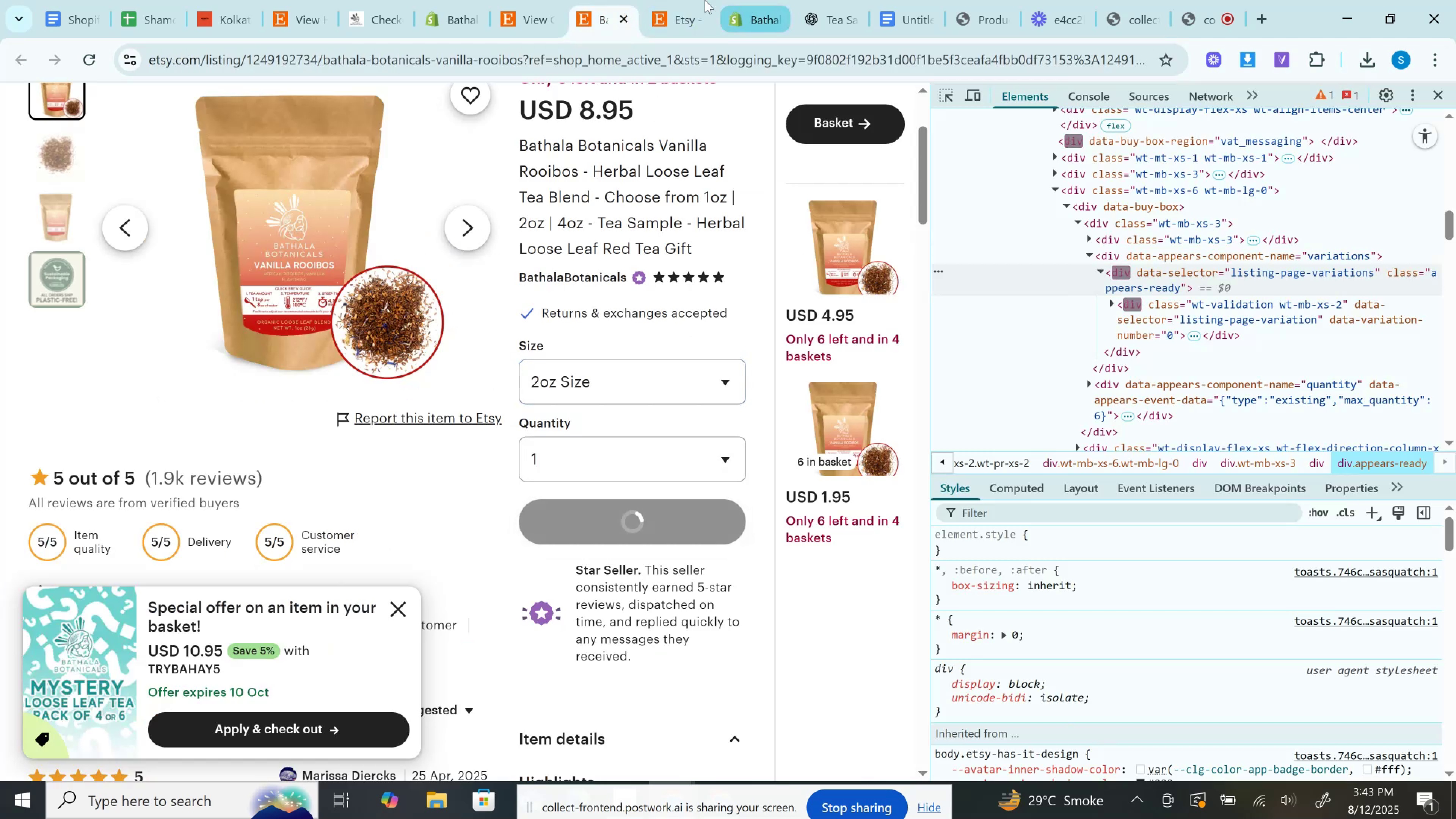 
left_click([697, 0])
 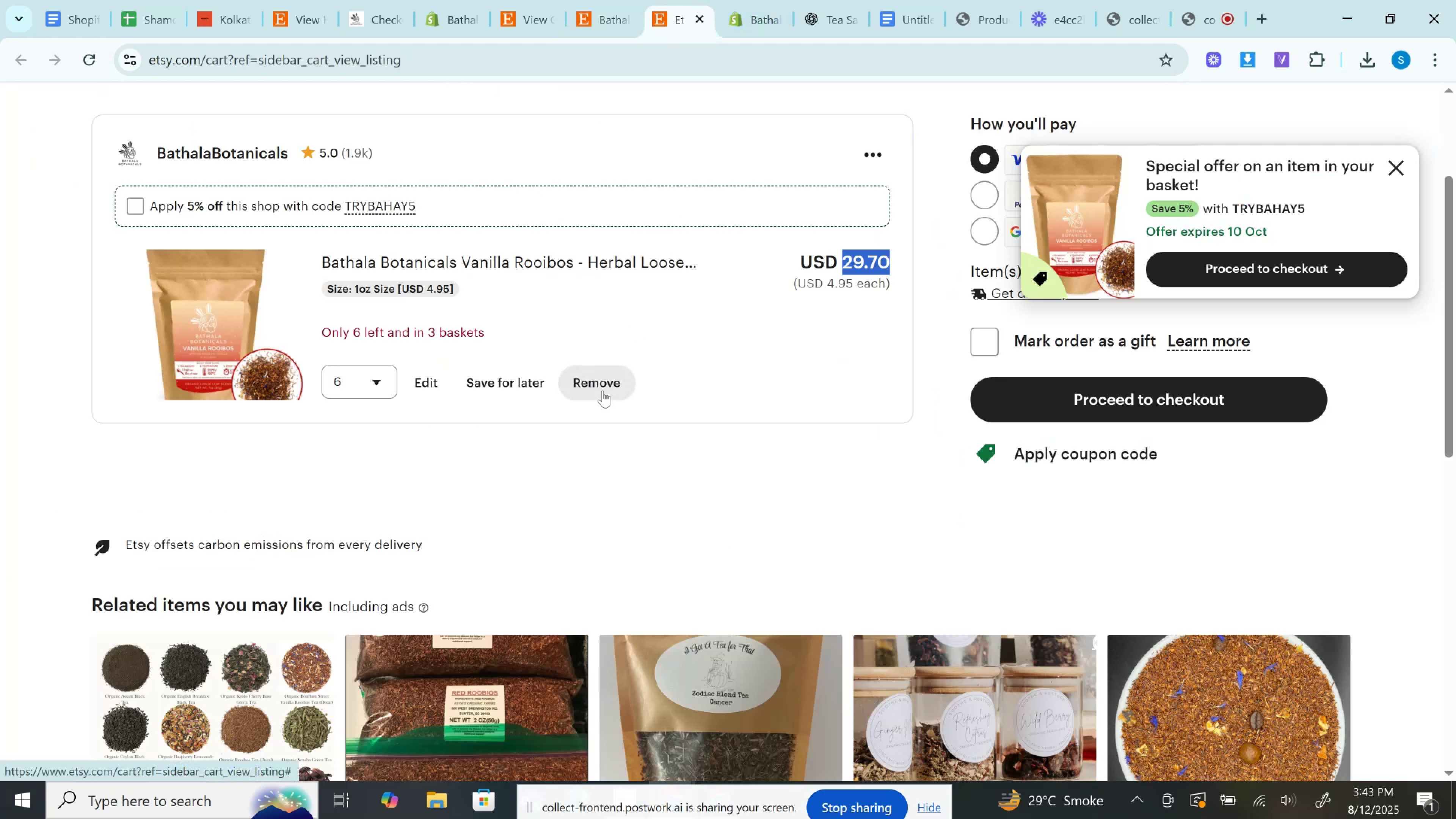 
left_click([602, 391])
 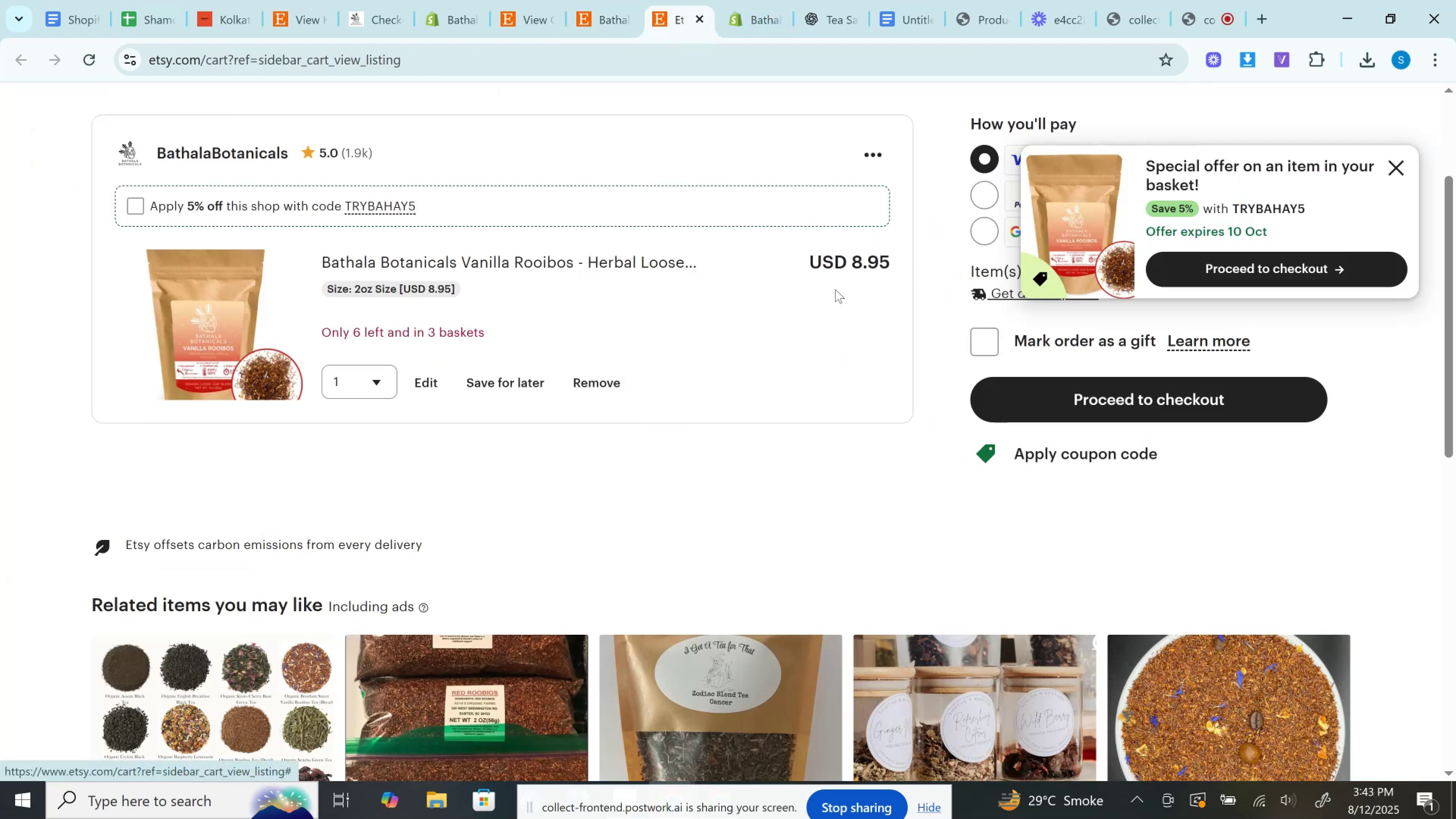 
double_click([863, 267])
 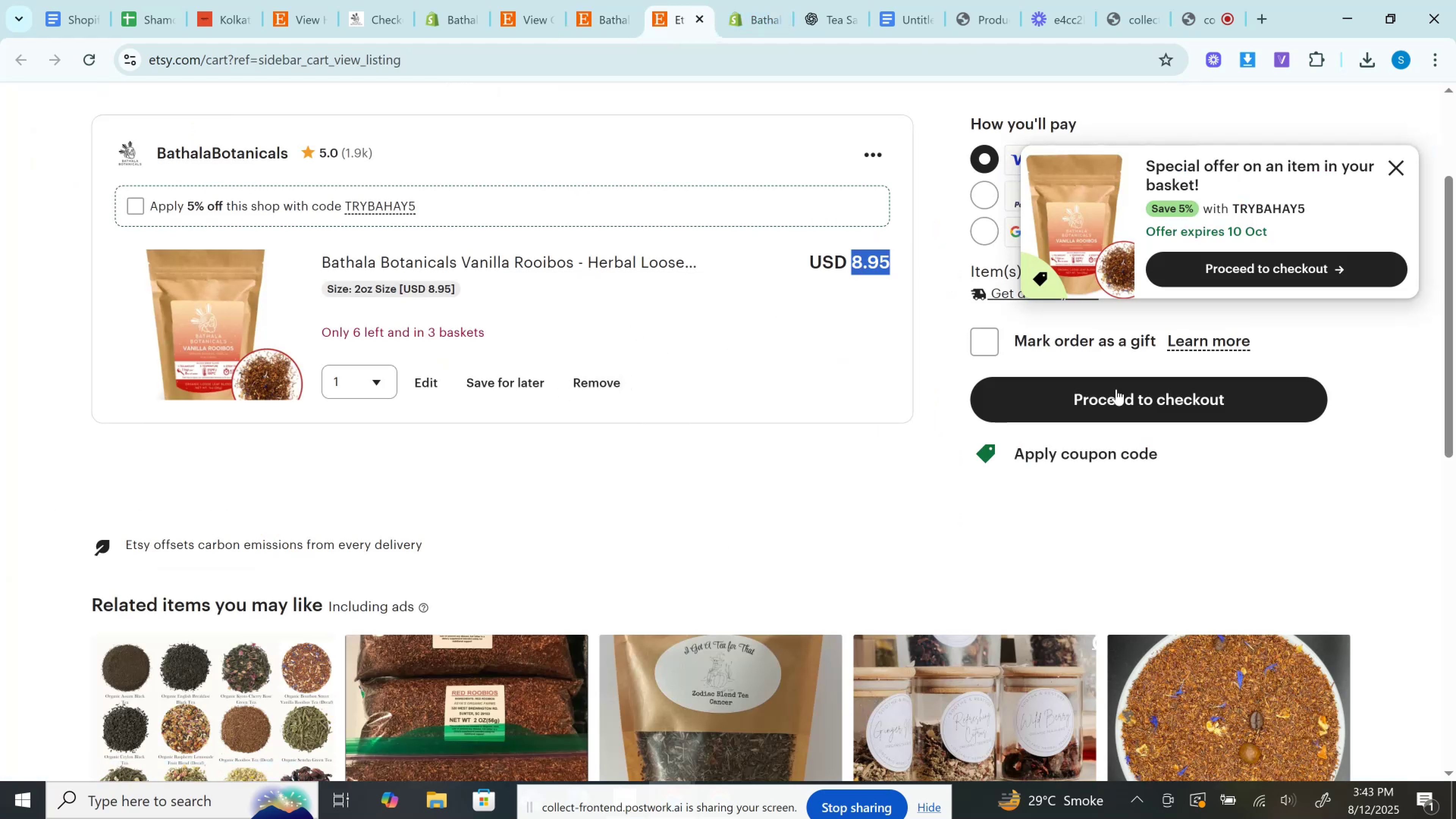 
key(Control+C)
 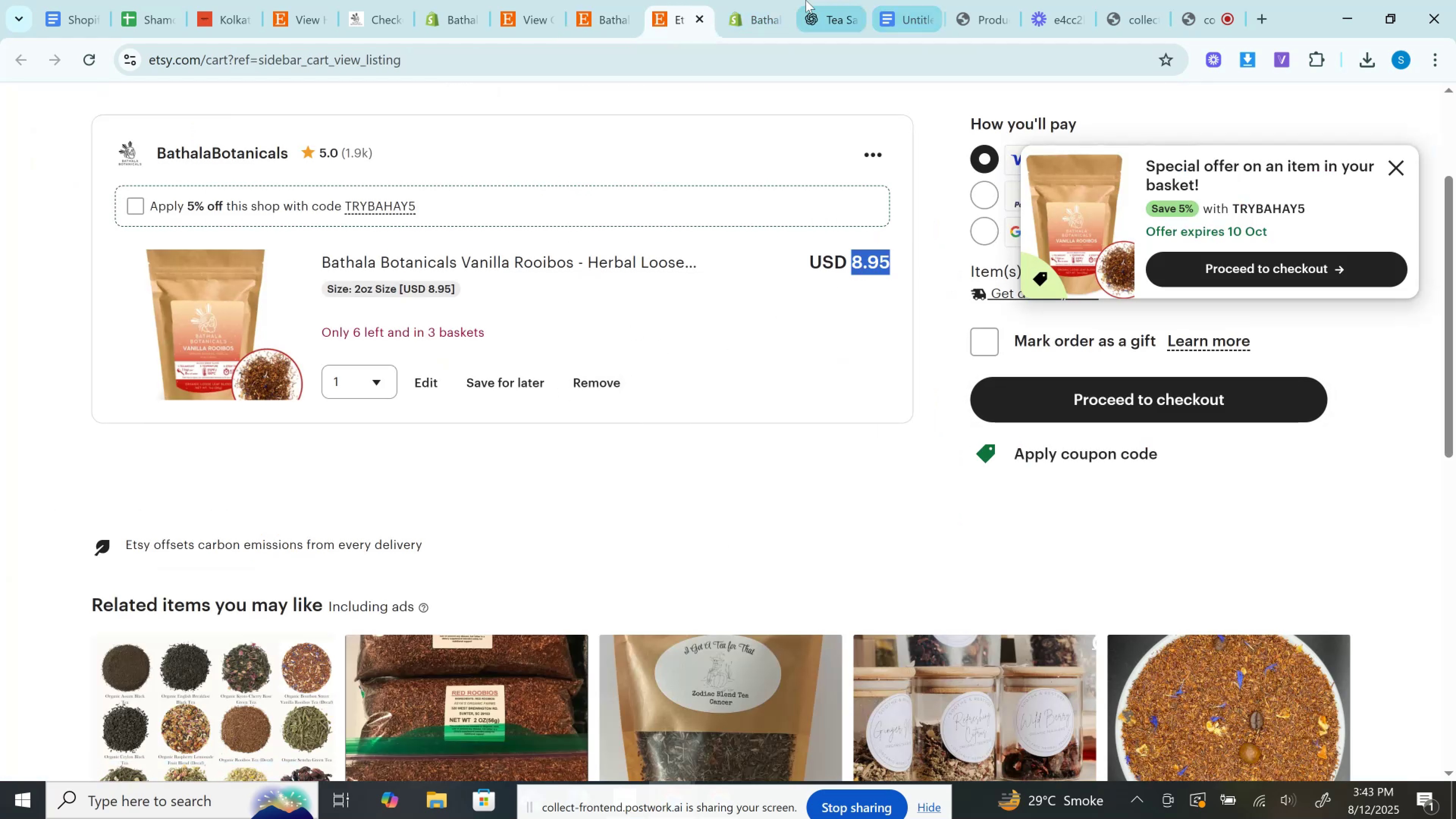 
left_click([766, 0])
 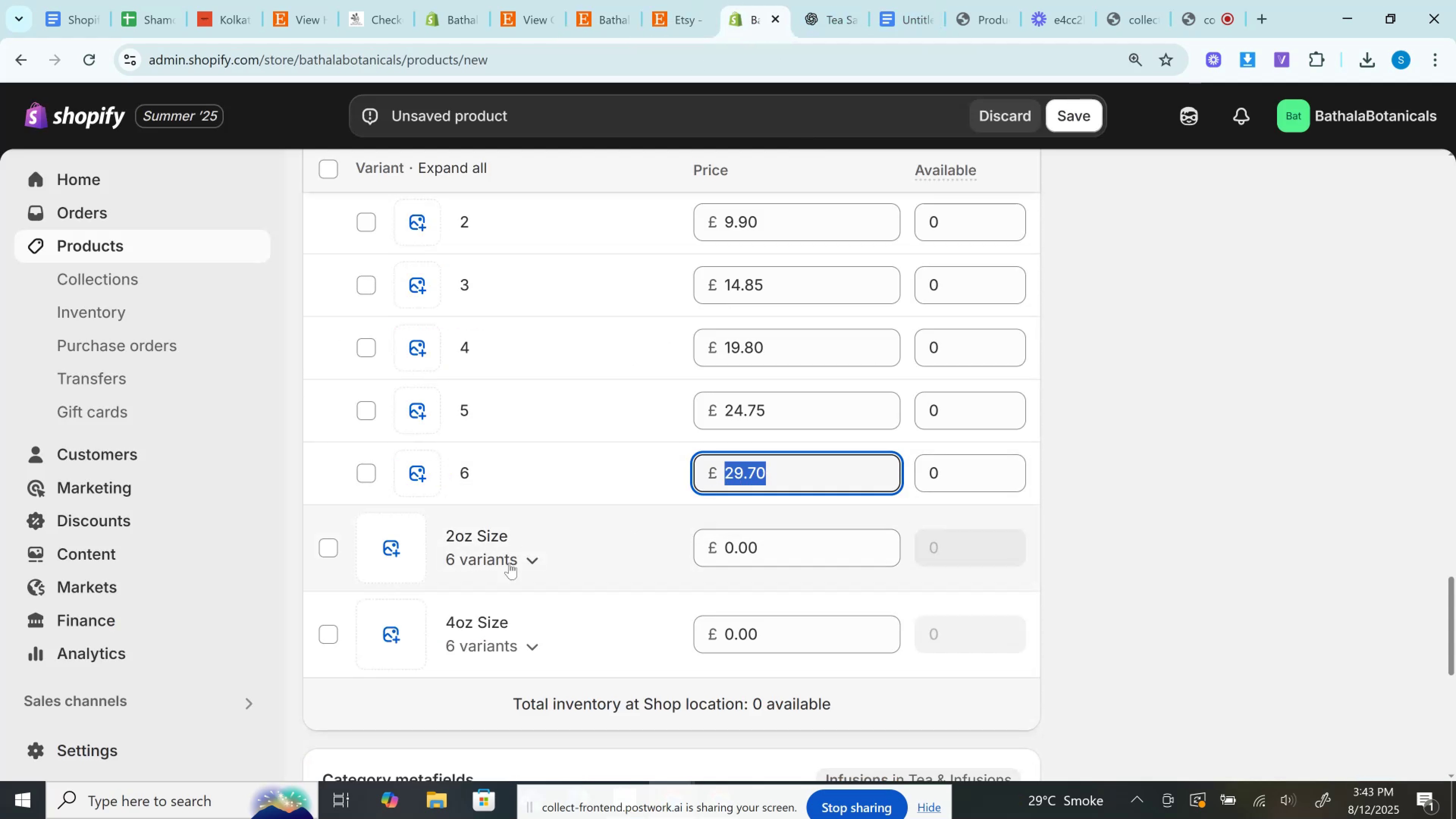 
left_click([526, 560])
 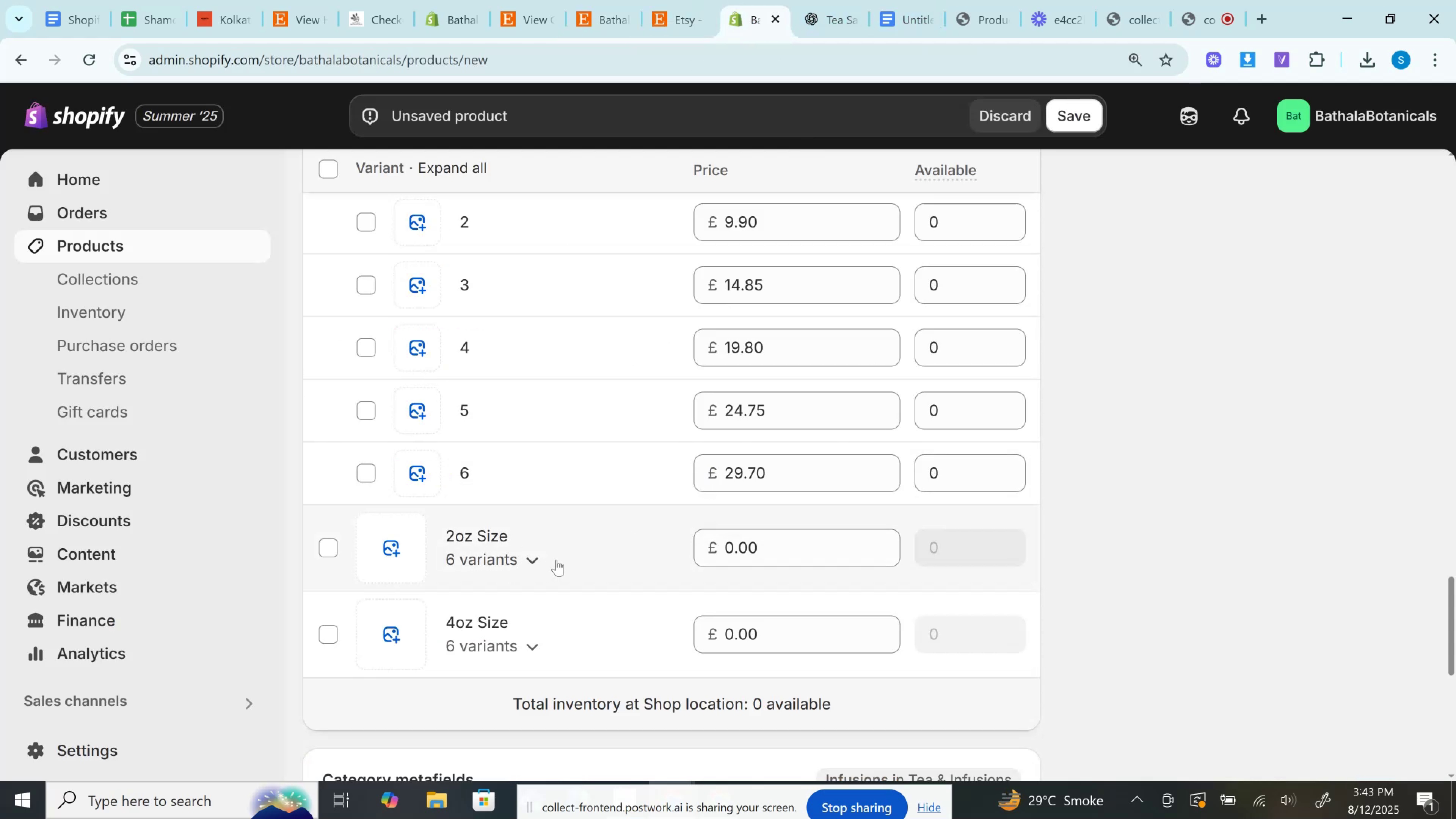 
scroll: coordinate [564, 559], scroll_direction: down, amount: 2.0
 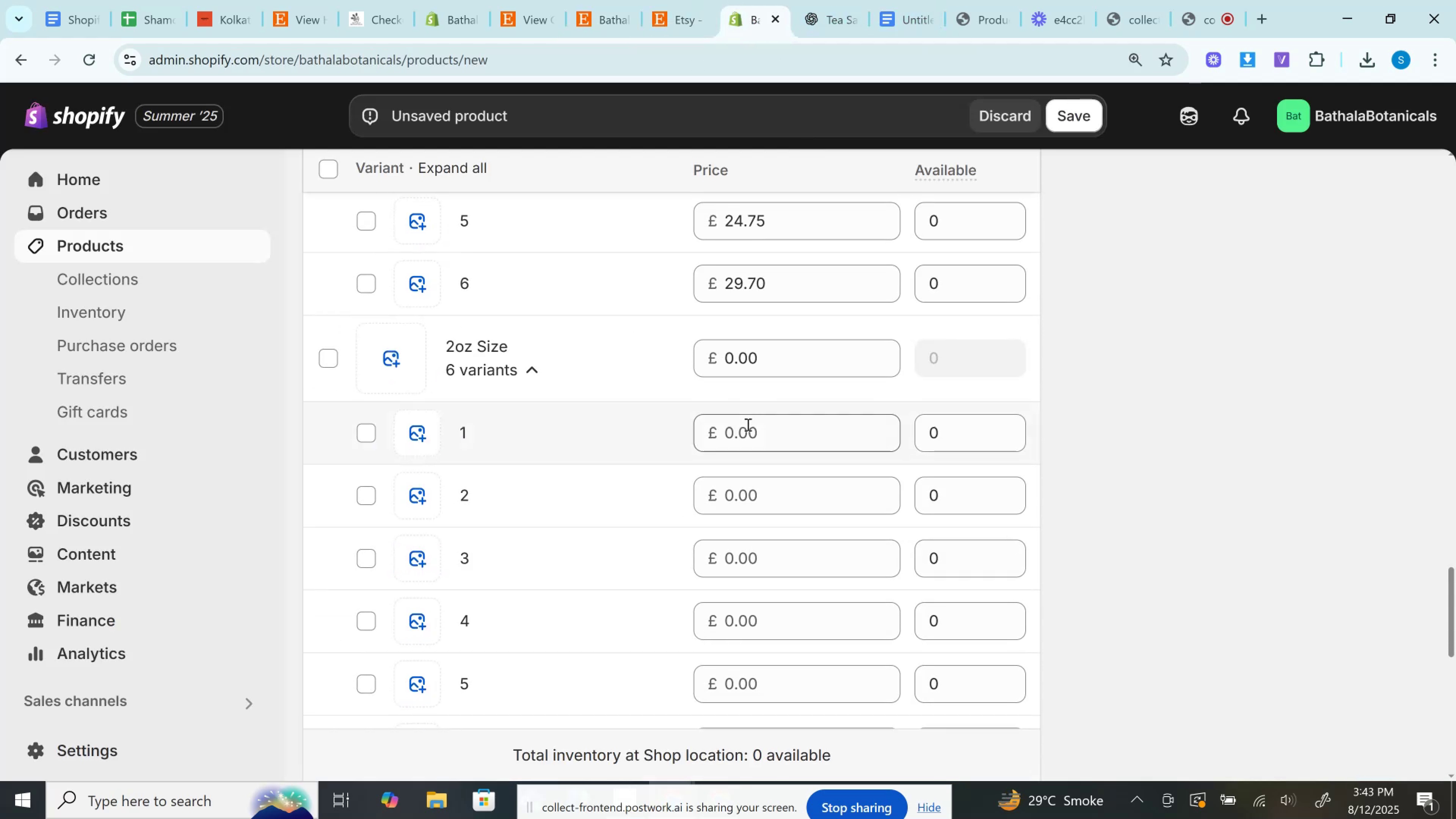 
hold_key(key=ControlLeft, duration=1.52)
left_click([747, 424])
 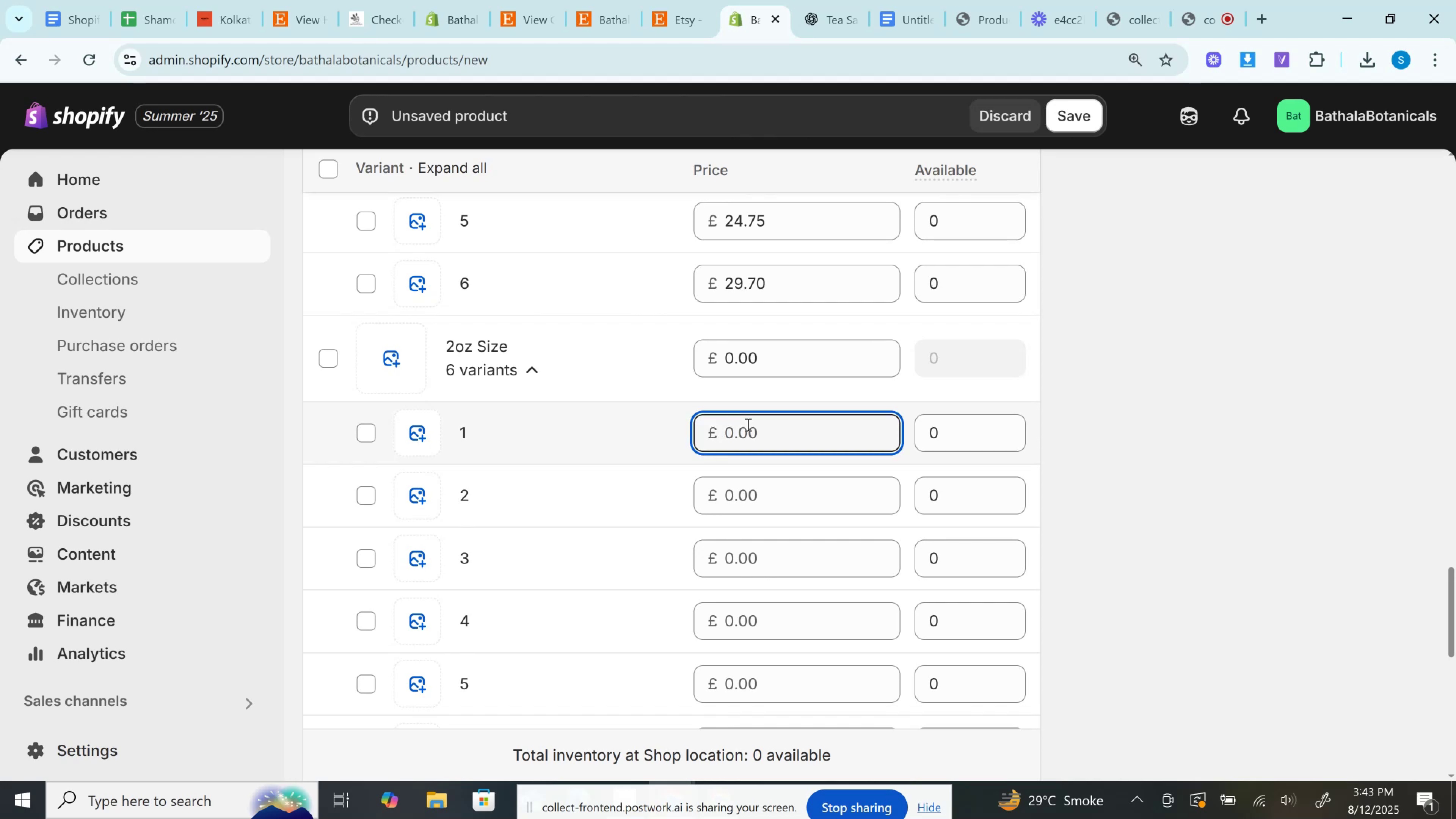 
key(Control+V)
 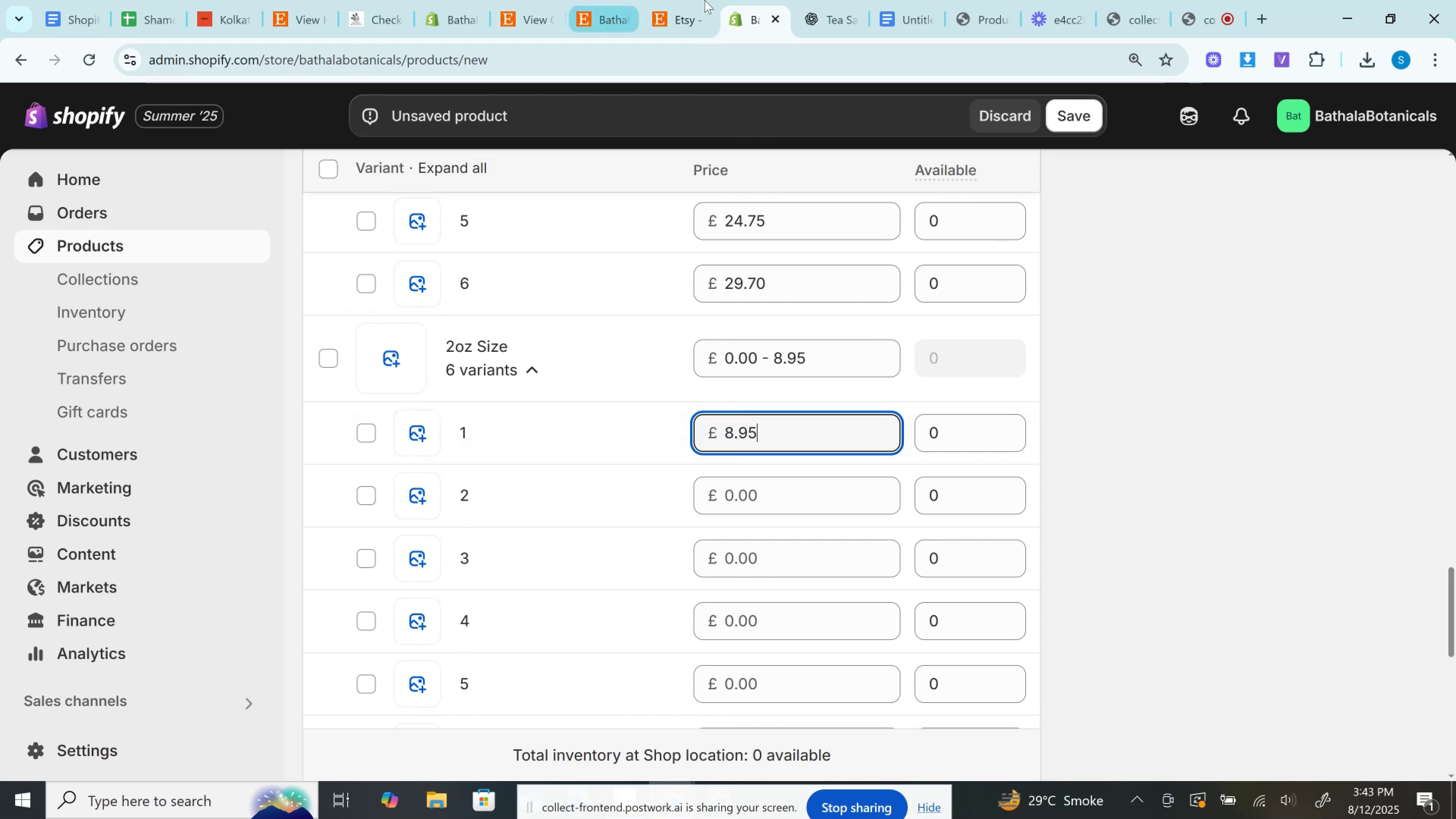 
left_click([706, 0])
 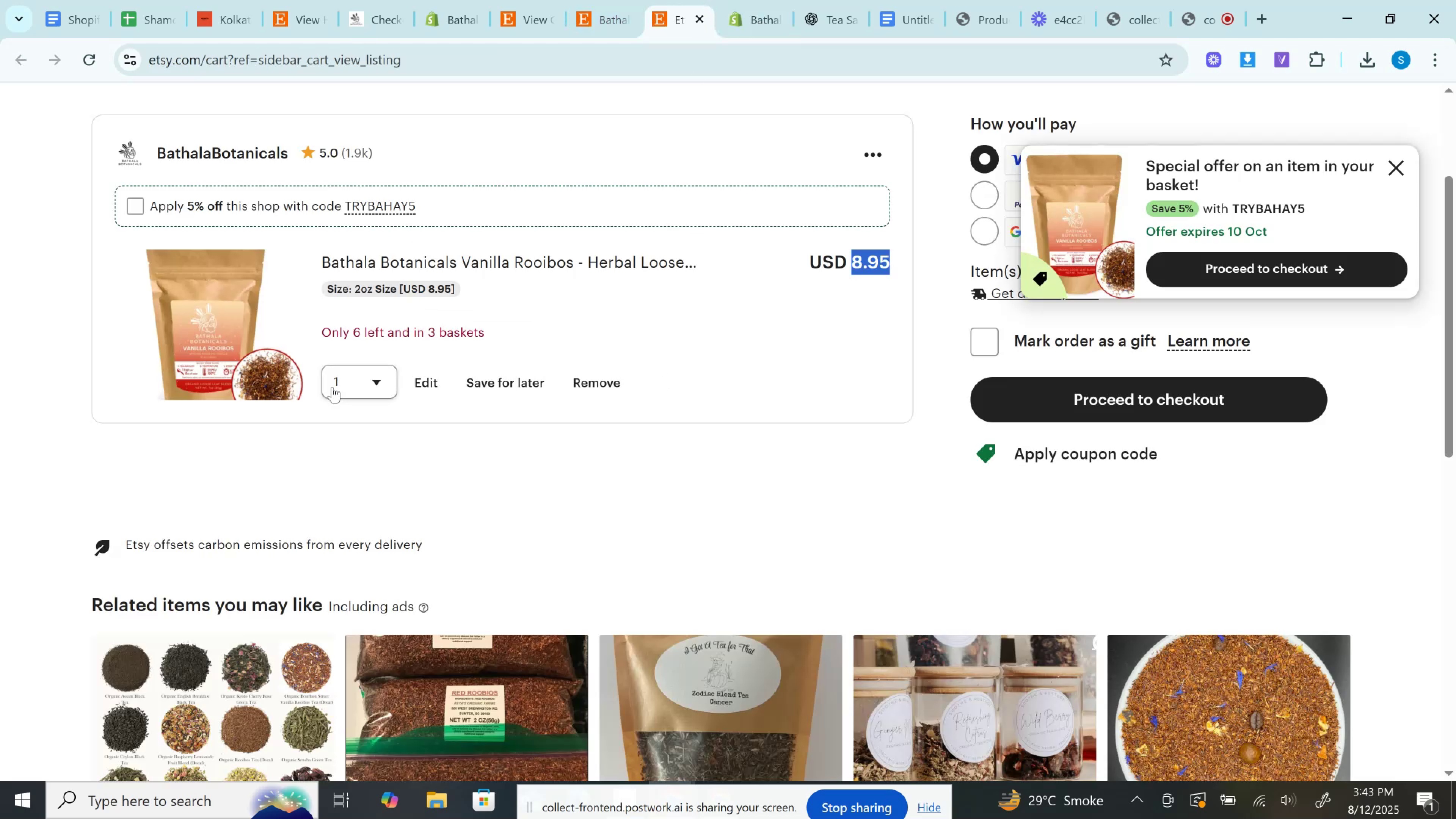 
left_click([337, 387])
 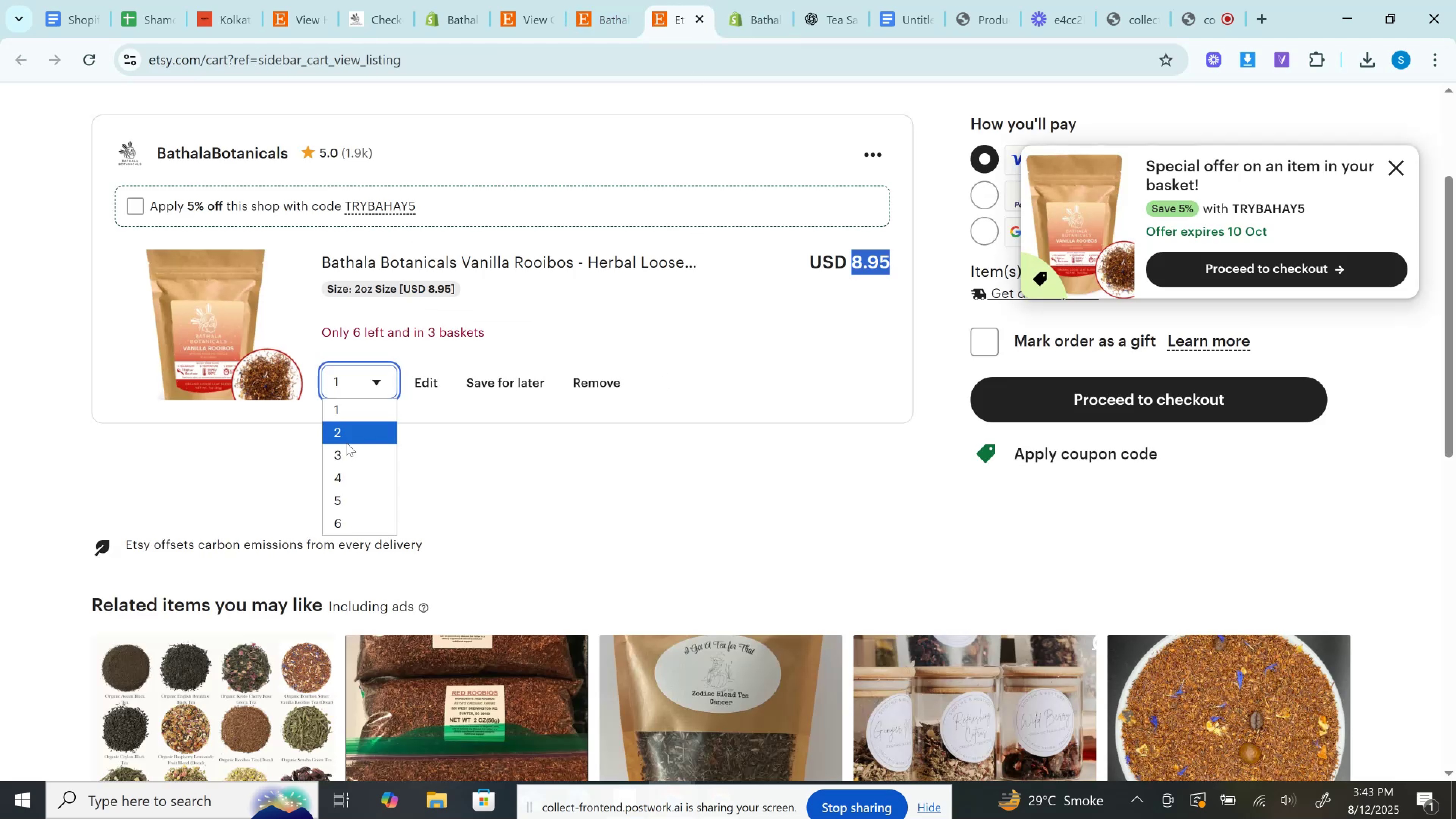 
left_click([347, 443])
 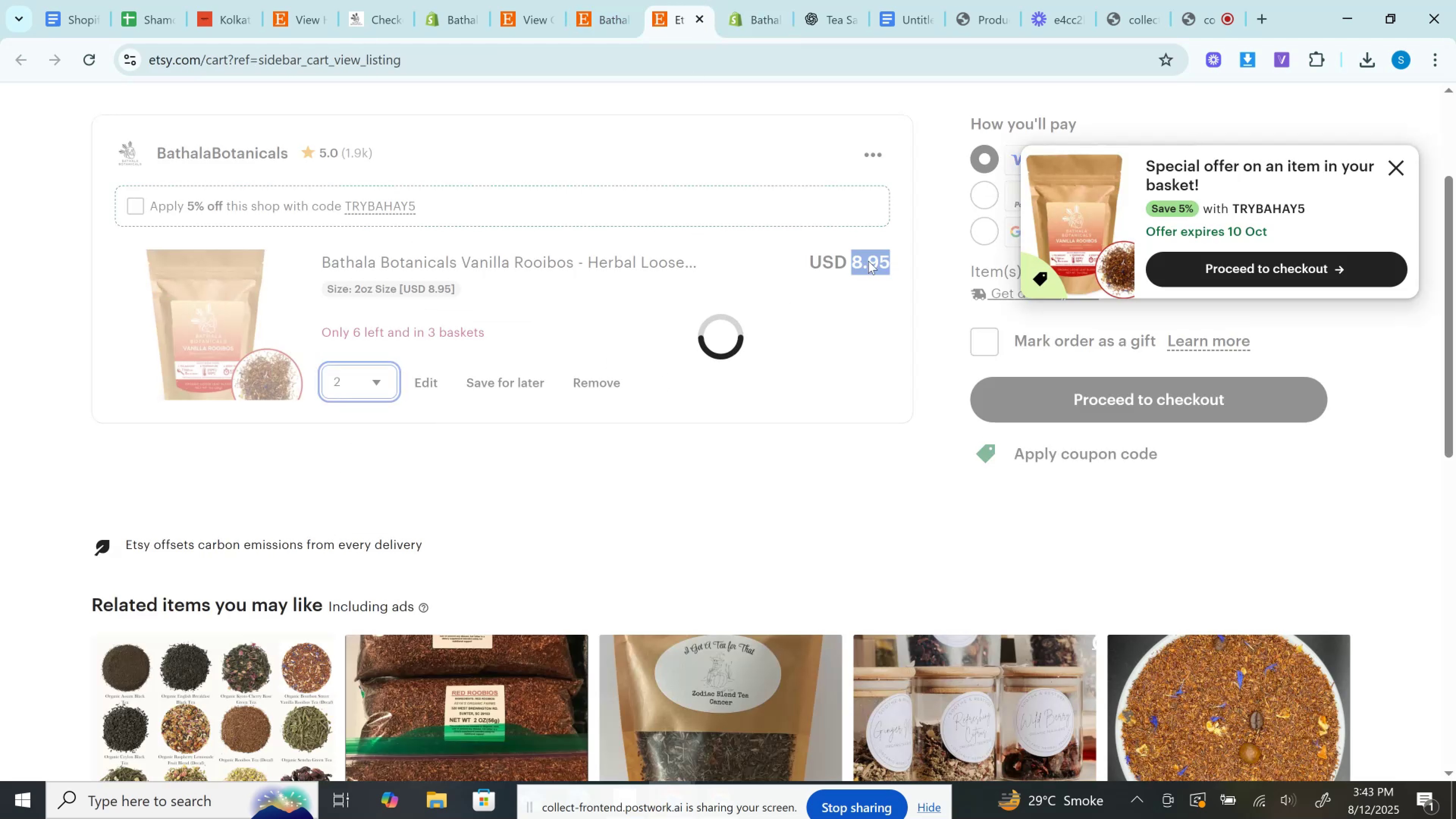 
double_click([868, 261])
 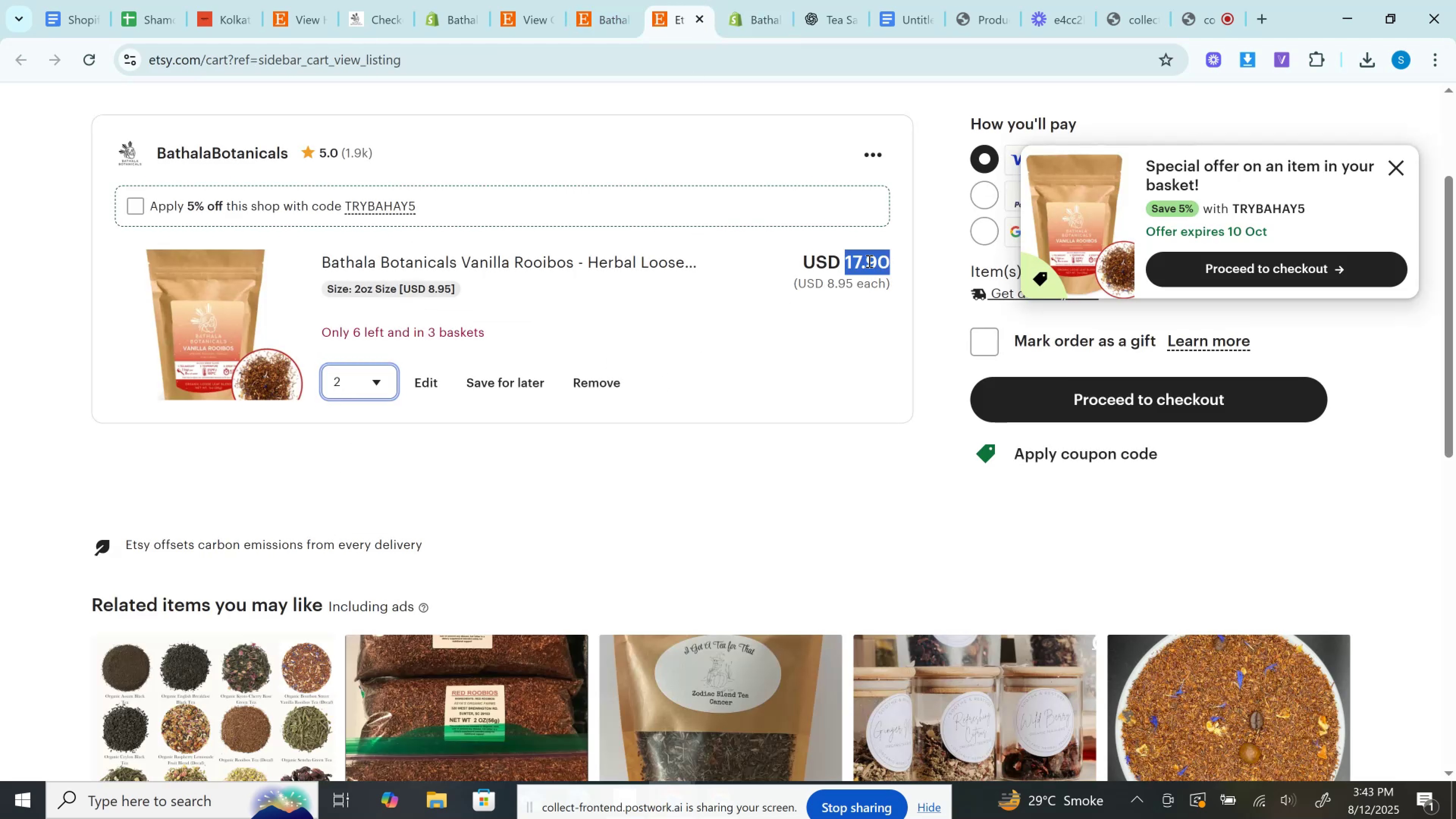 
key(Control+C)
 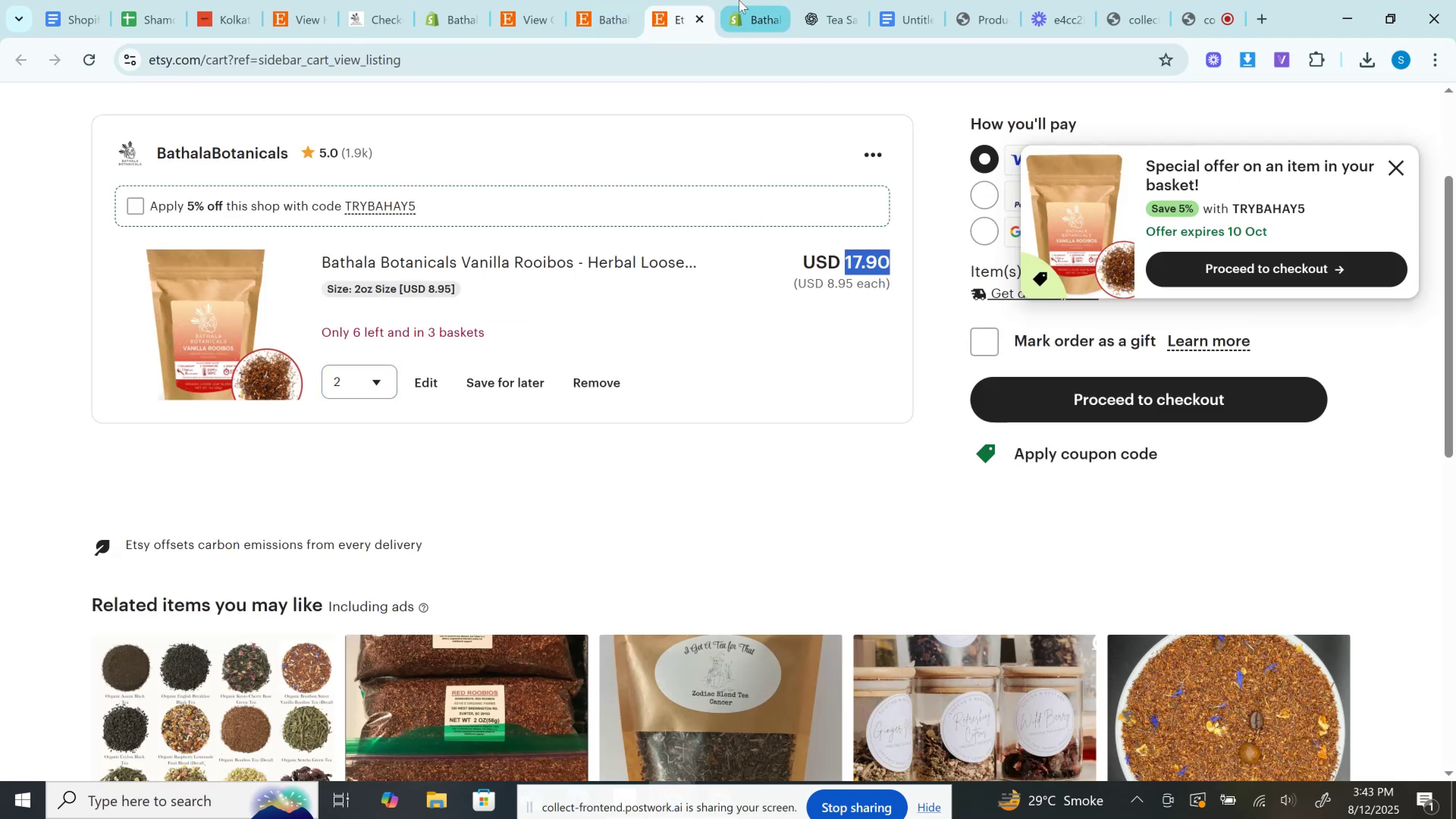 
left_click([739, 0])
 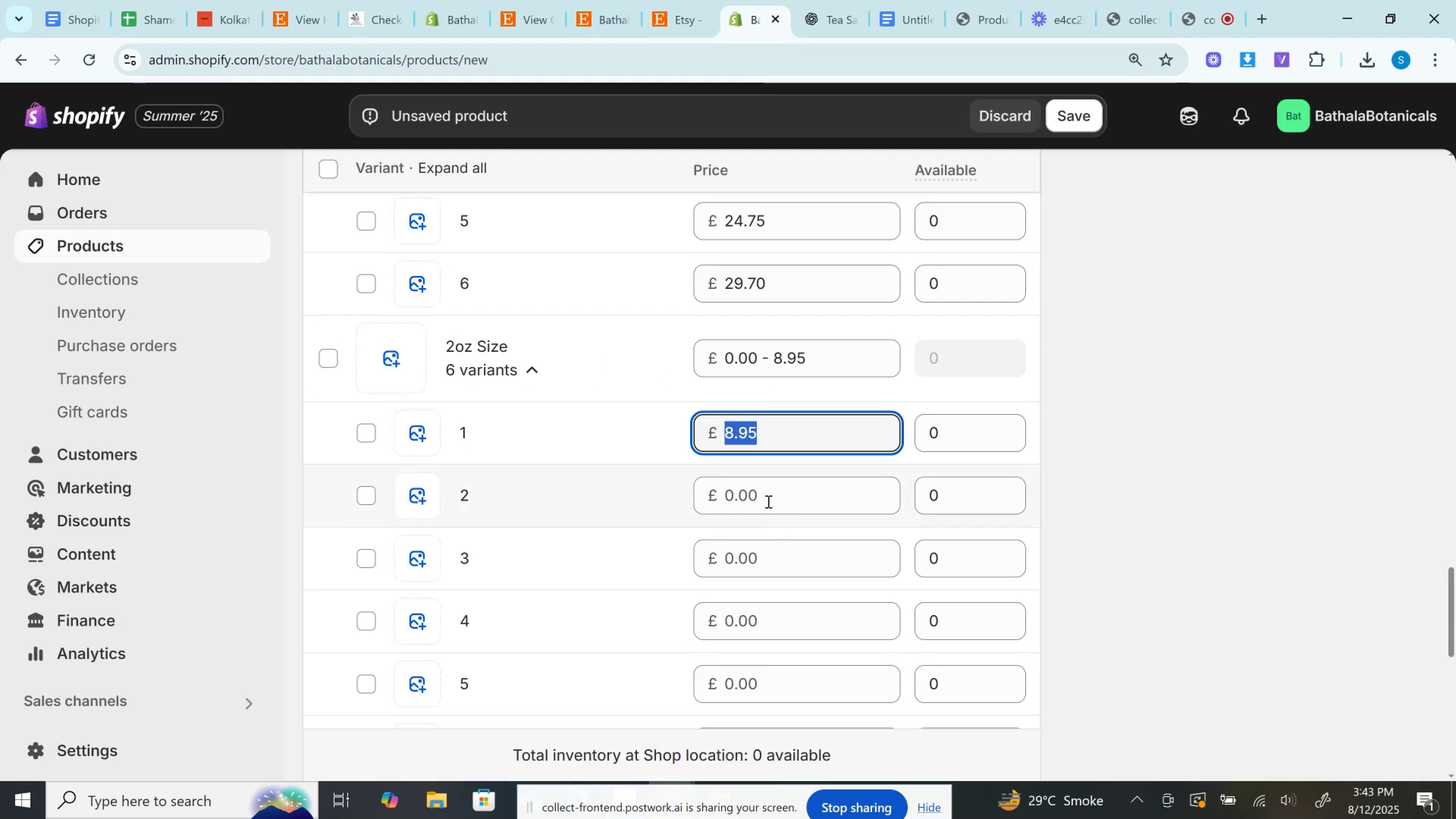 
left_click([764, 488])
 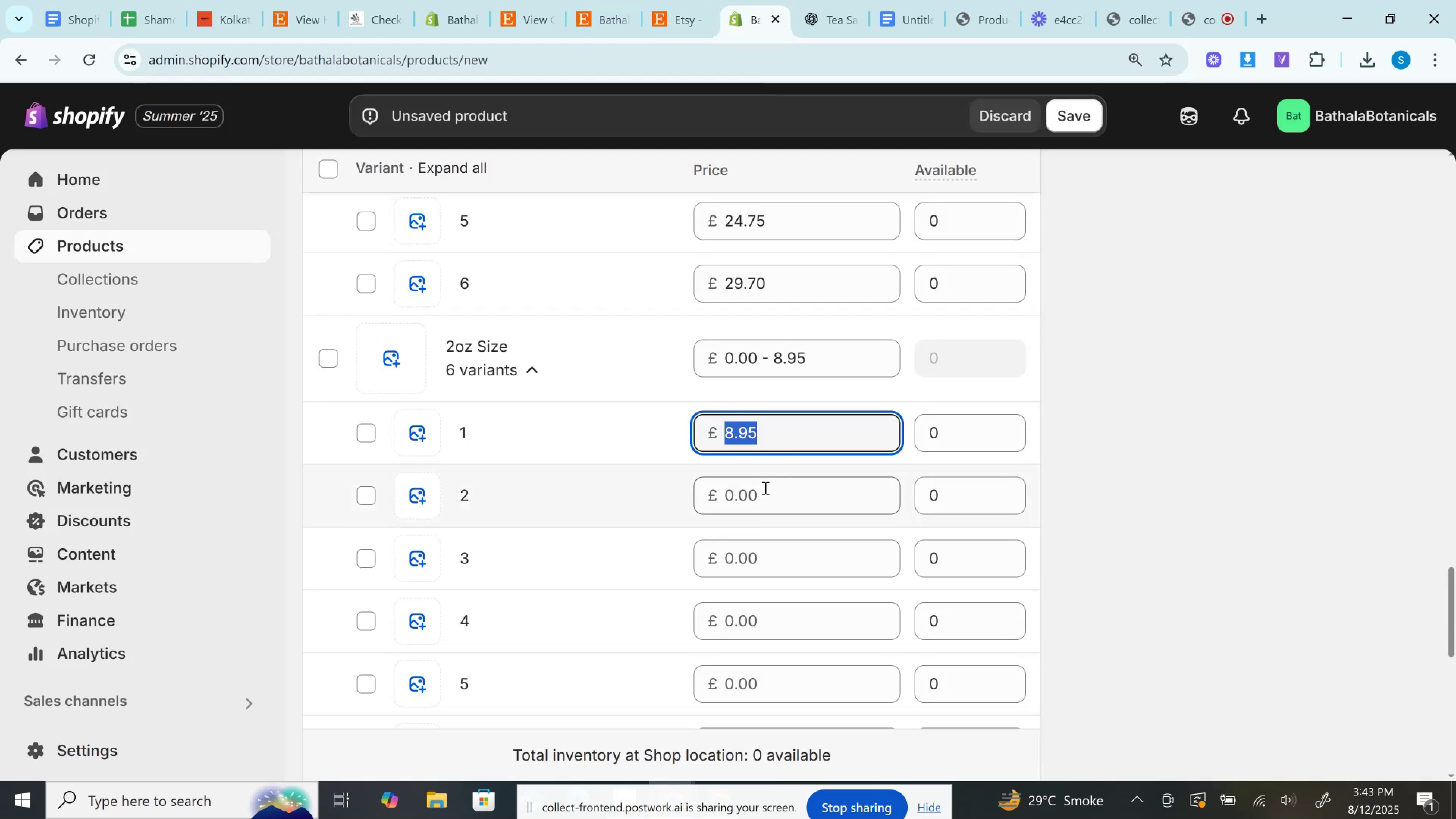 
key(Control+V)
 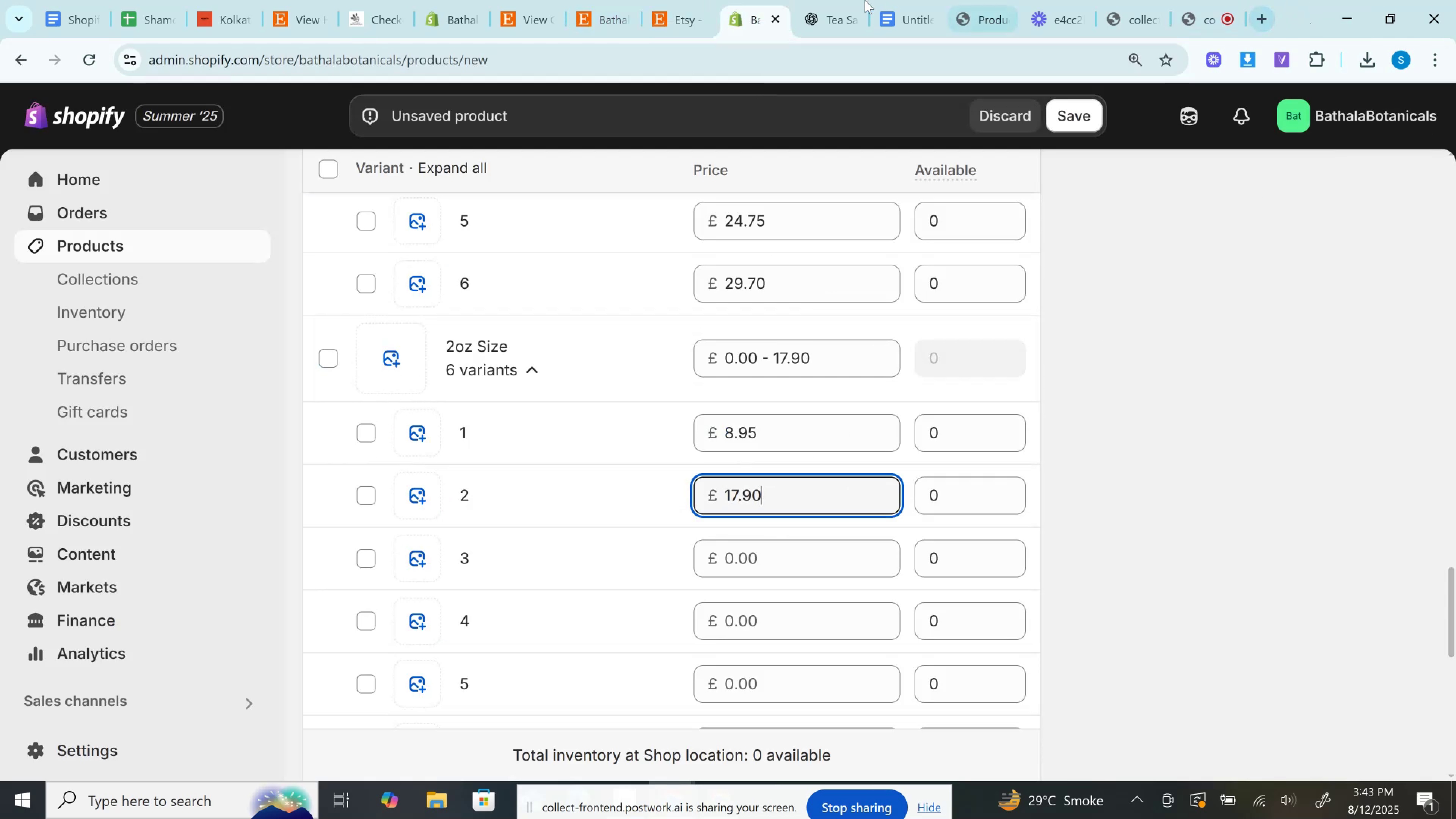 
left_click([675, 0])
 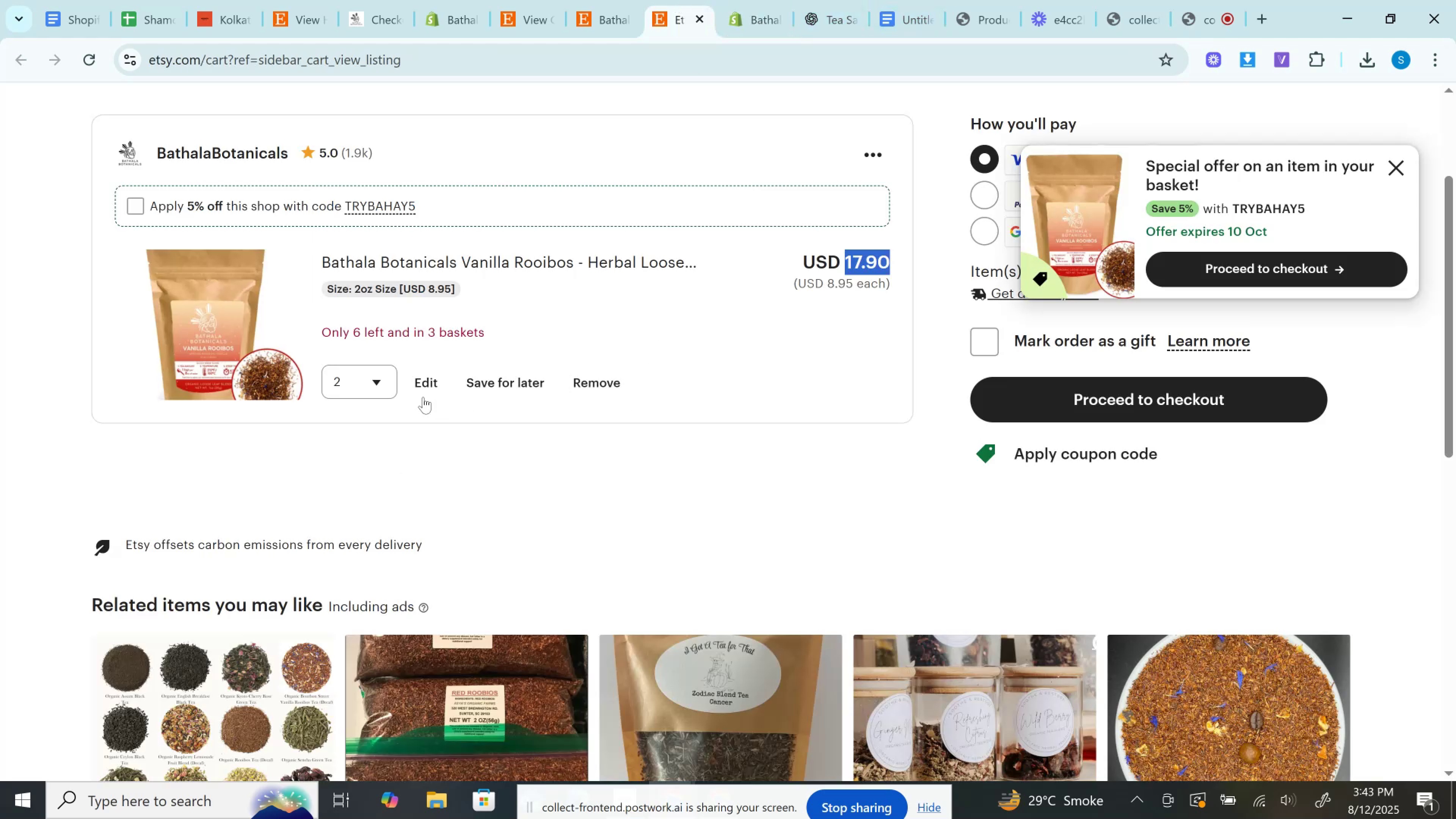 
left_click([345, 389])
 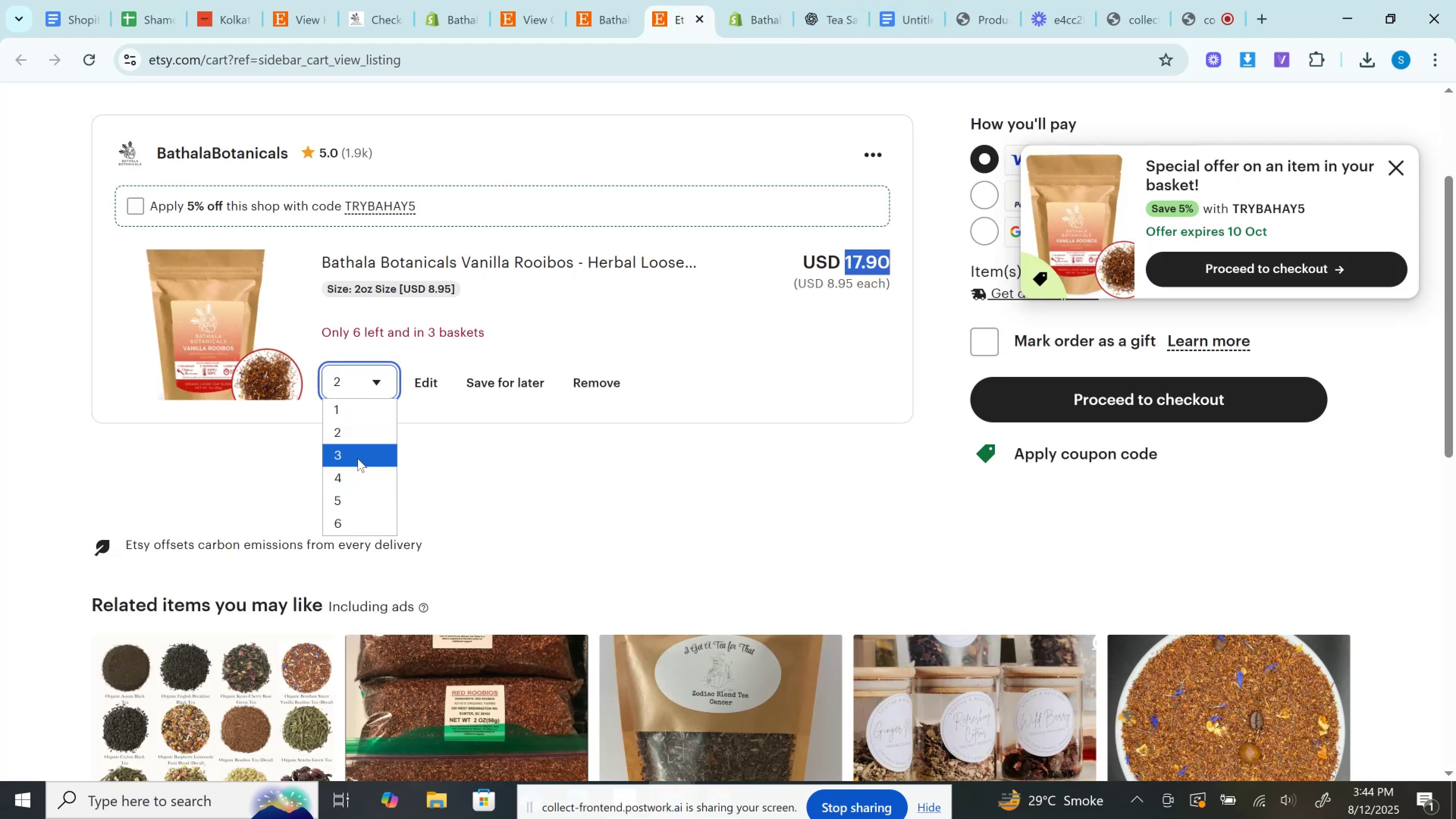 
left_click([358, 458])
 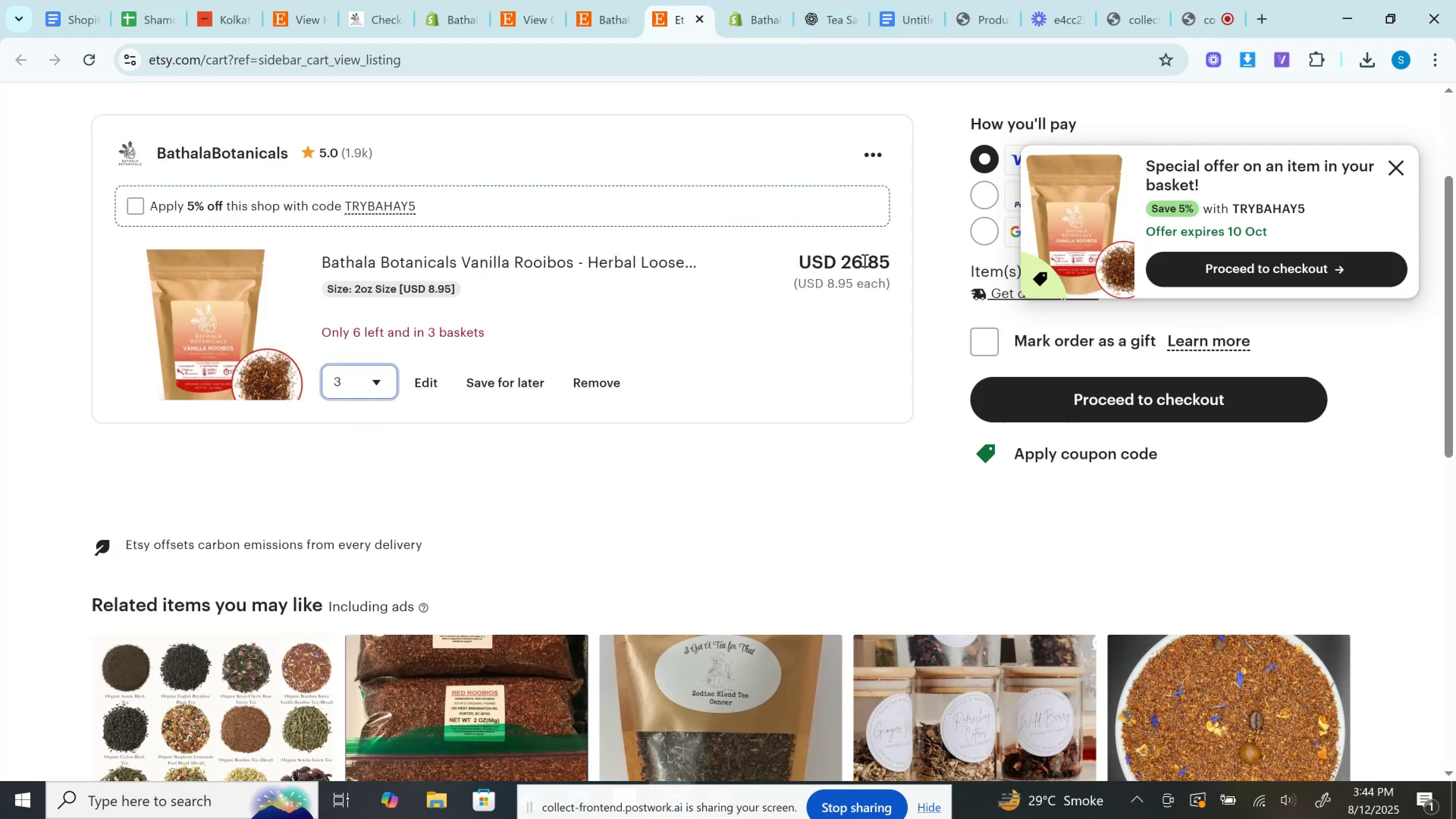 
left_click([864, 260])
 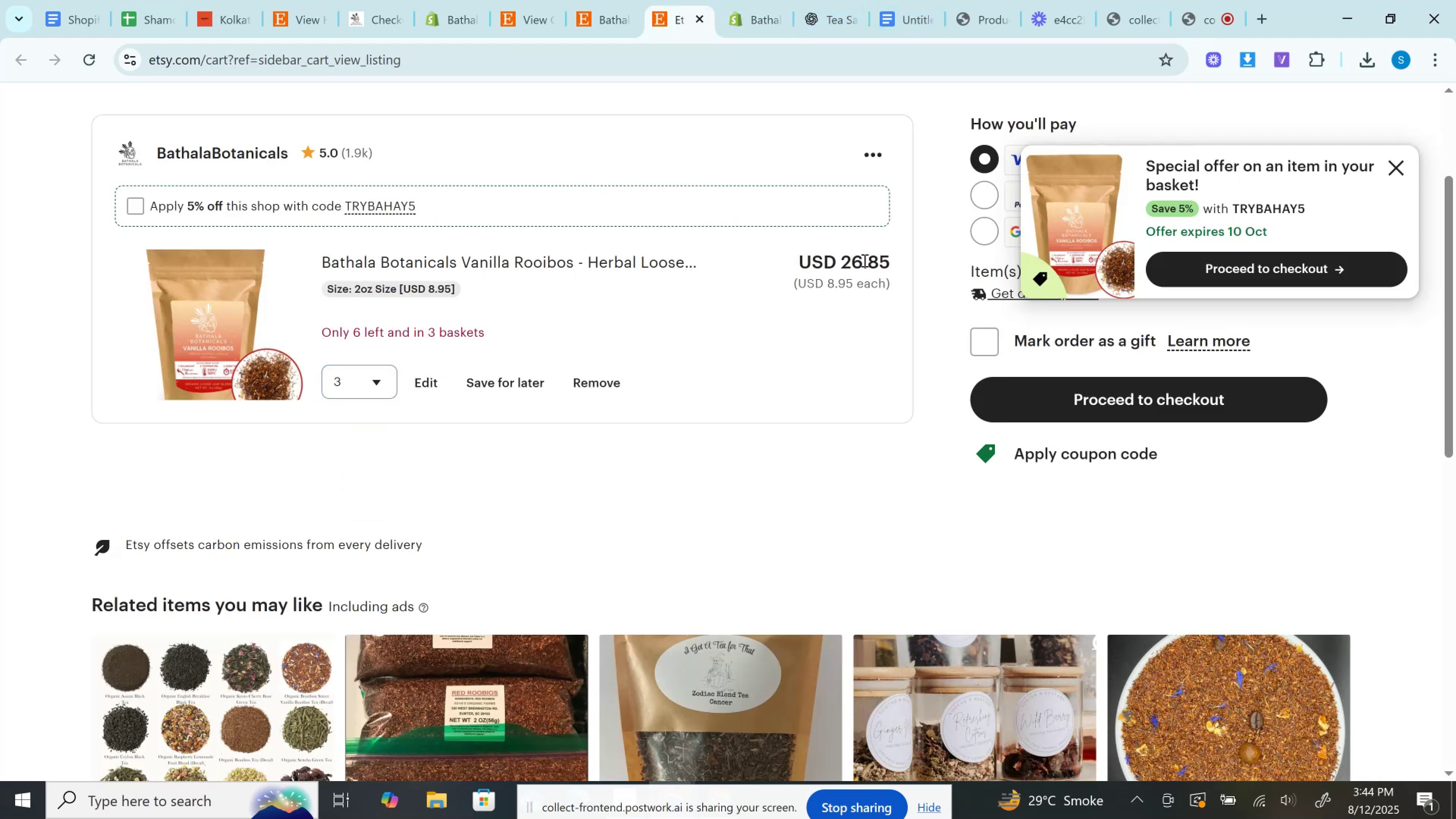 
double_click([864, 260])
 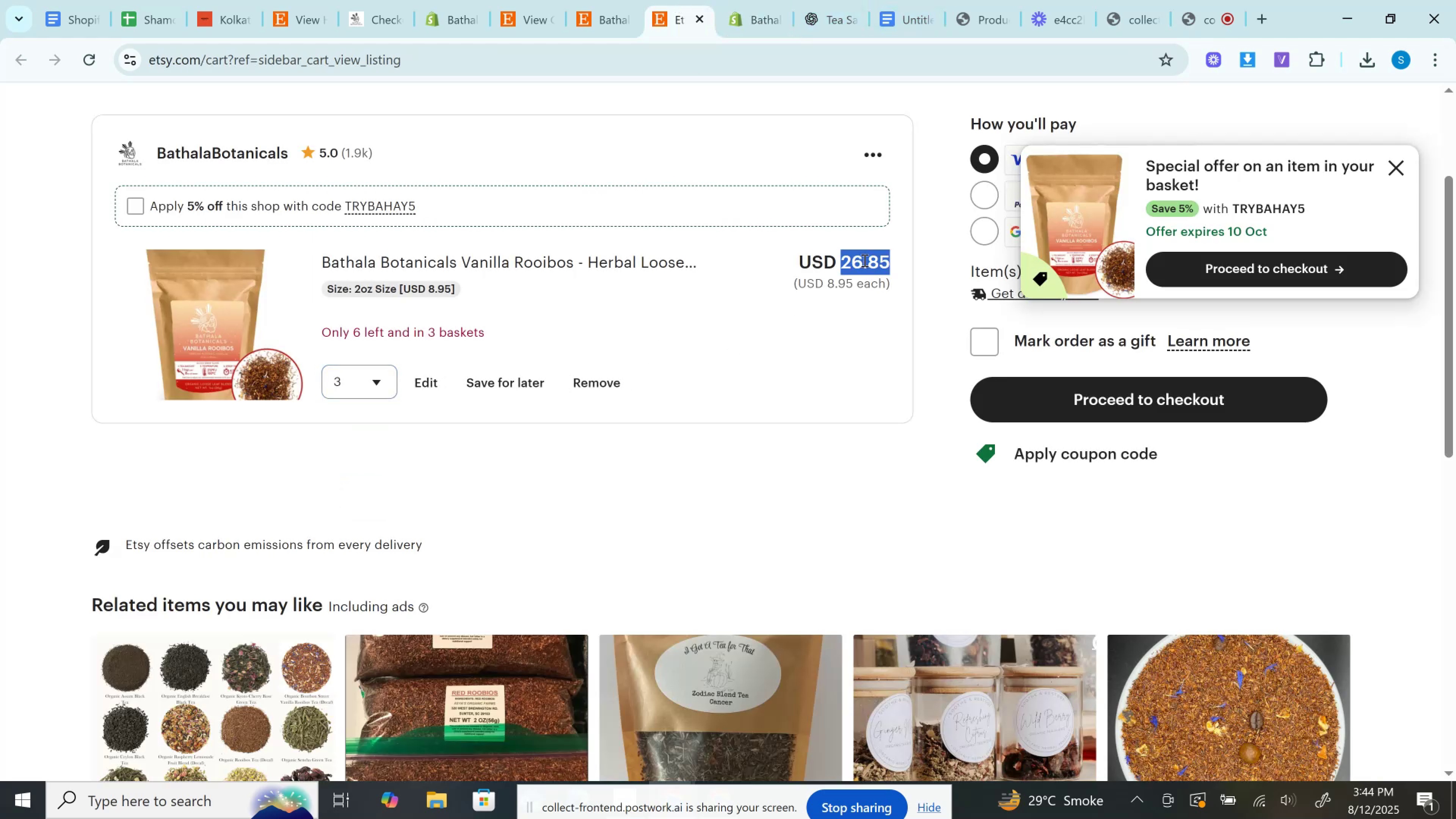 
key(Shift+C)
 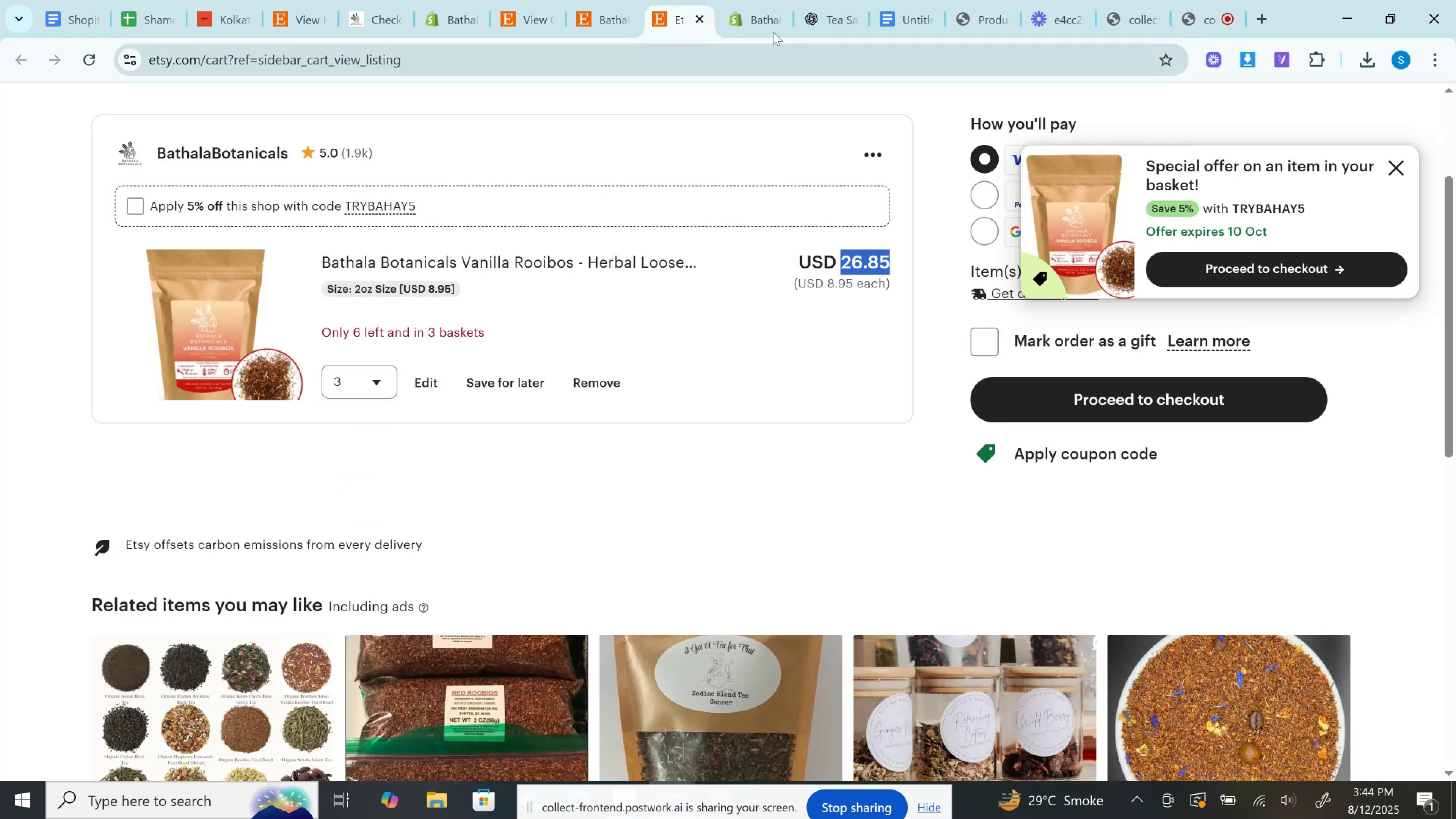 
left_click([758, 0])
 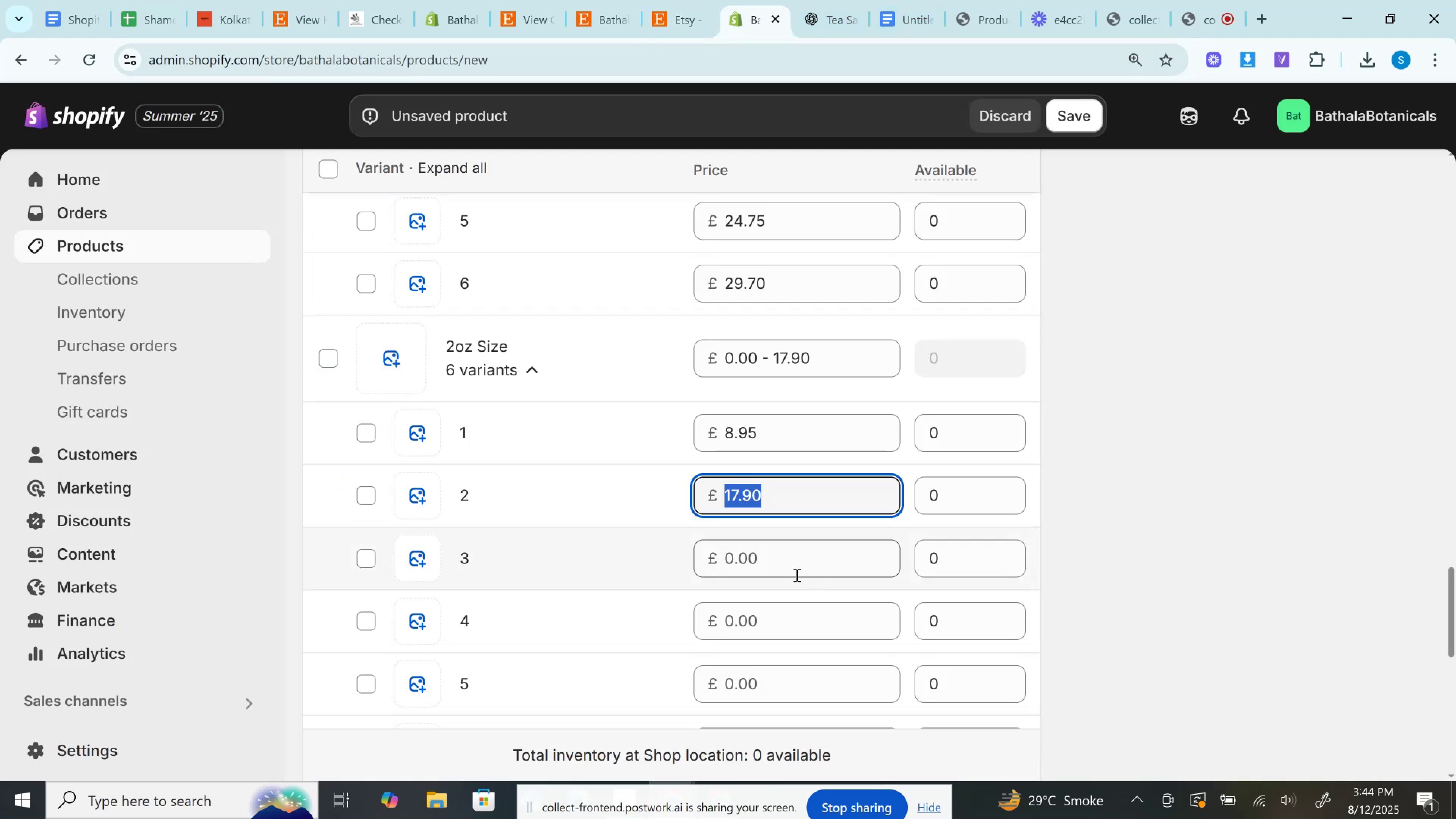 
left_click([783, 565])
 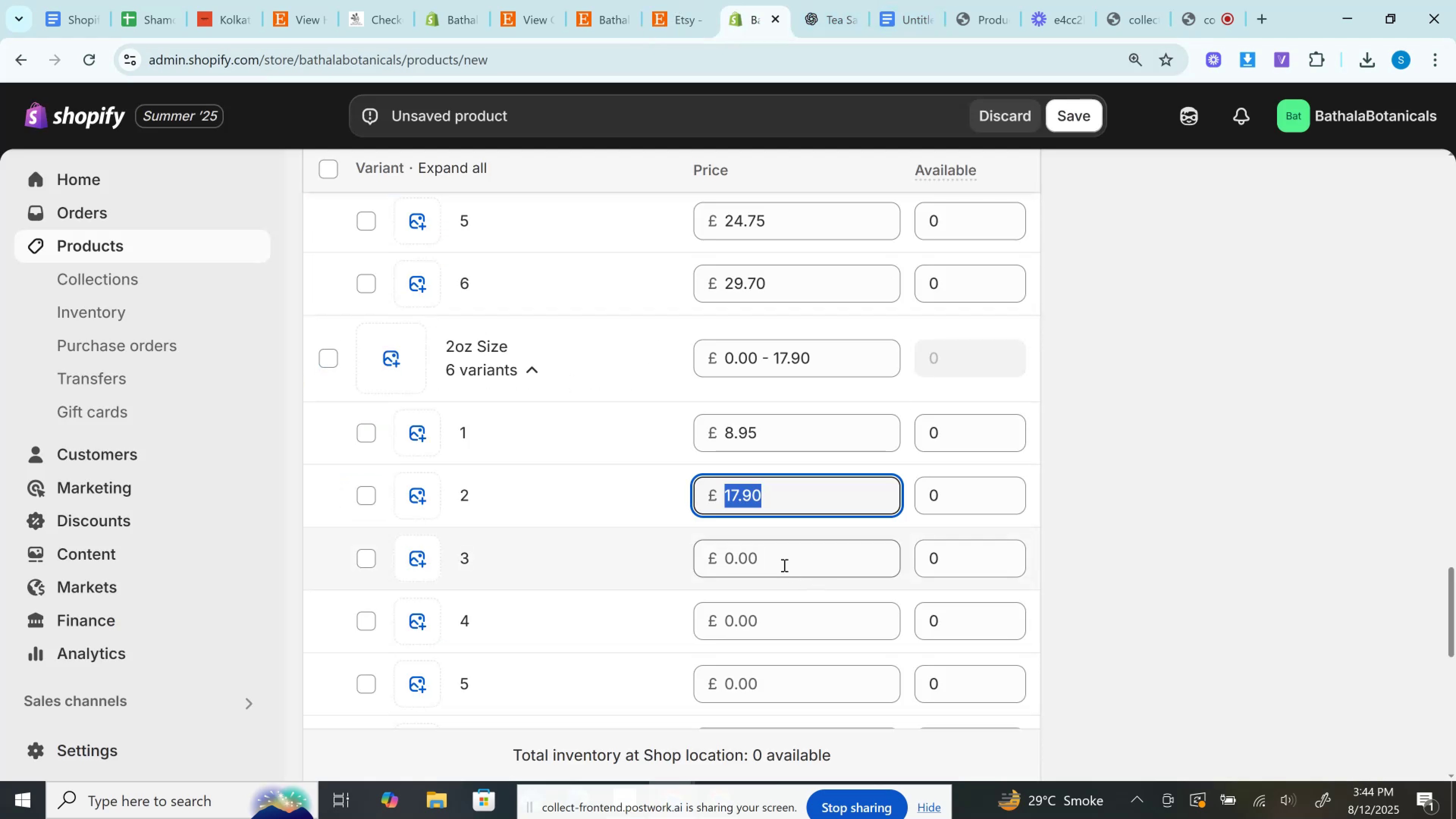 
type(VA)
 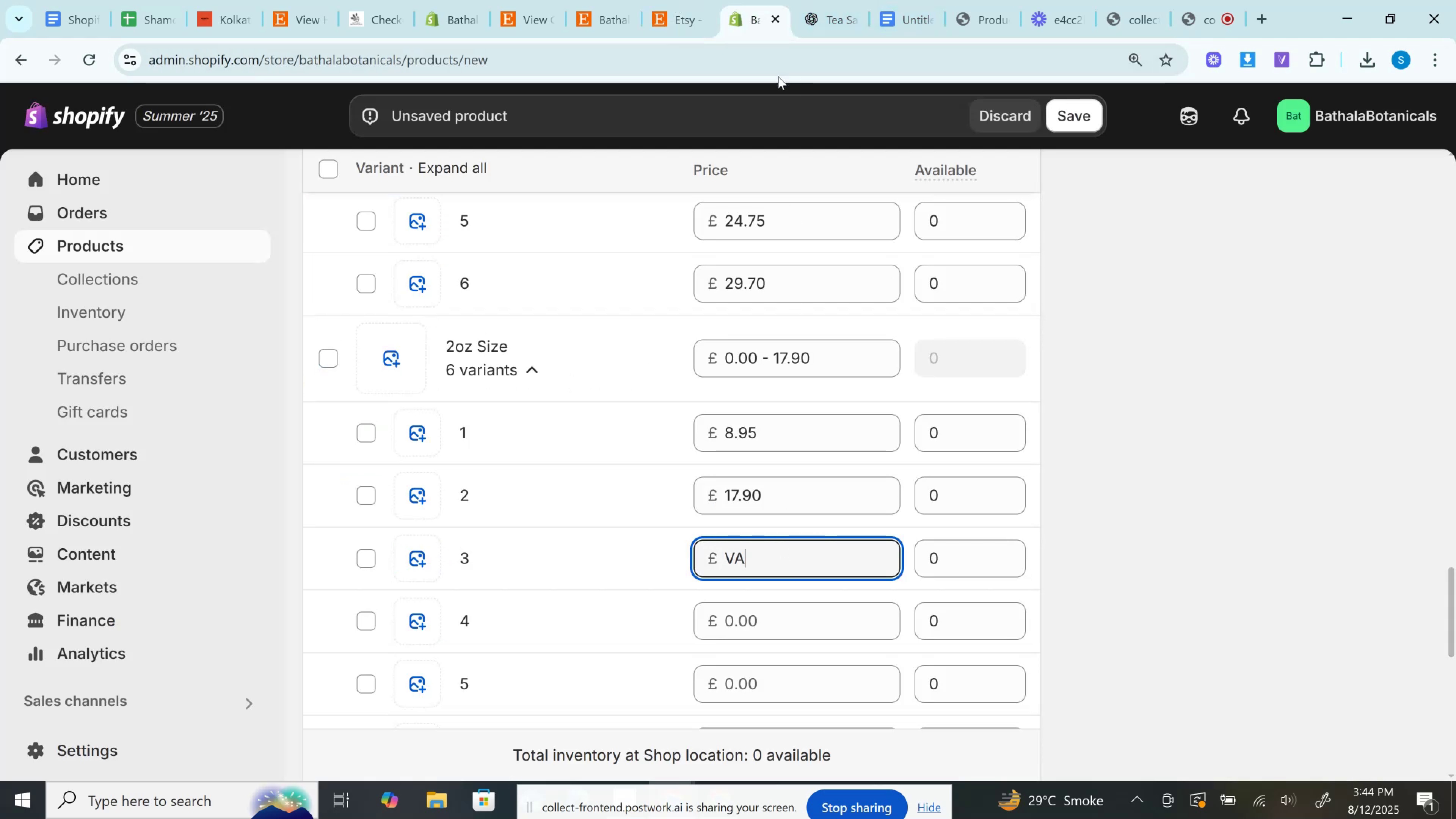 
key(Control+V)
 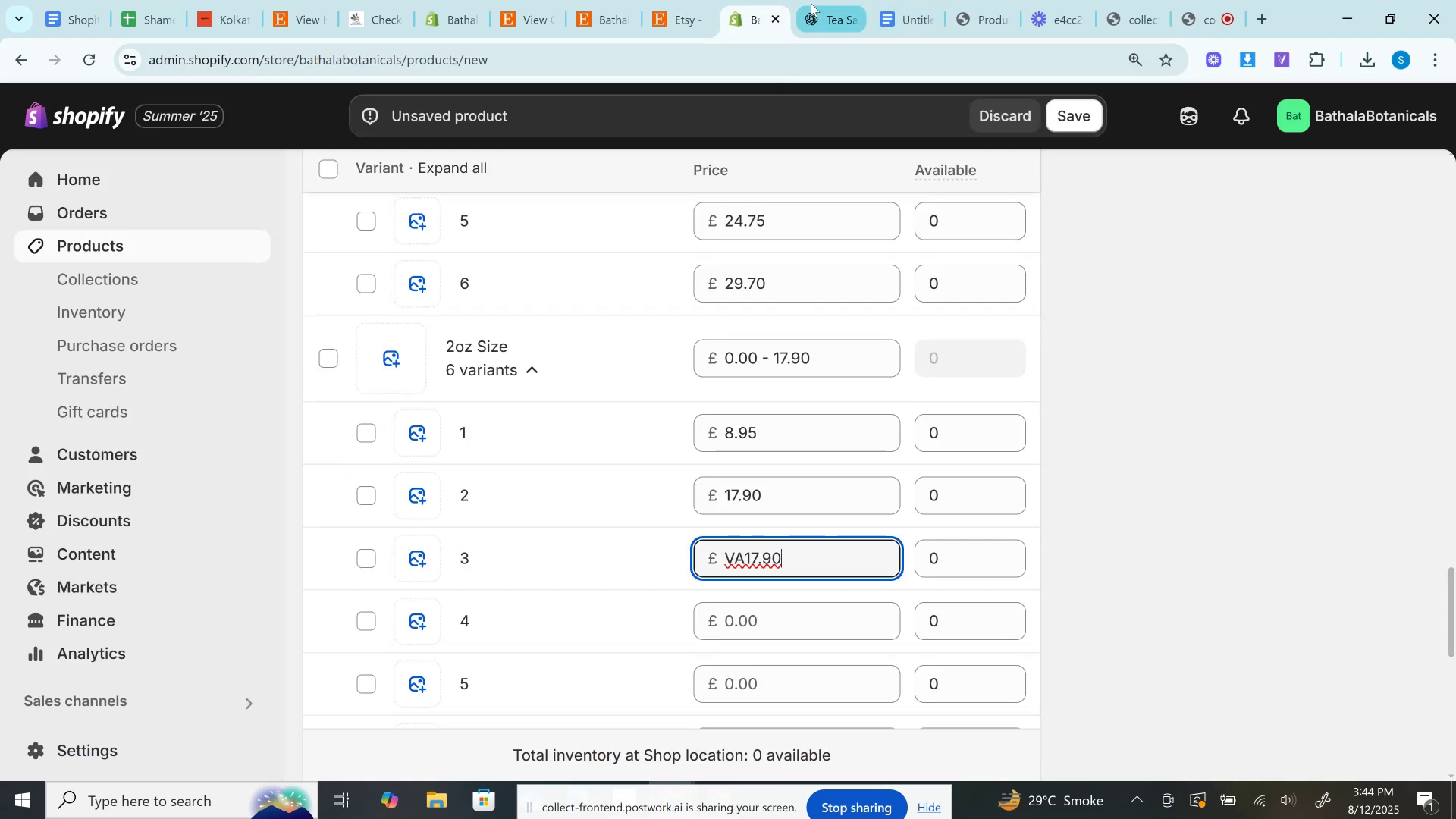 
key(Control+A)
 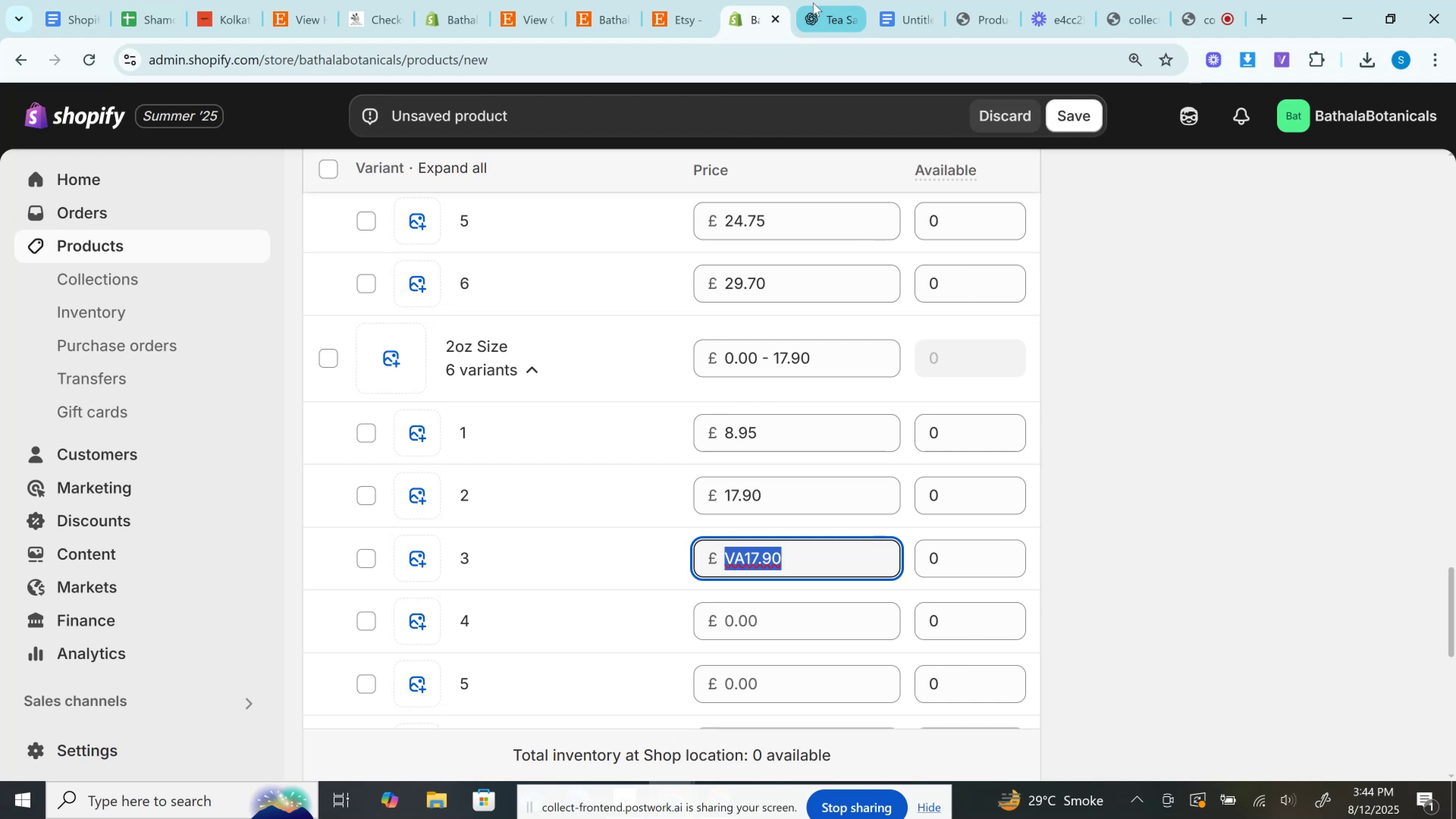 
left_click([813, 3])
 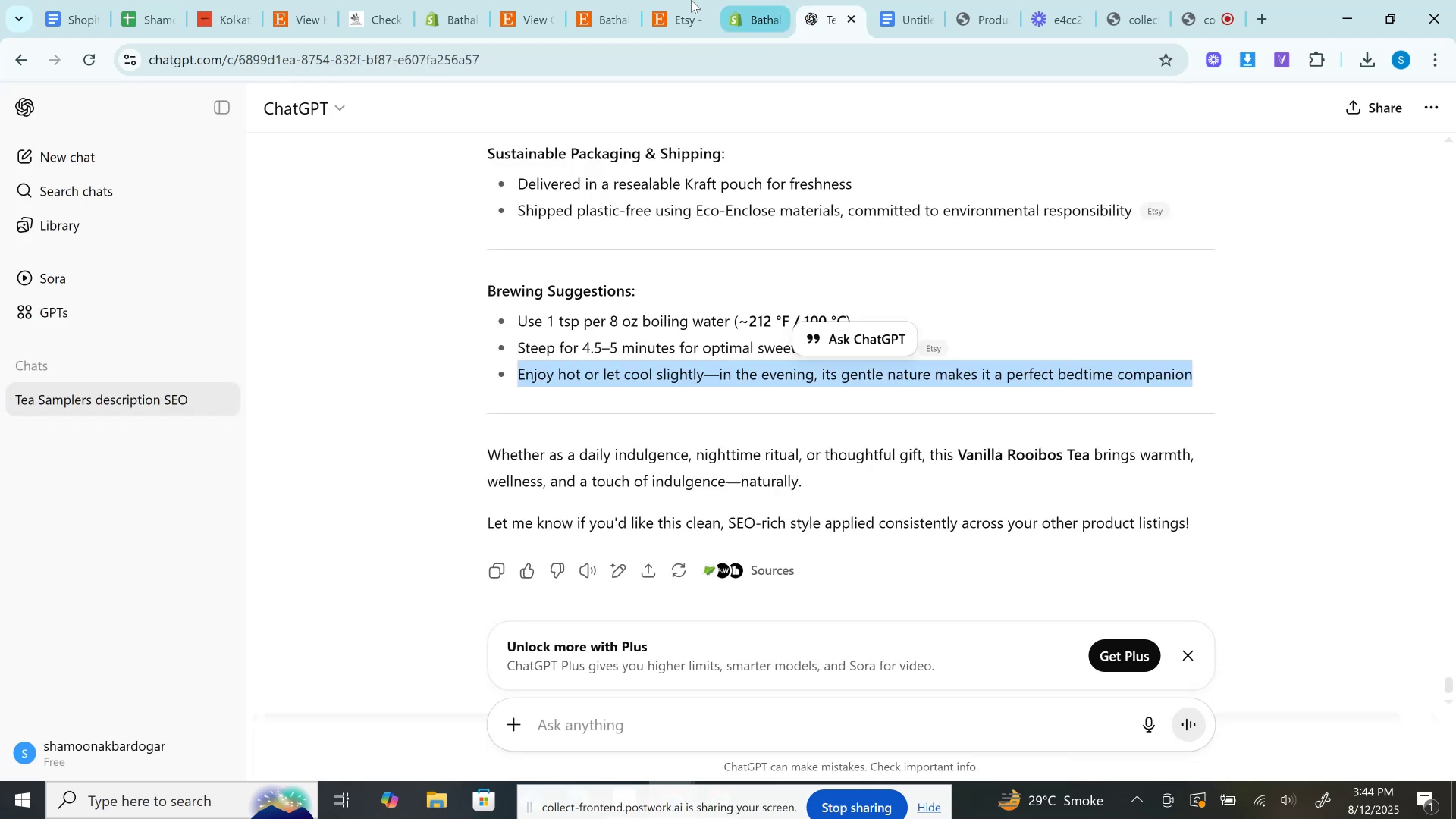 
left_click([679, 0])
 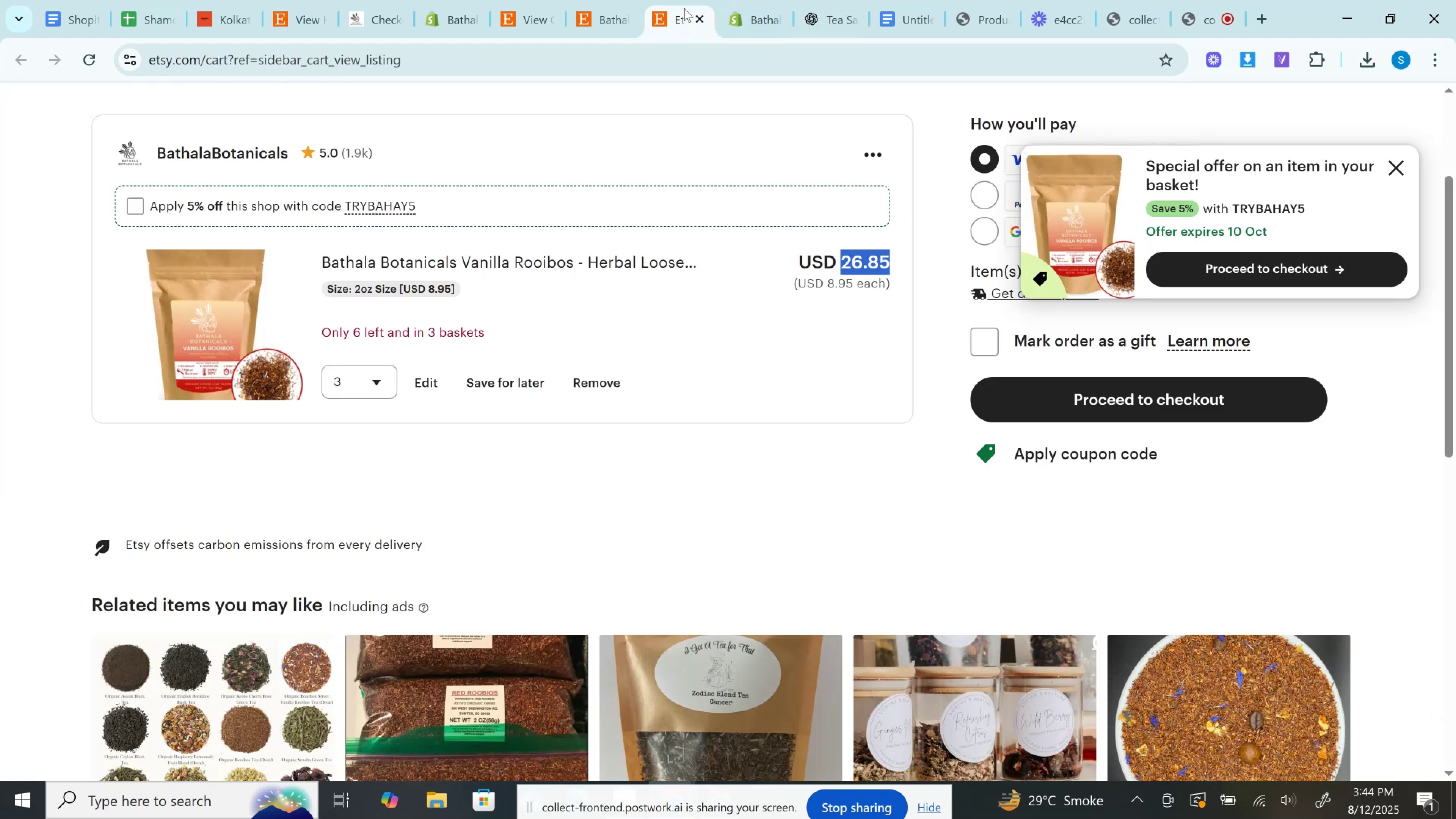 
key(Control+C)
 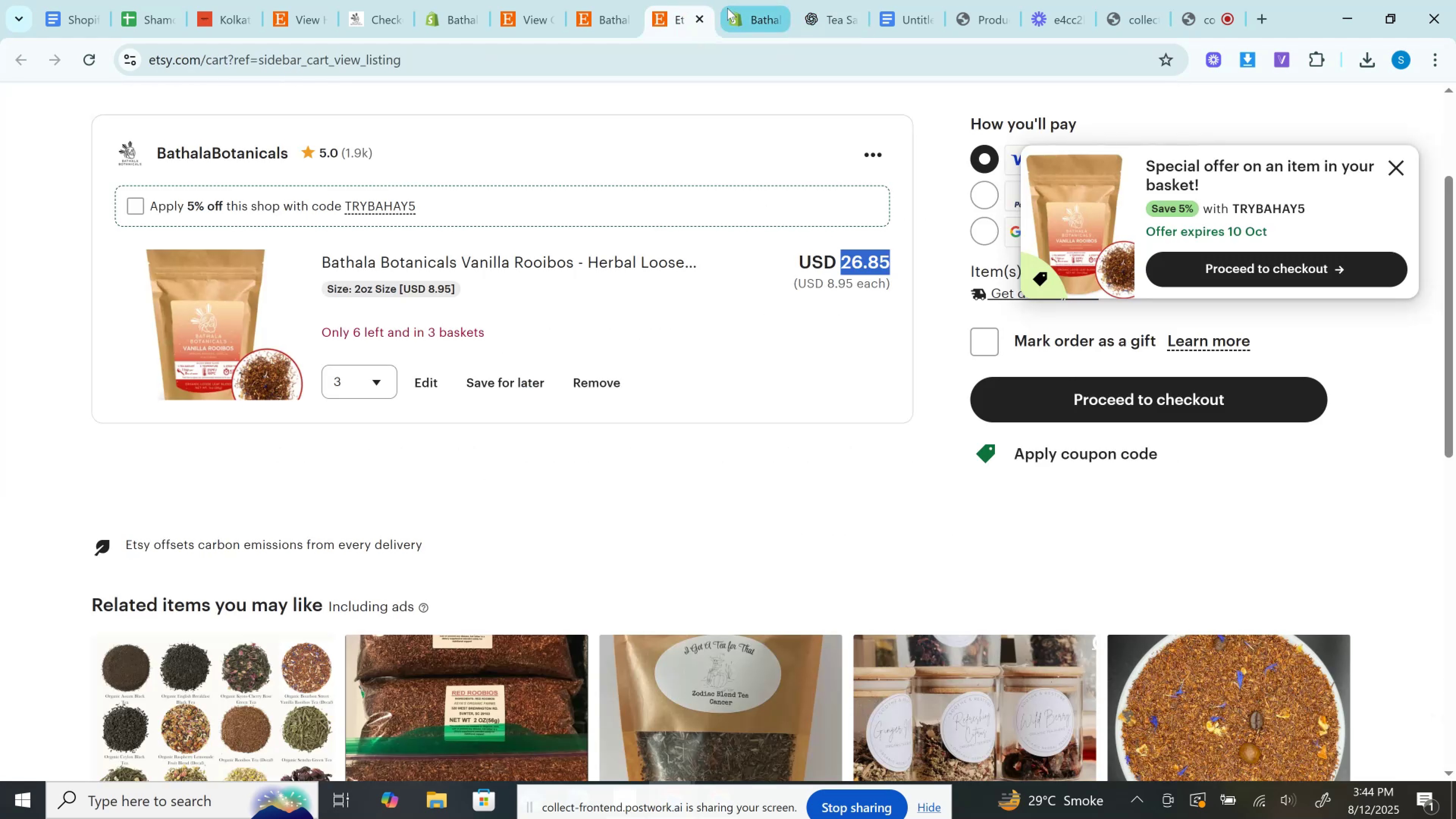 
left_click([734, 5])
 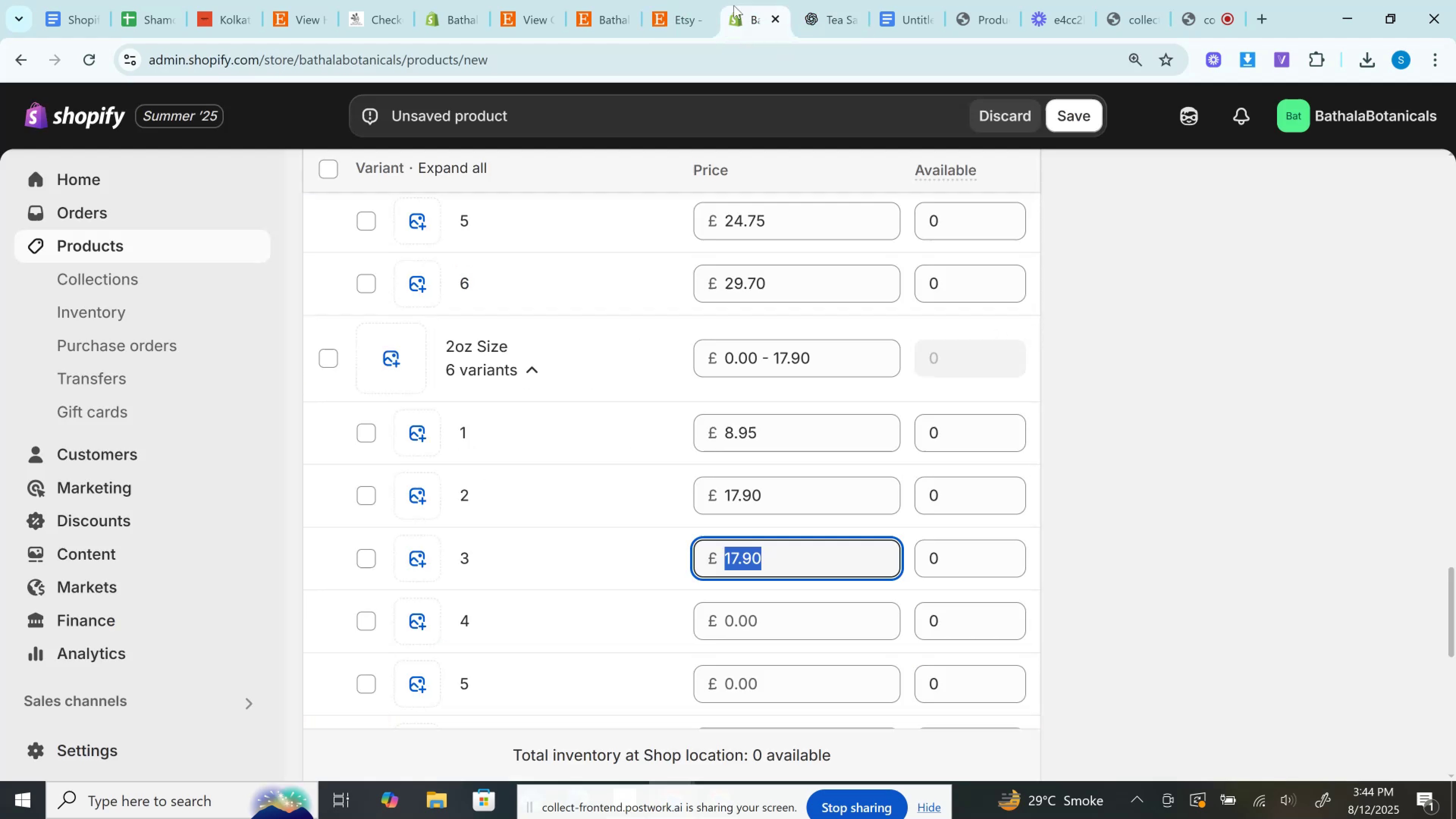 
key(Control+A)
 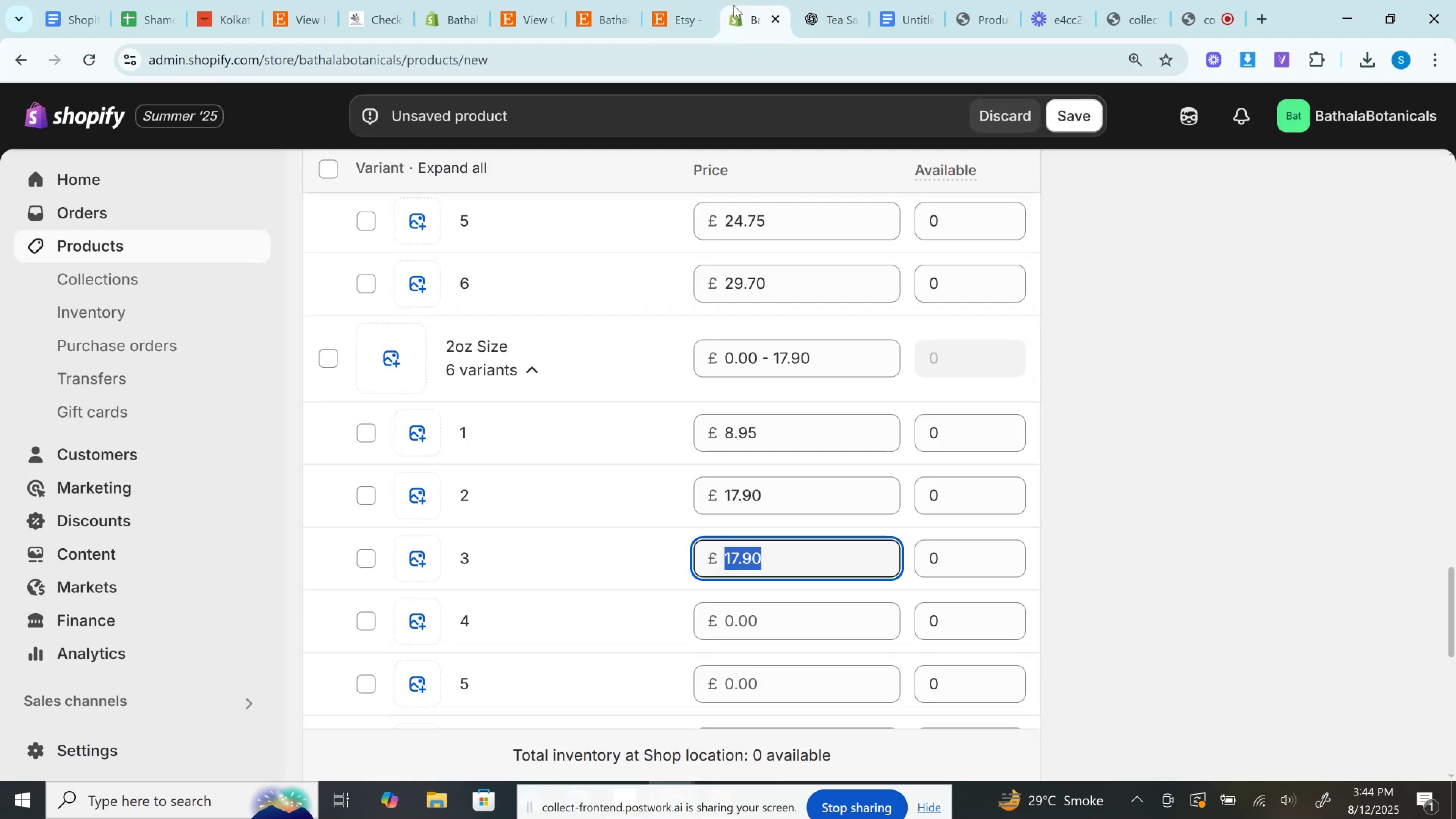 
key(Control+V)
 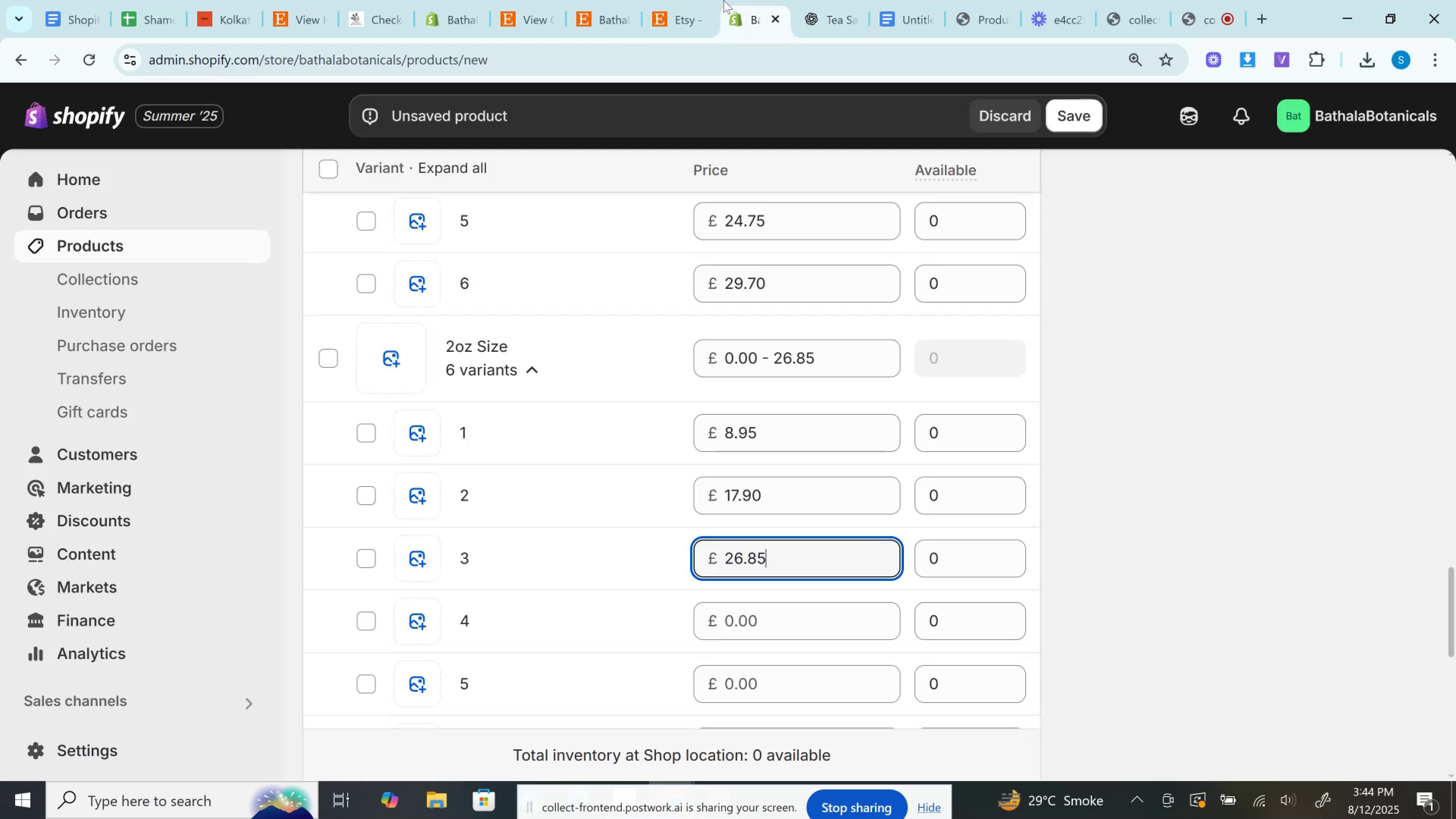 
left_click([690, 0])
 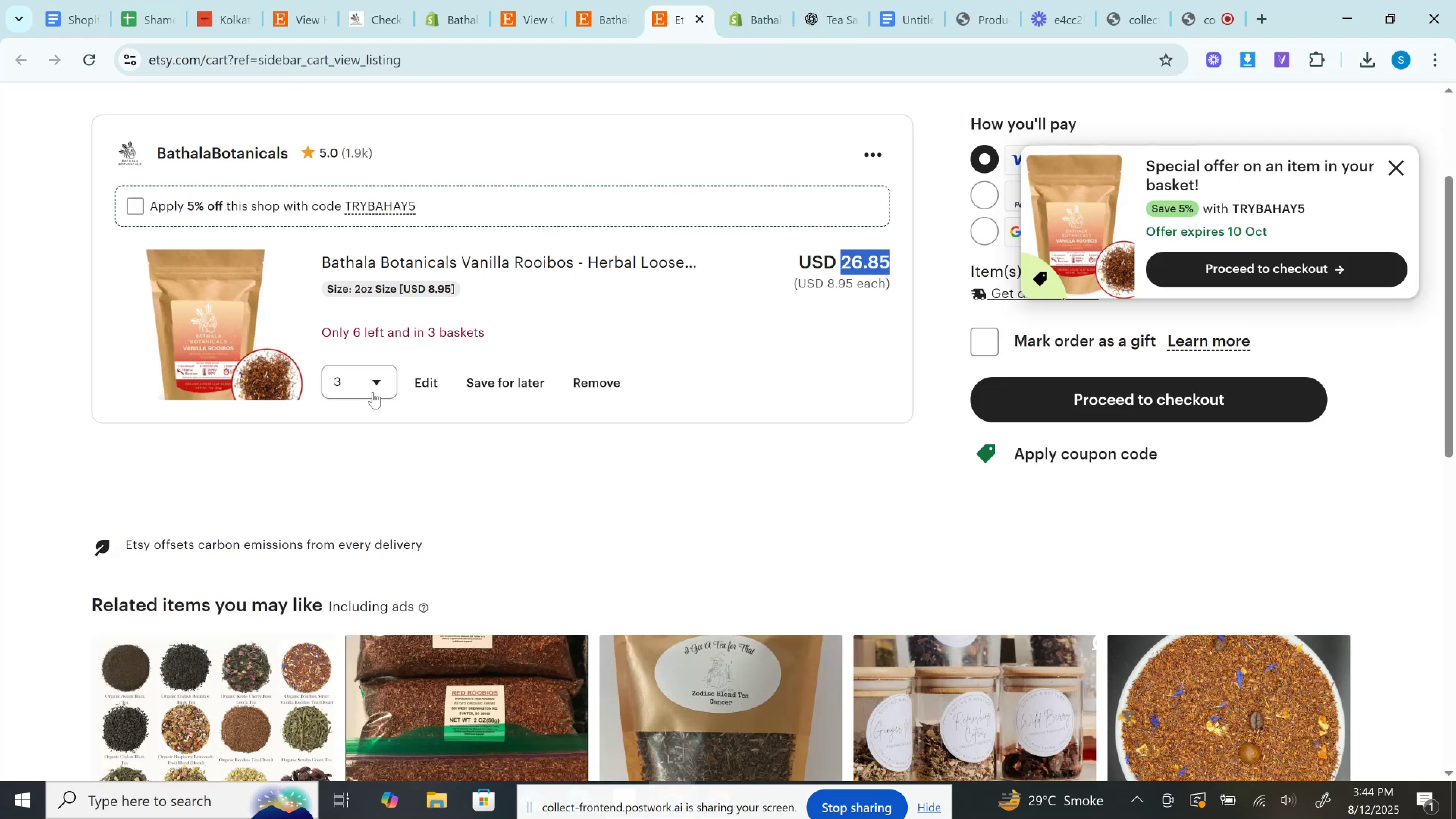 
left_click([373, 392])
 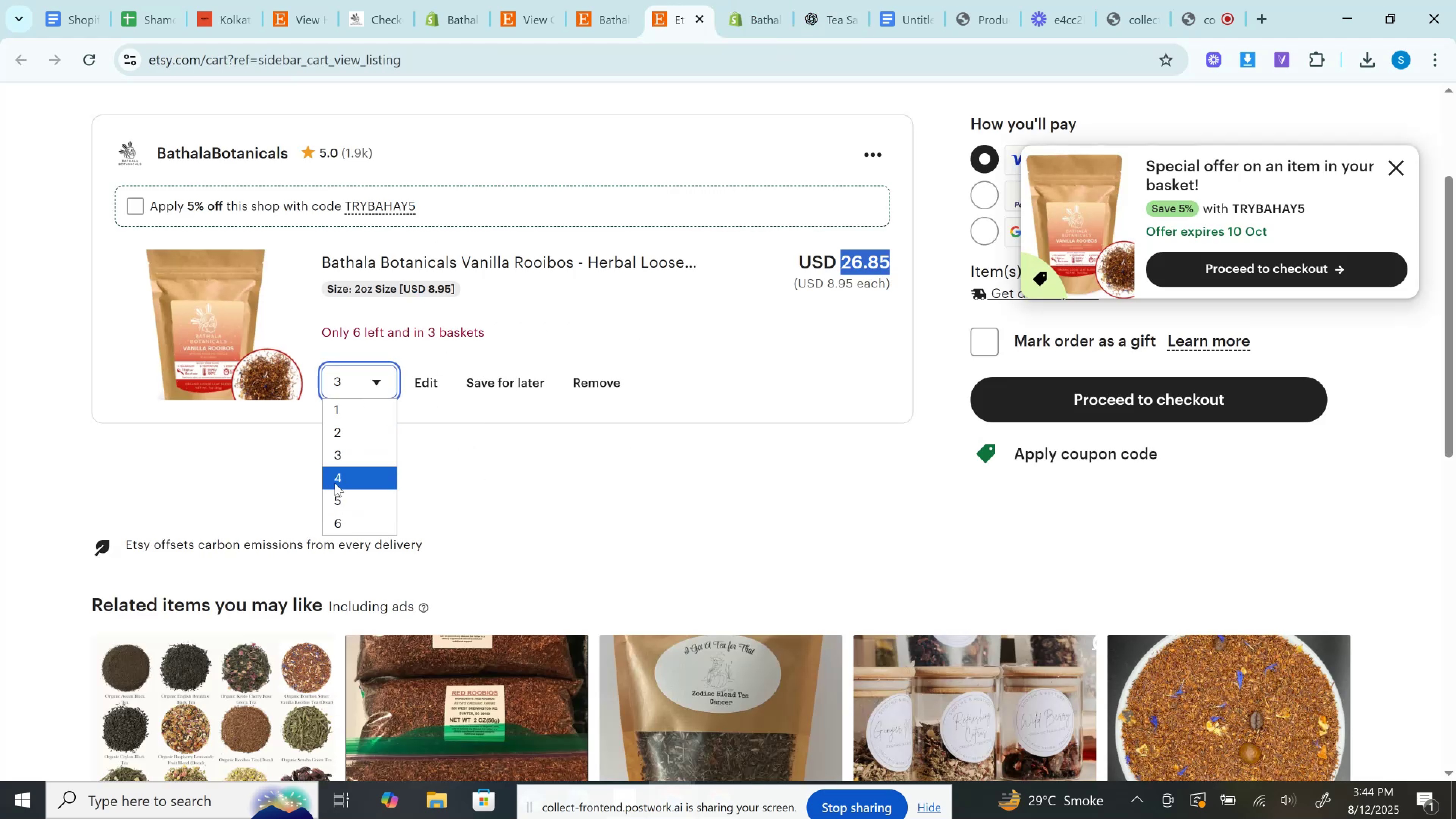 
left_click([337, 482])
 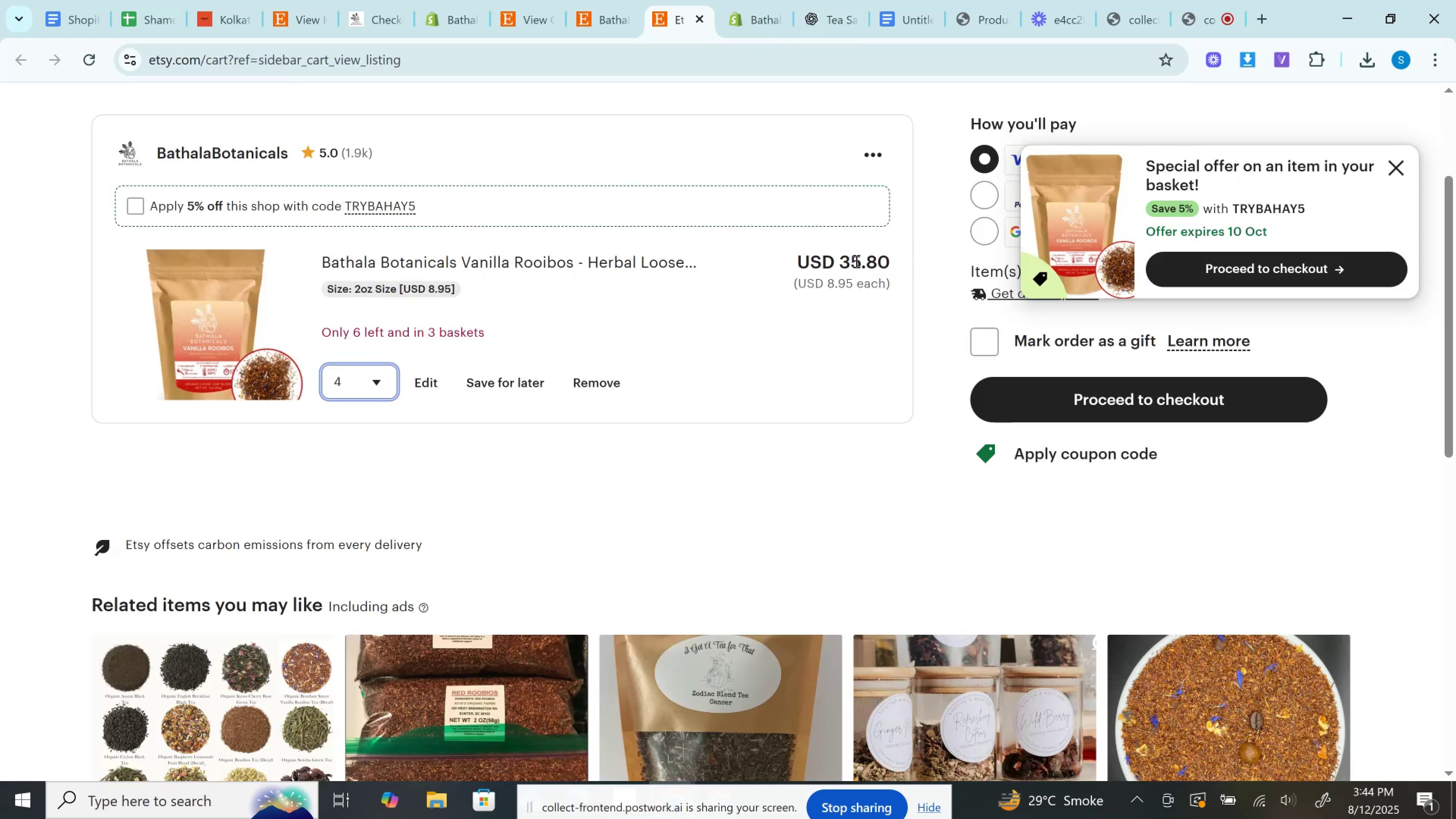 
left_click([854, 261])
 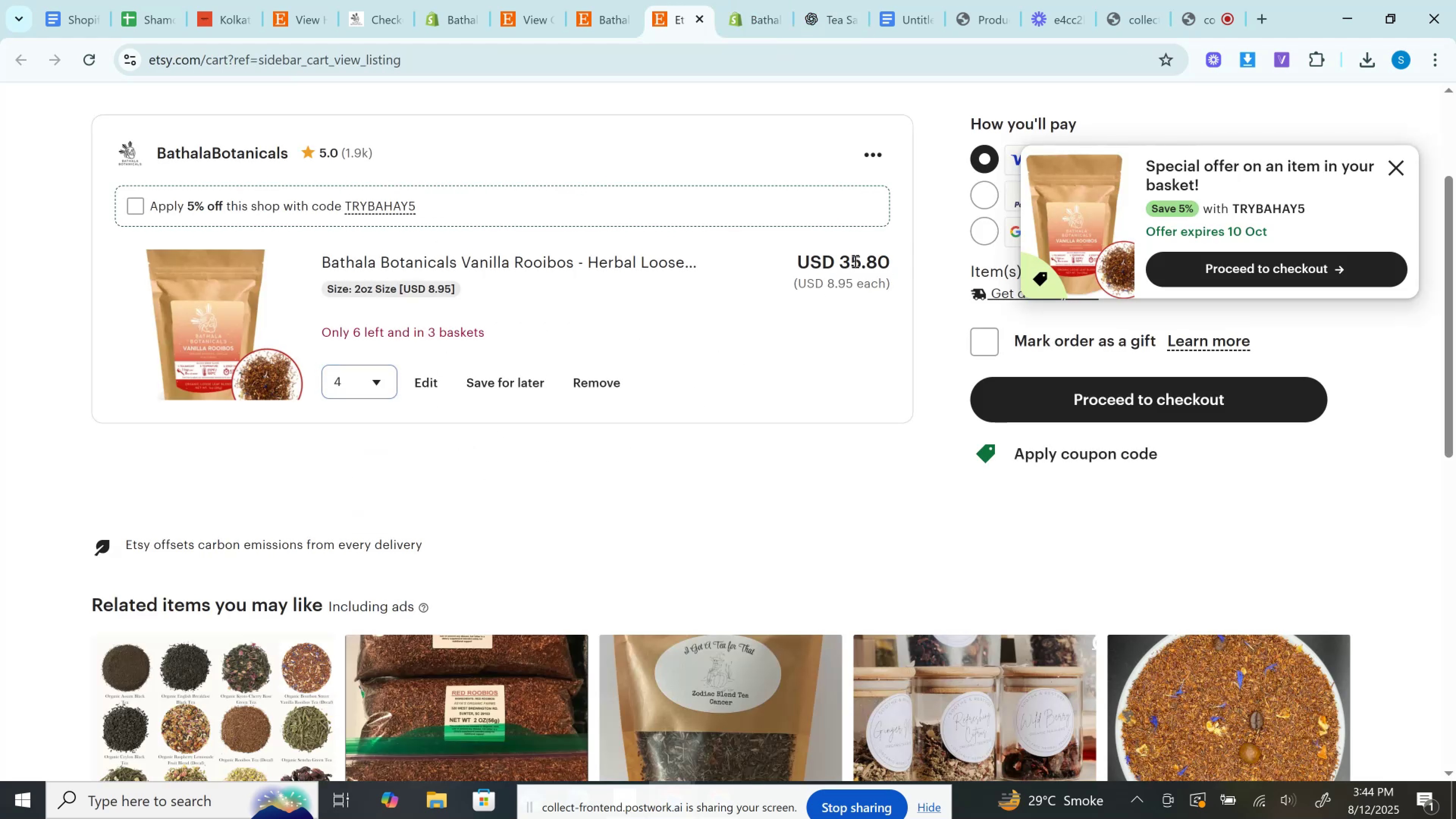 
double_click([854, 261])
 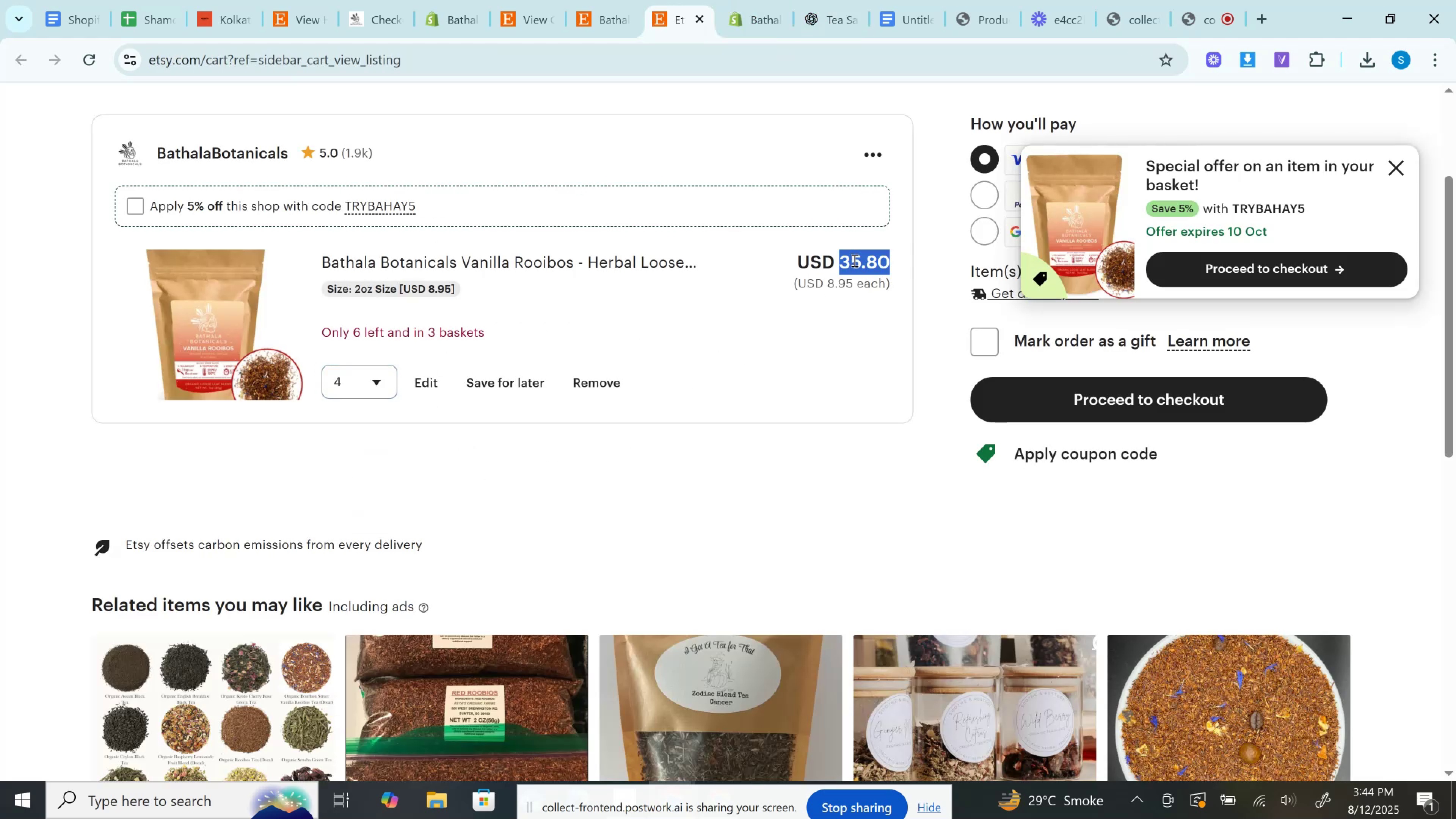 
key(Control+C)
 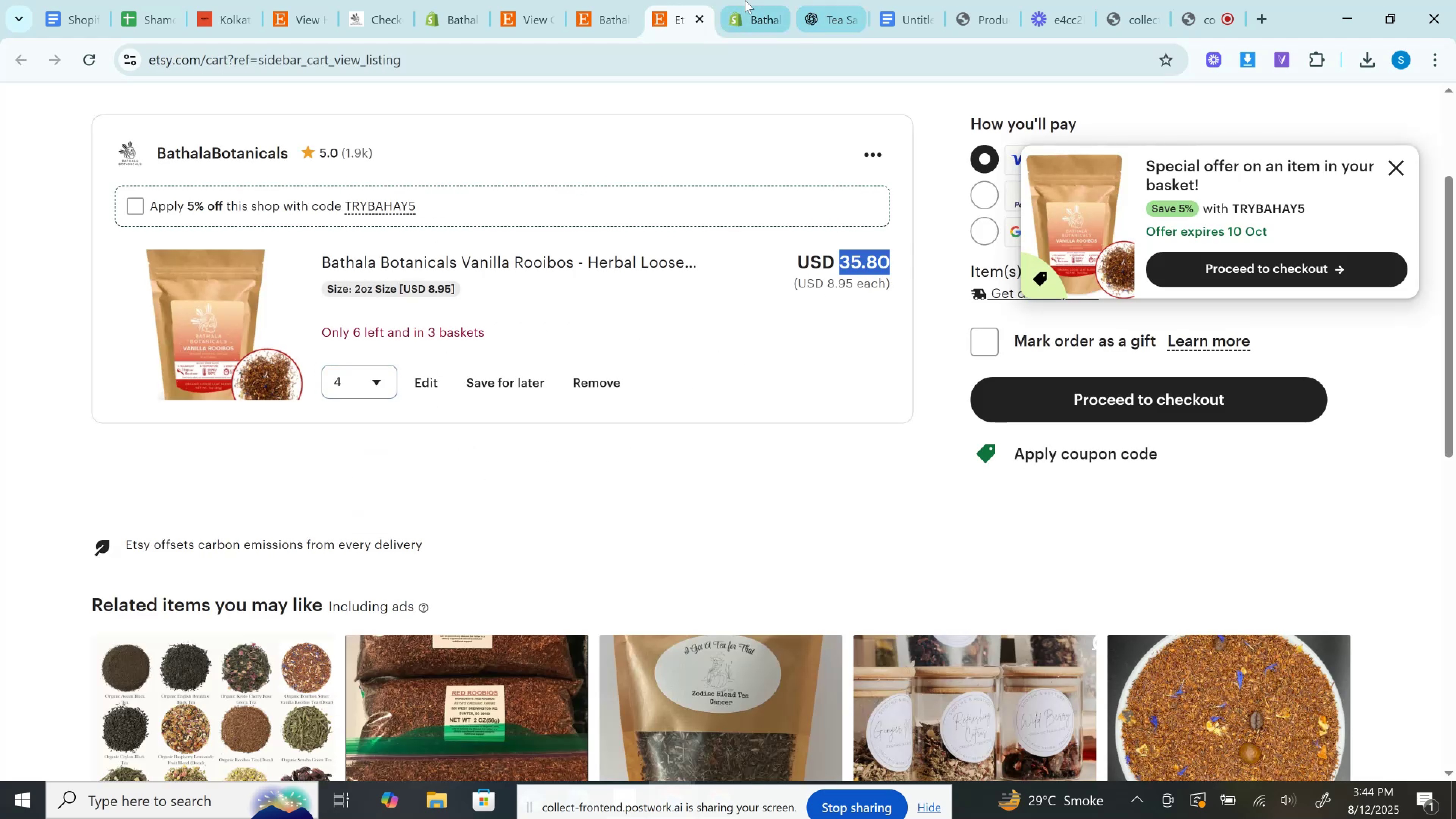 
left_click([745, 0])
 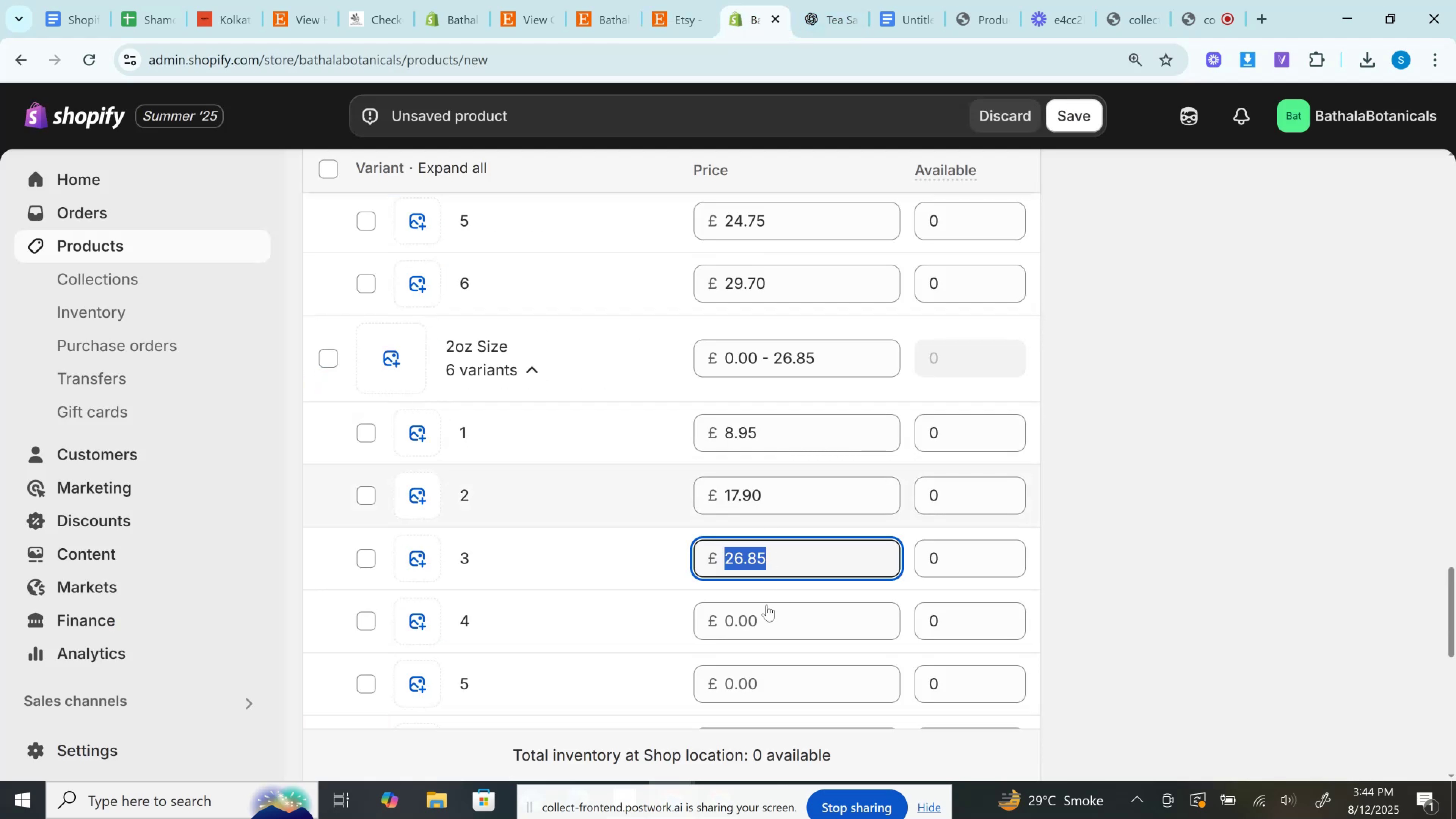 
left_click([761, 623])
 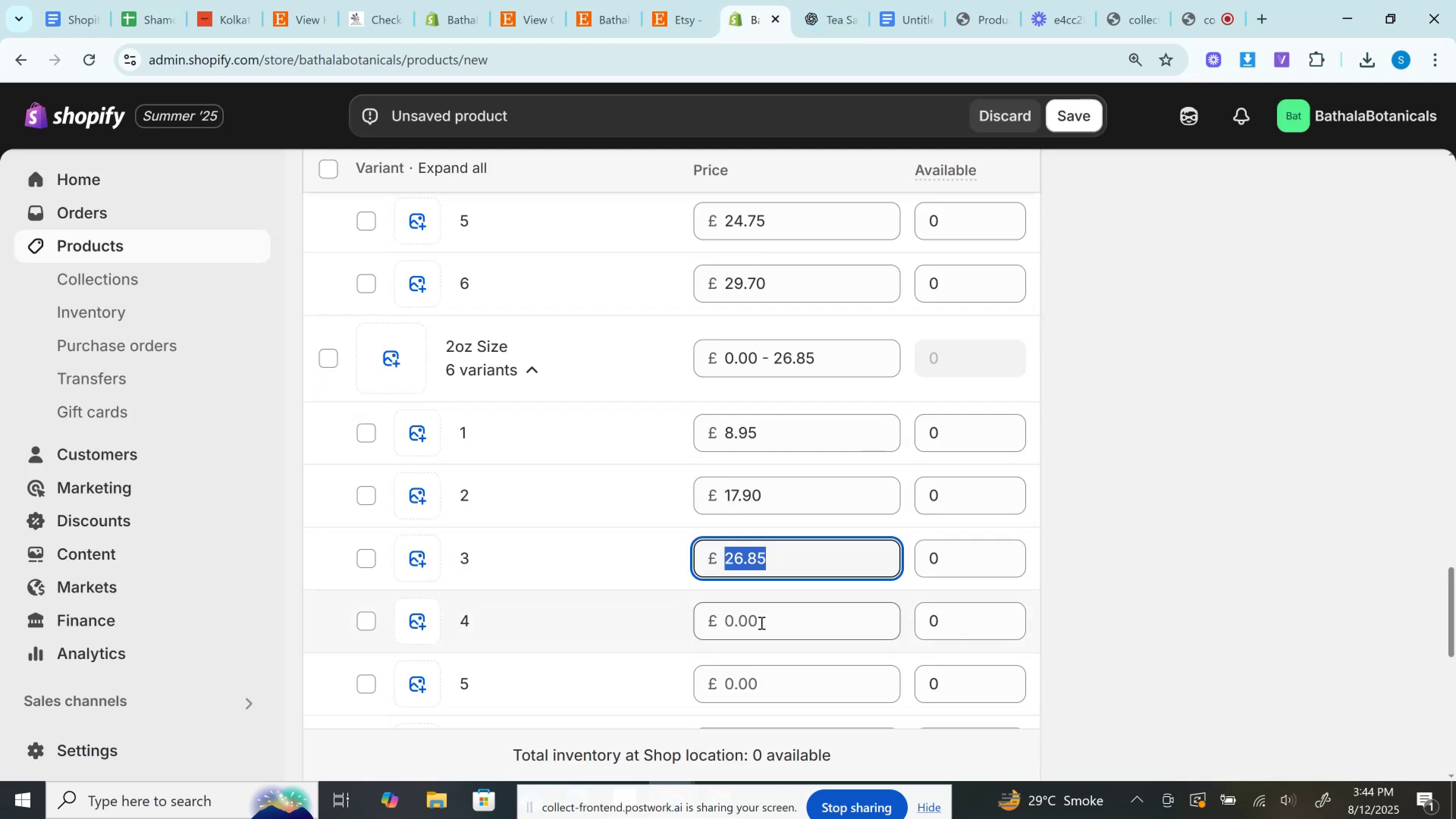 
key(Control+V)
 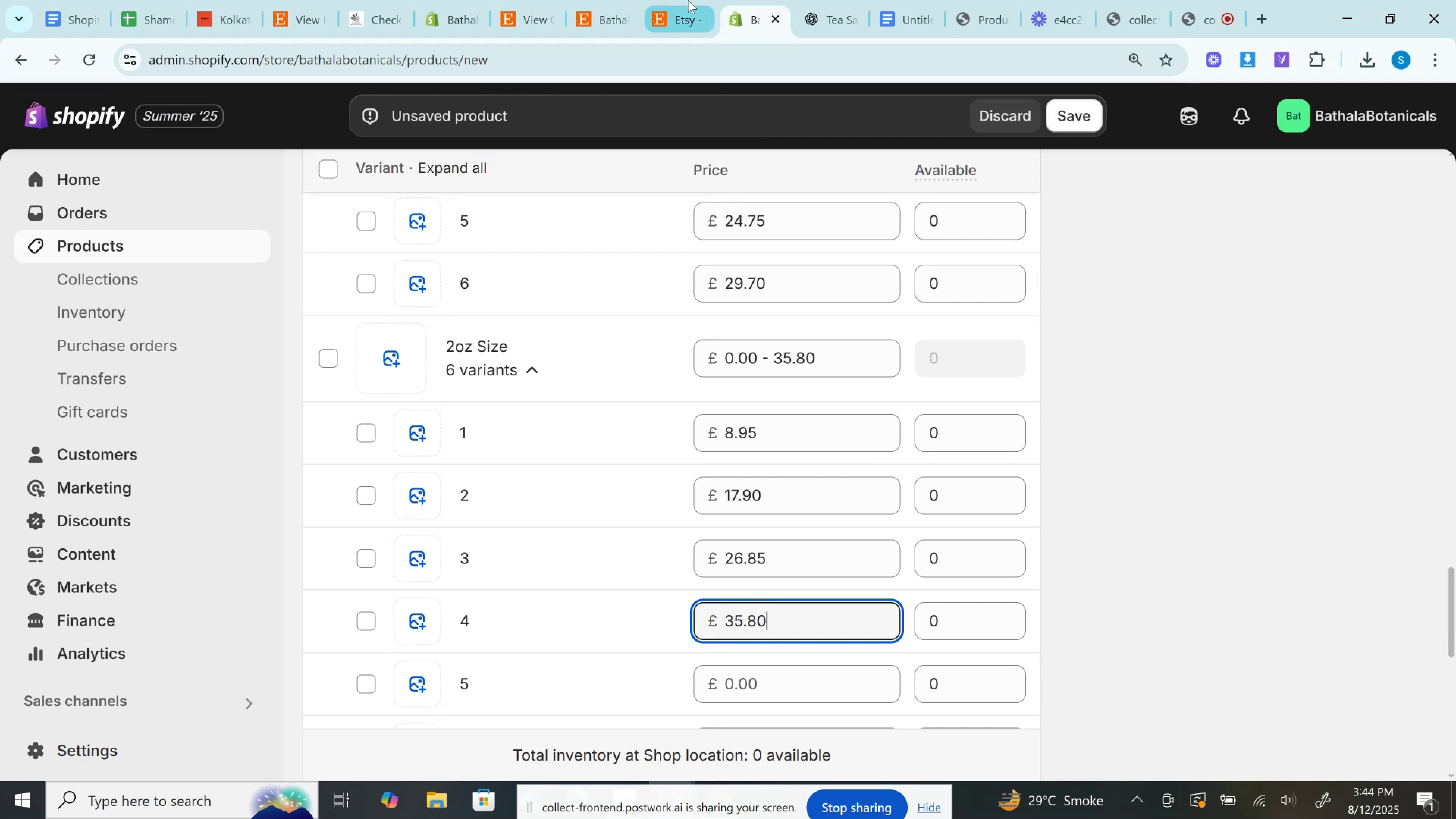 
left_click([688, 0])
 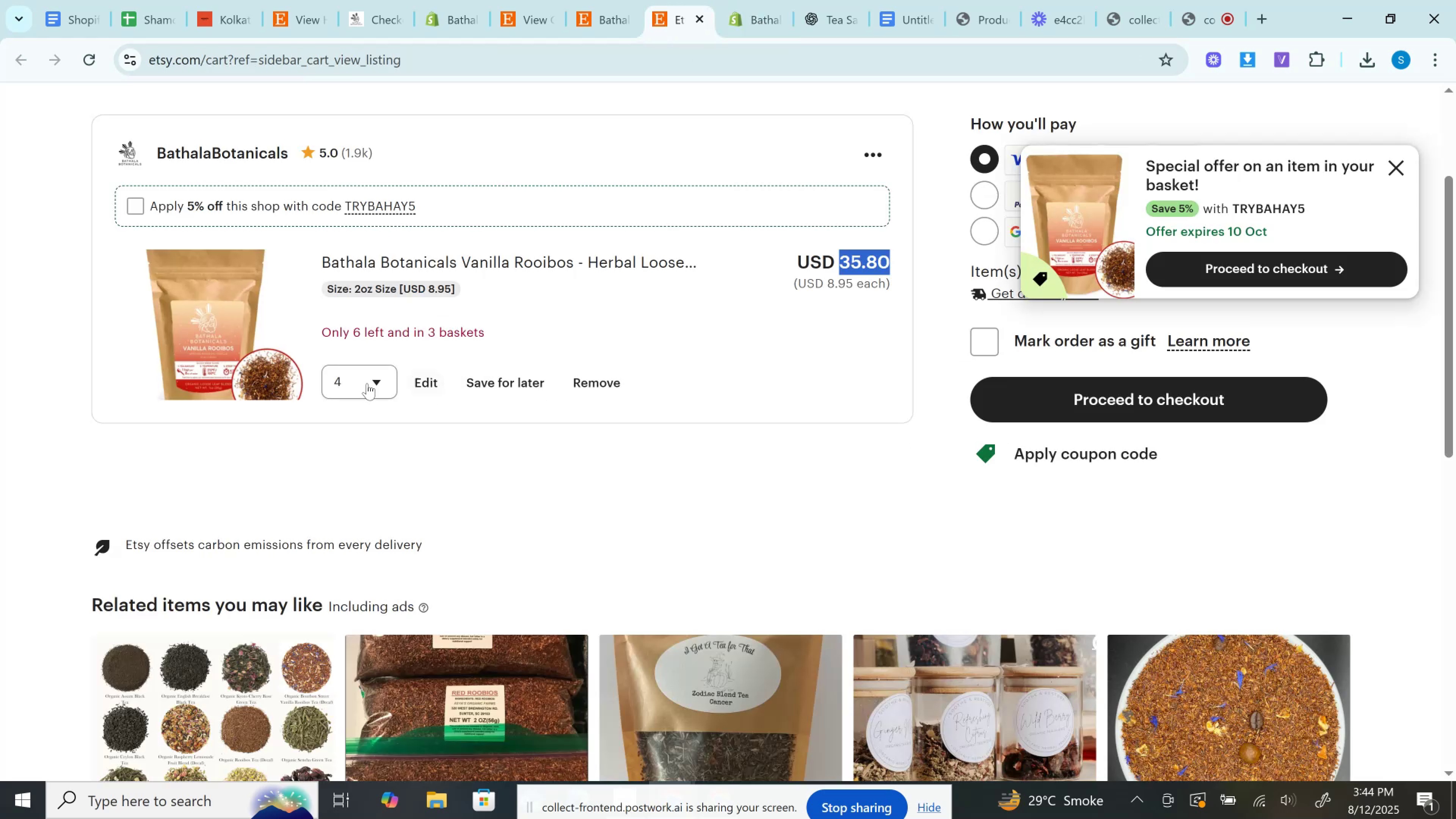 
left_click([353, 390])
 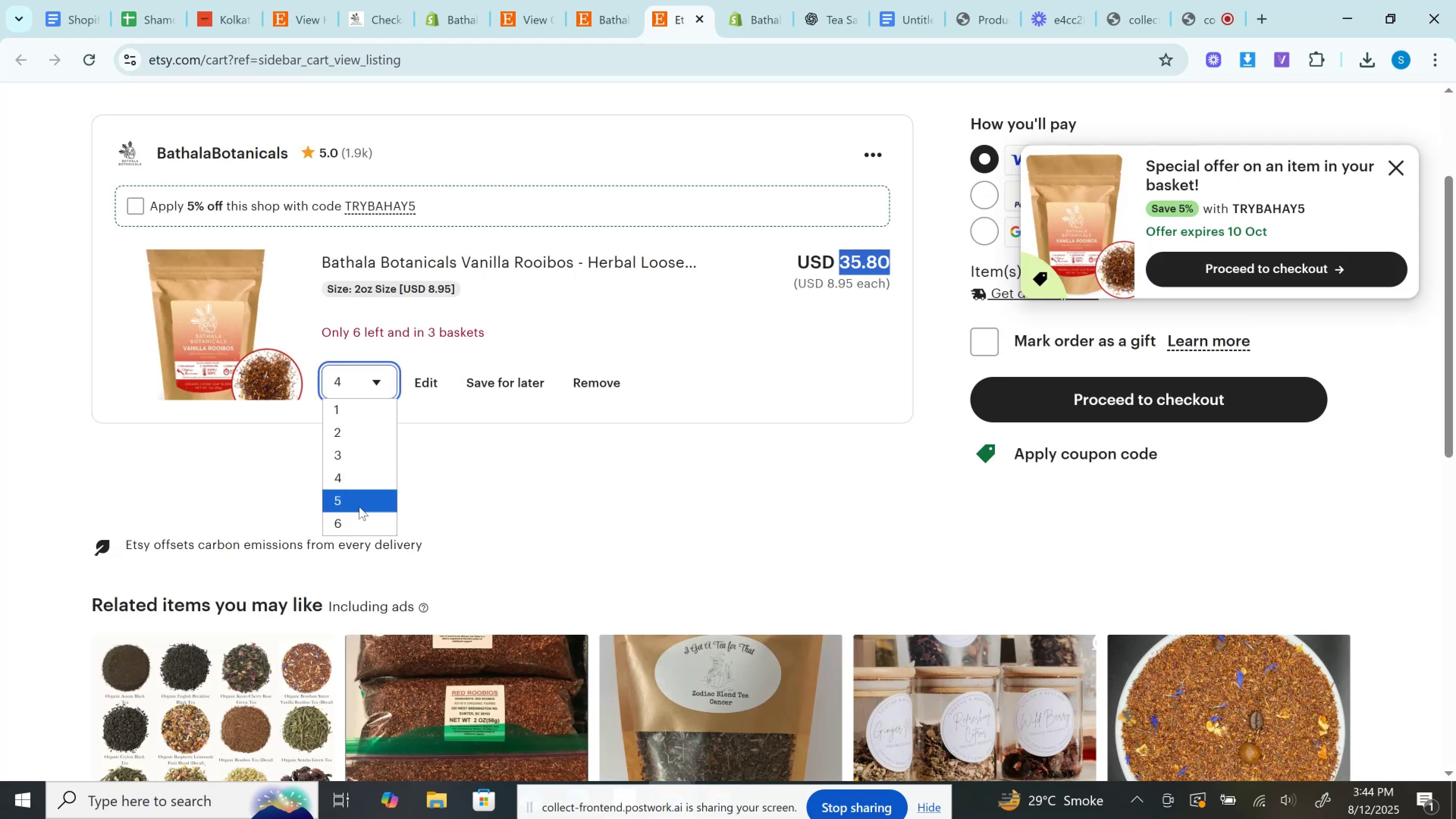 
left_click([359, 505])
 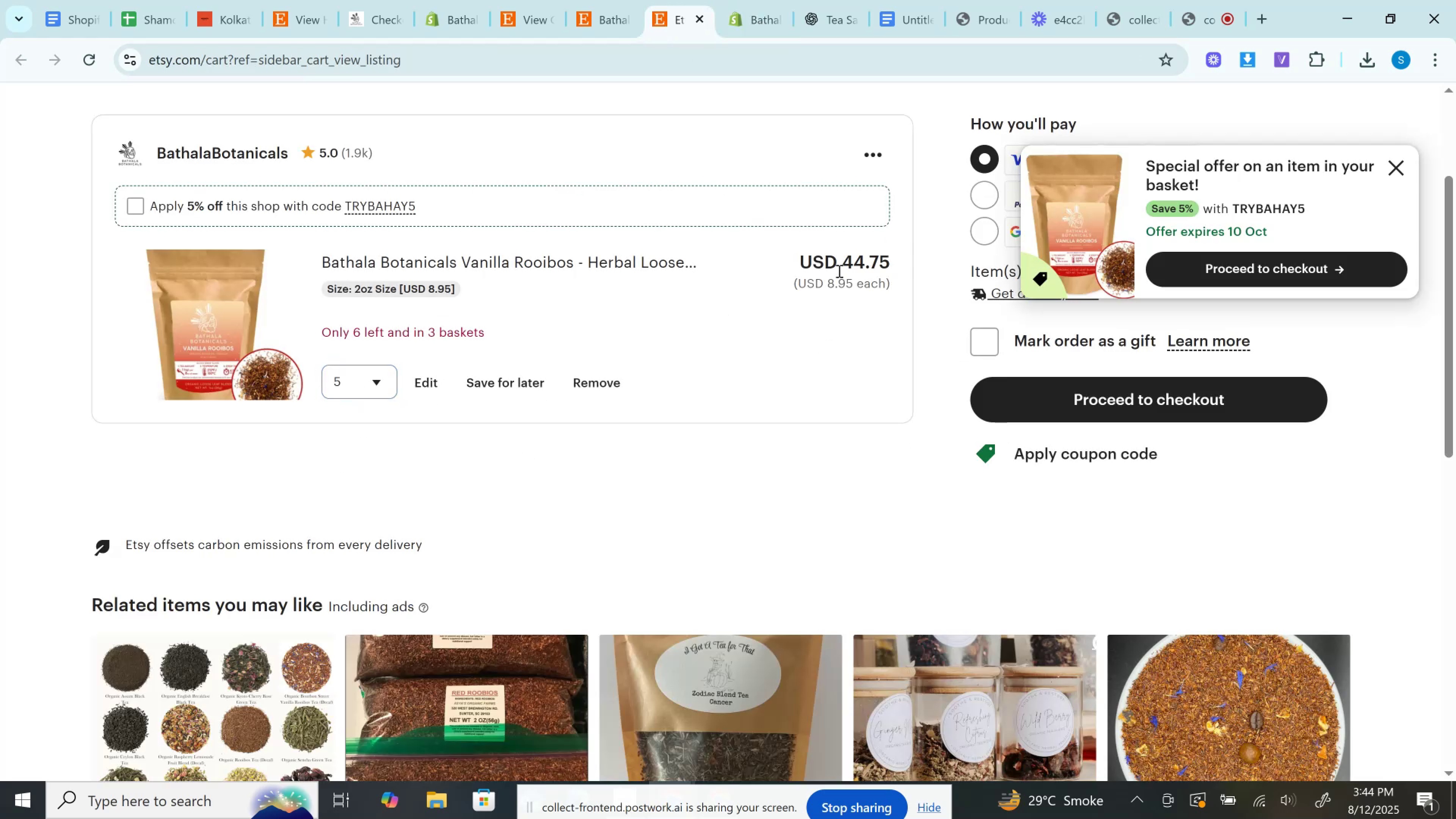 
double_click([858, 255])
 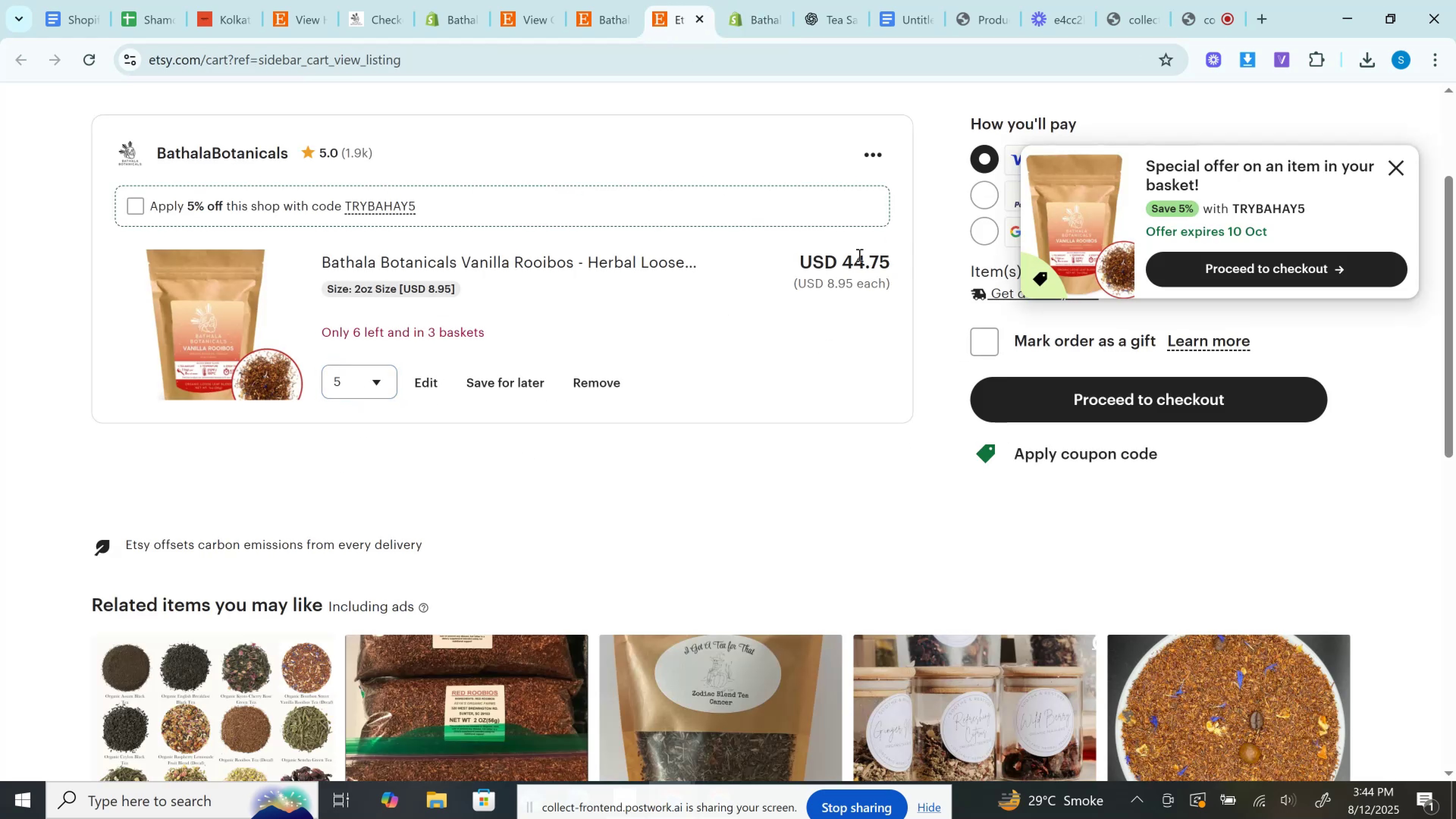 
triple_click([858, 255])
 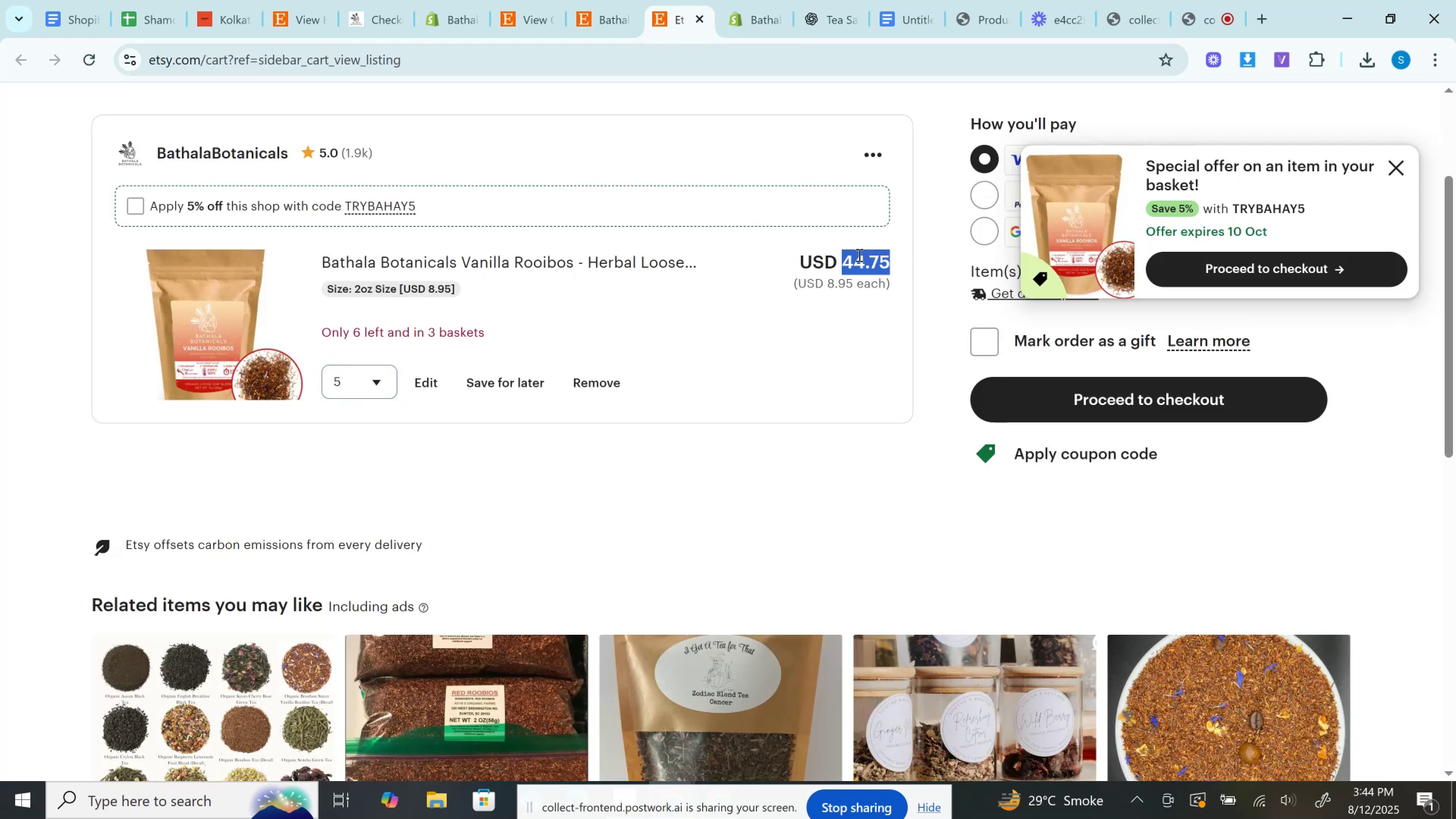 
key(Control+C)
 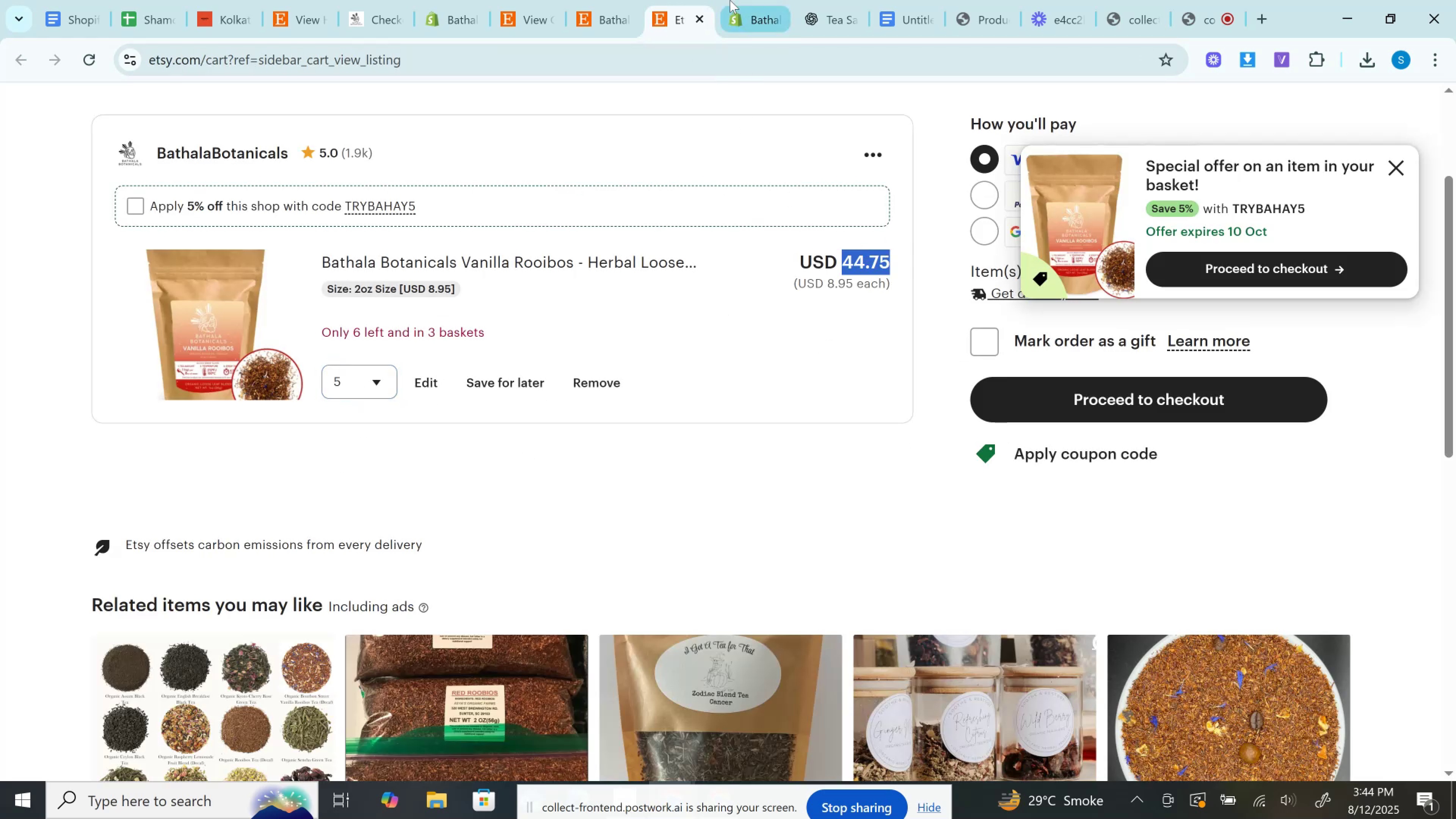 
left_click([760, 0])
 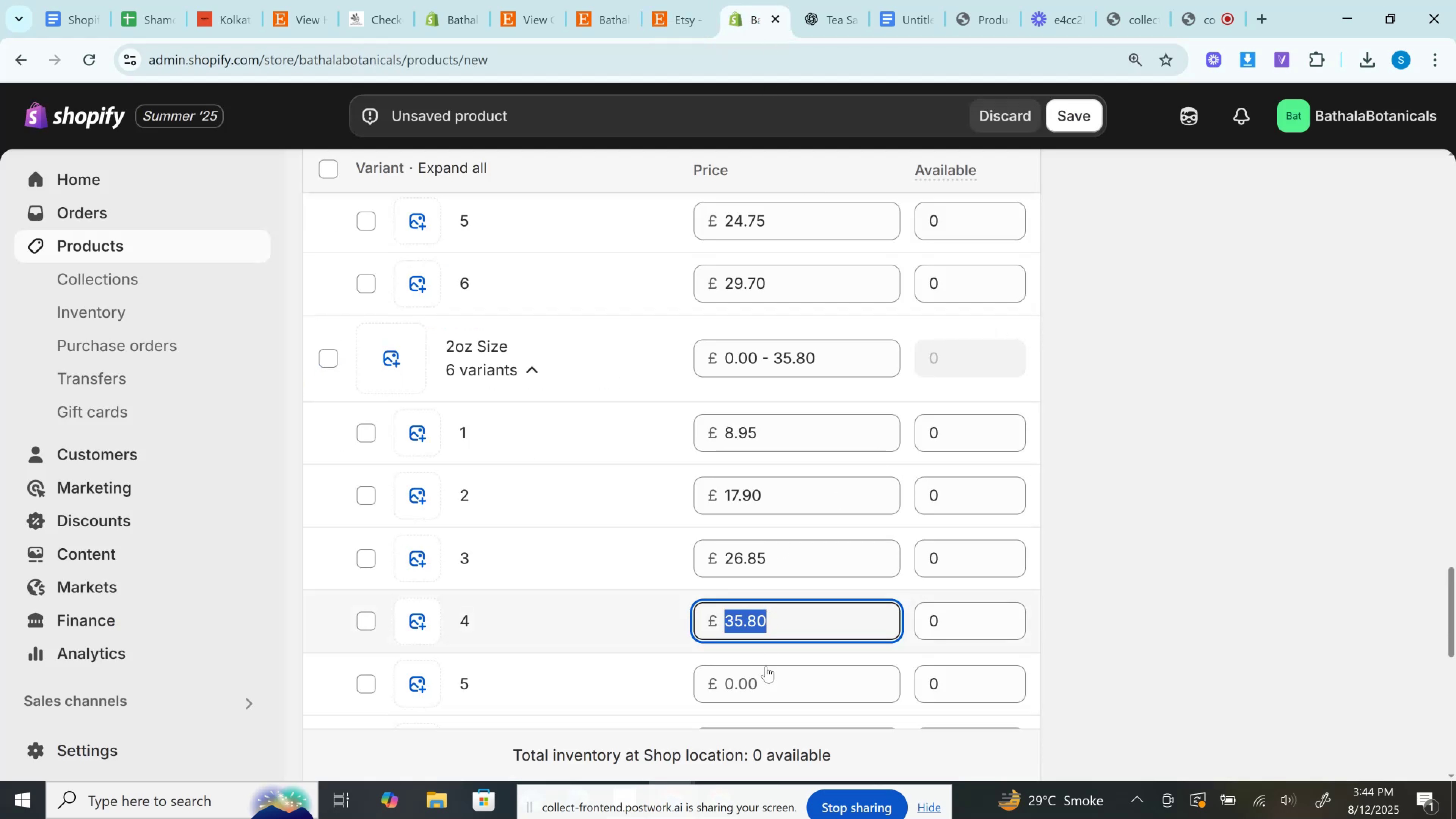 
left_click([766, 679])
 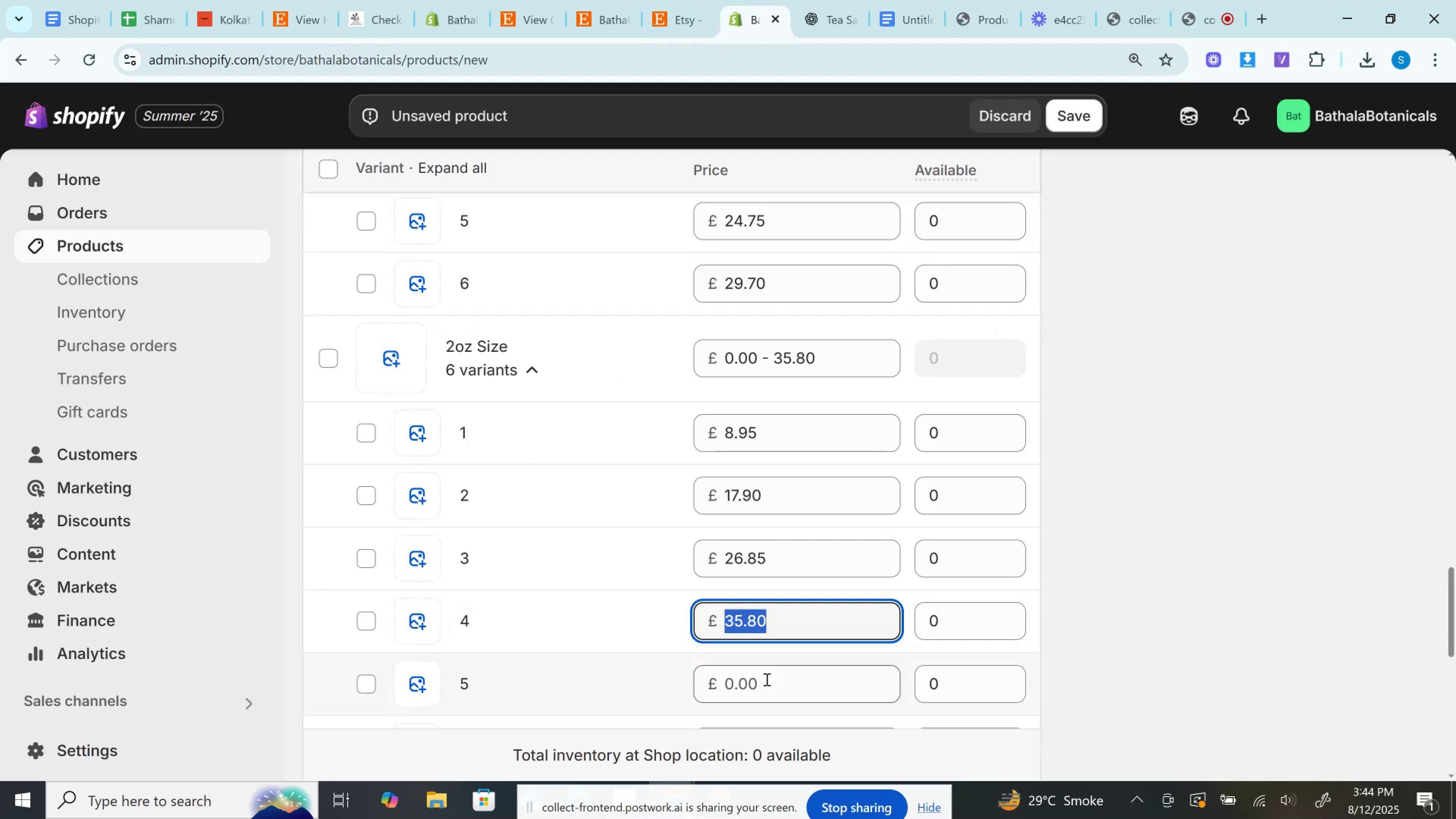 
key(Control+V)
 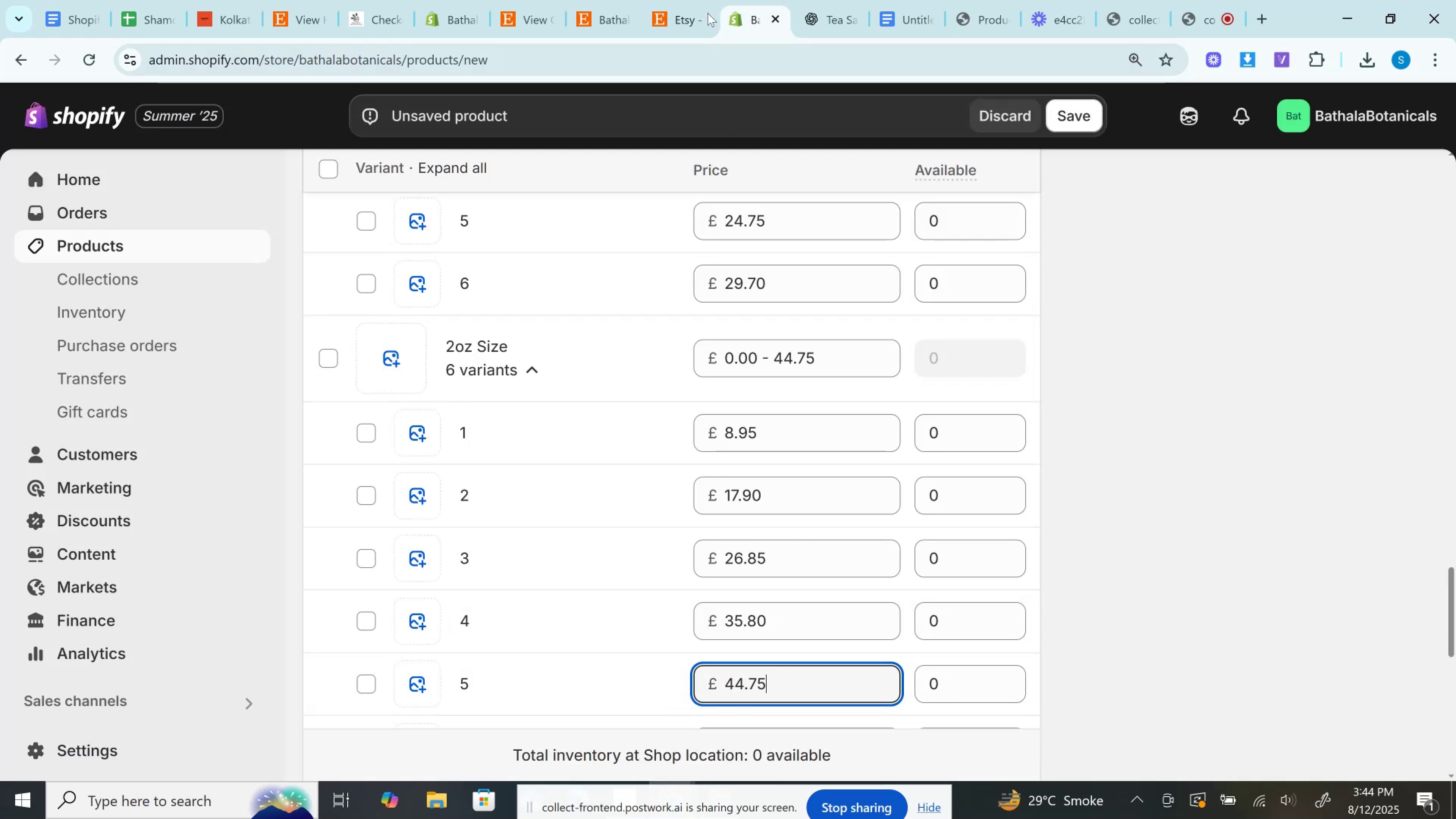 
left_click([694, 0])
 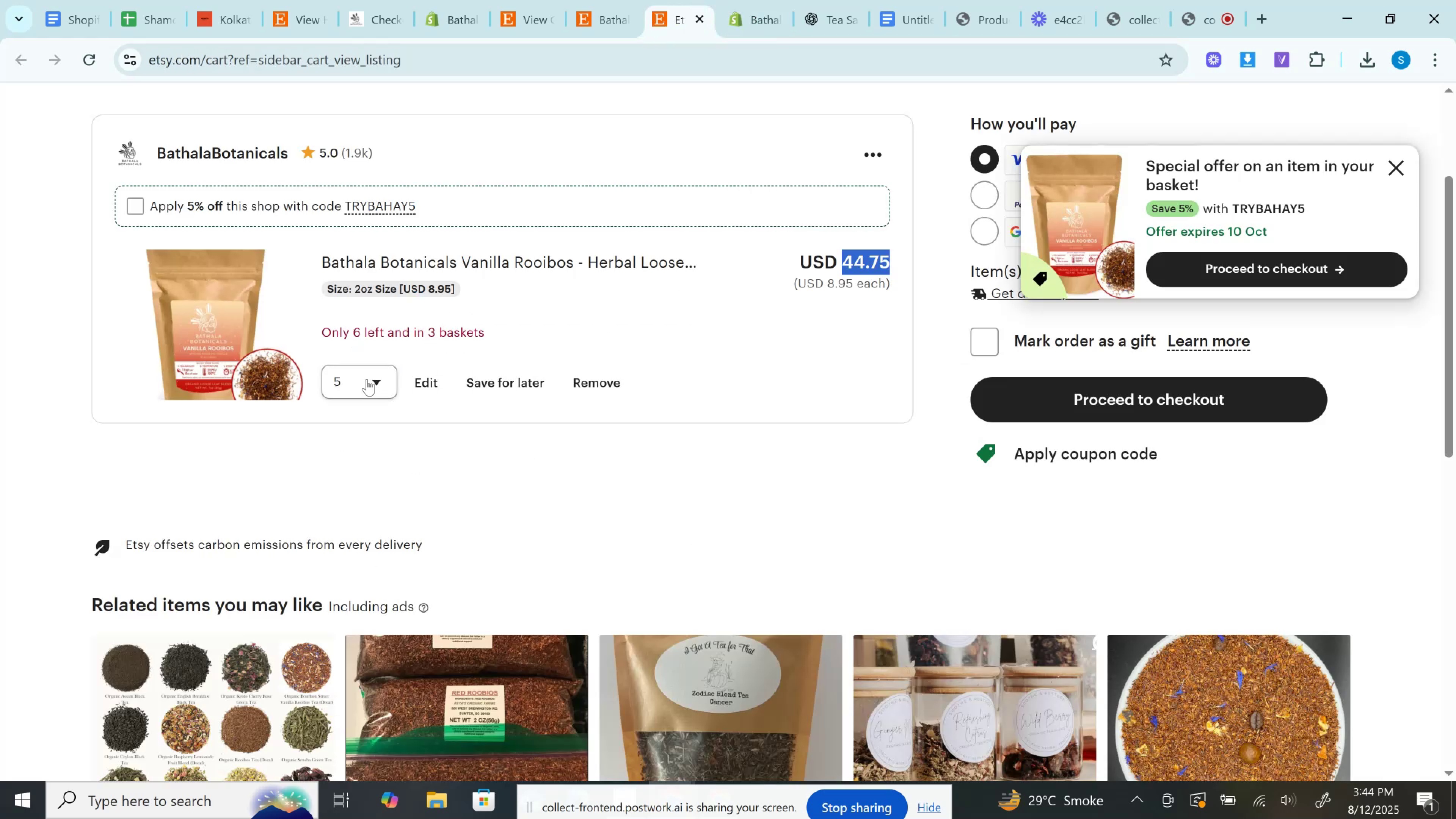 
left_click([366, 381])
 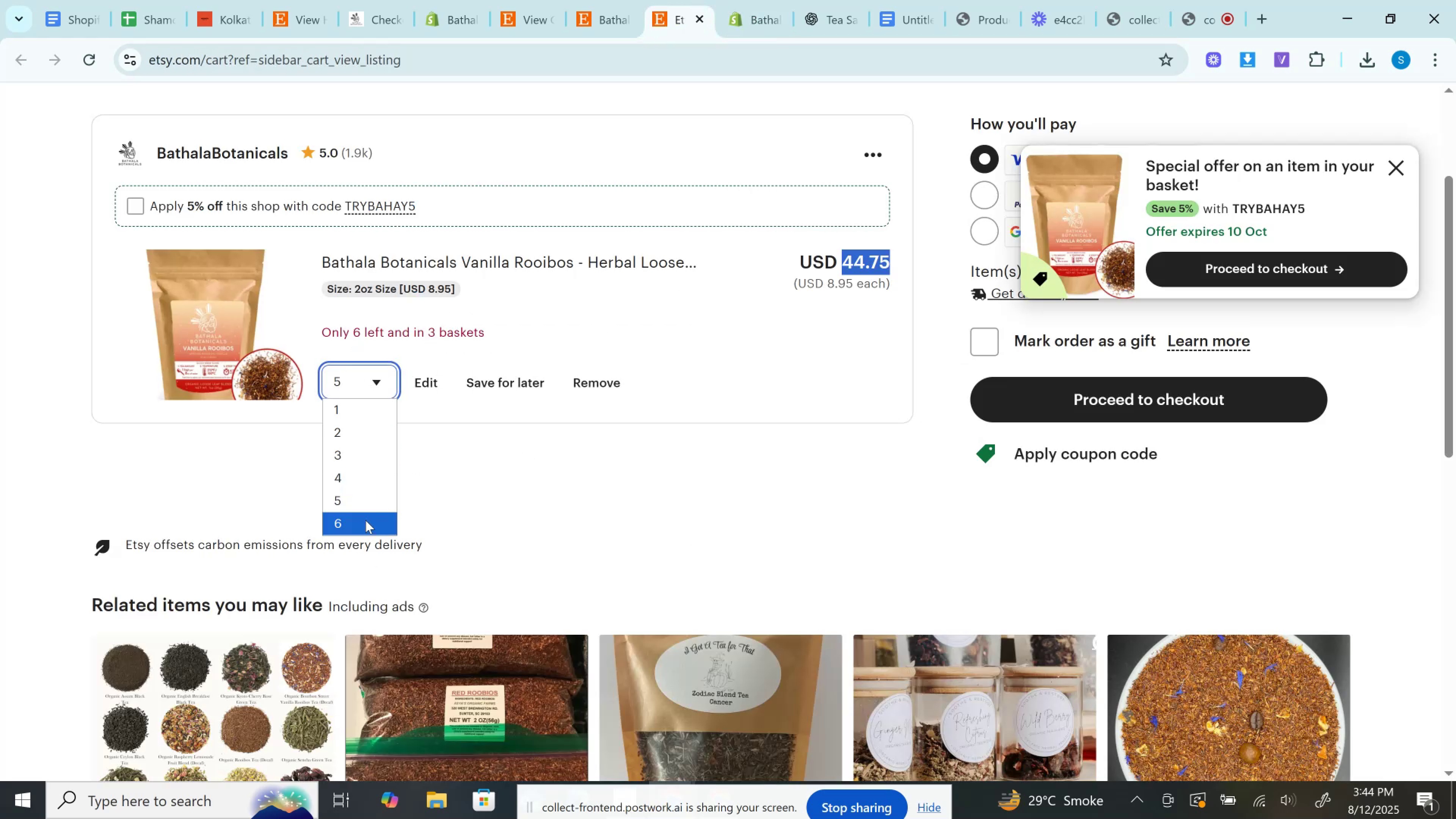 
left_click([366, 520])
 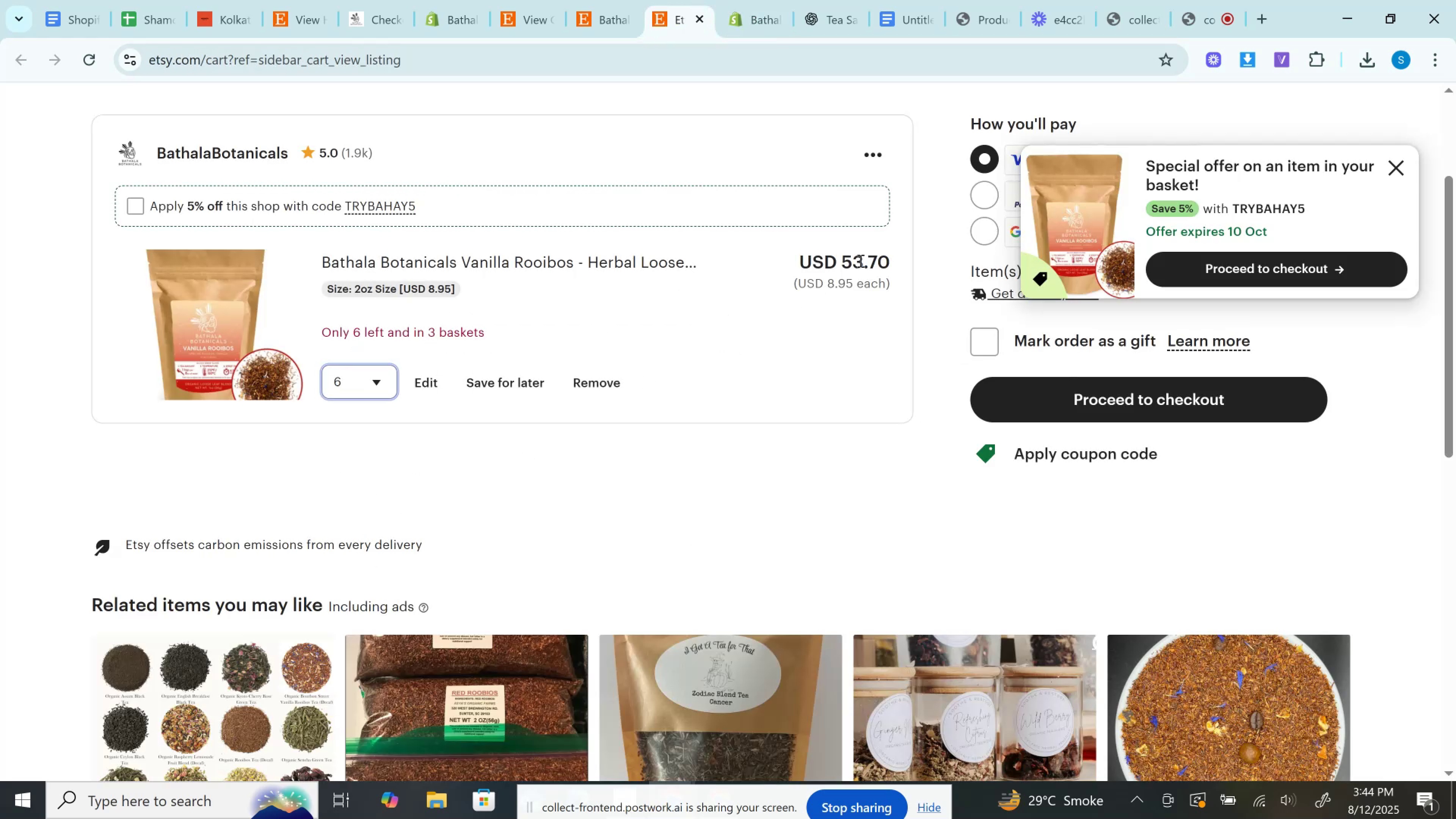 
double_click([860, 260])
 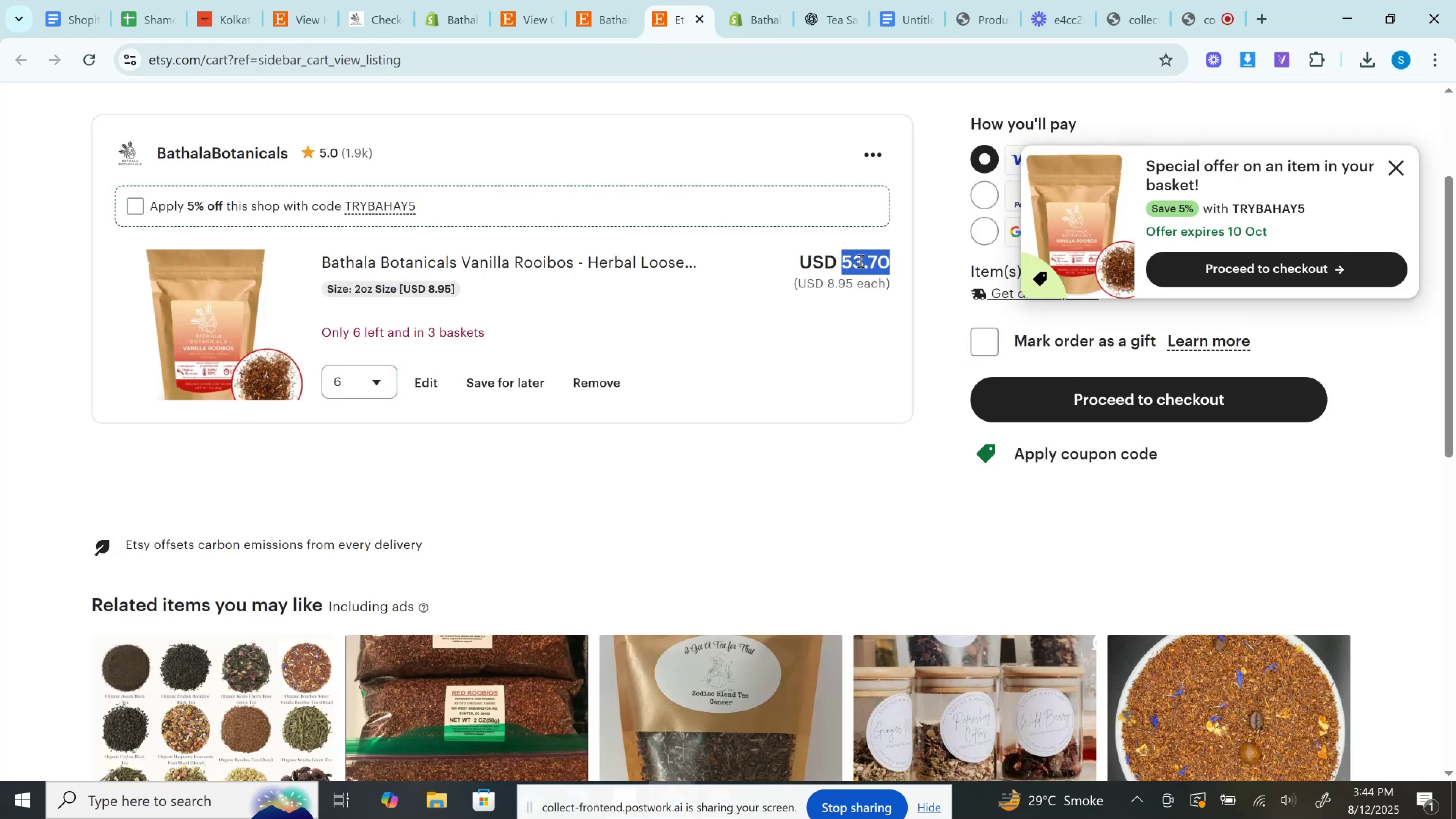 
key(Control+C)
 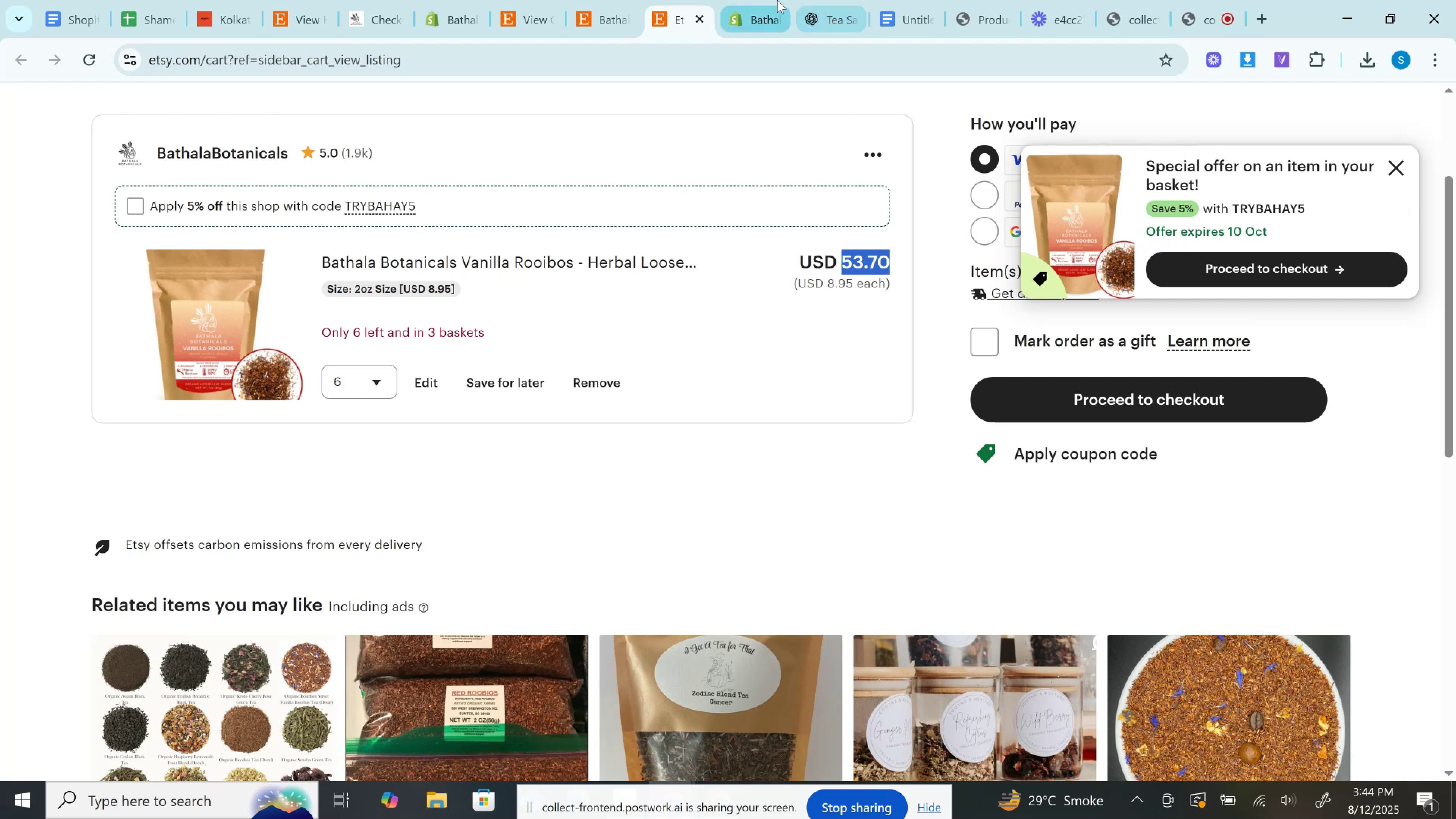 
left_click([772, 0])
 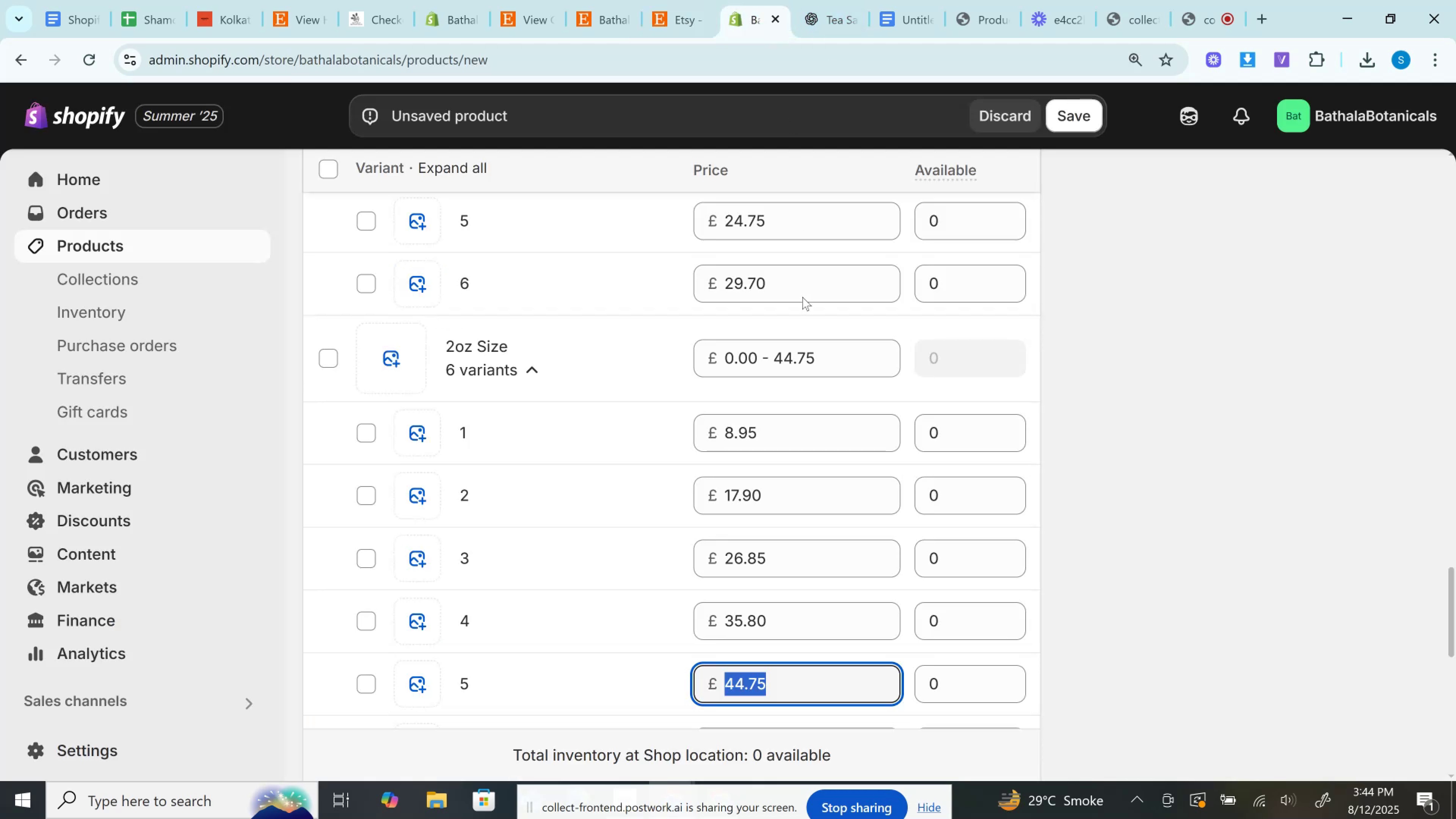 
scroll: coordinate [802, 339], scroll_direction: down, amount: 3.0
 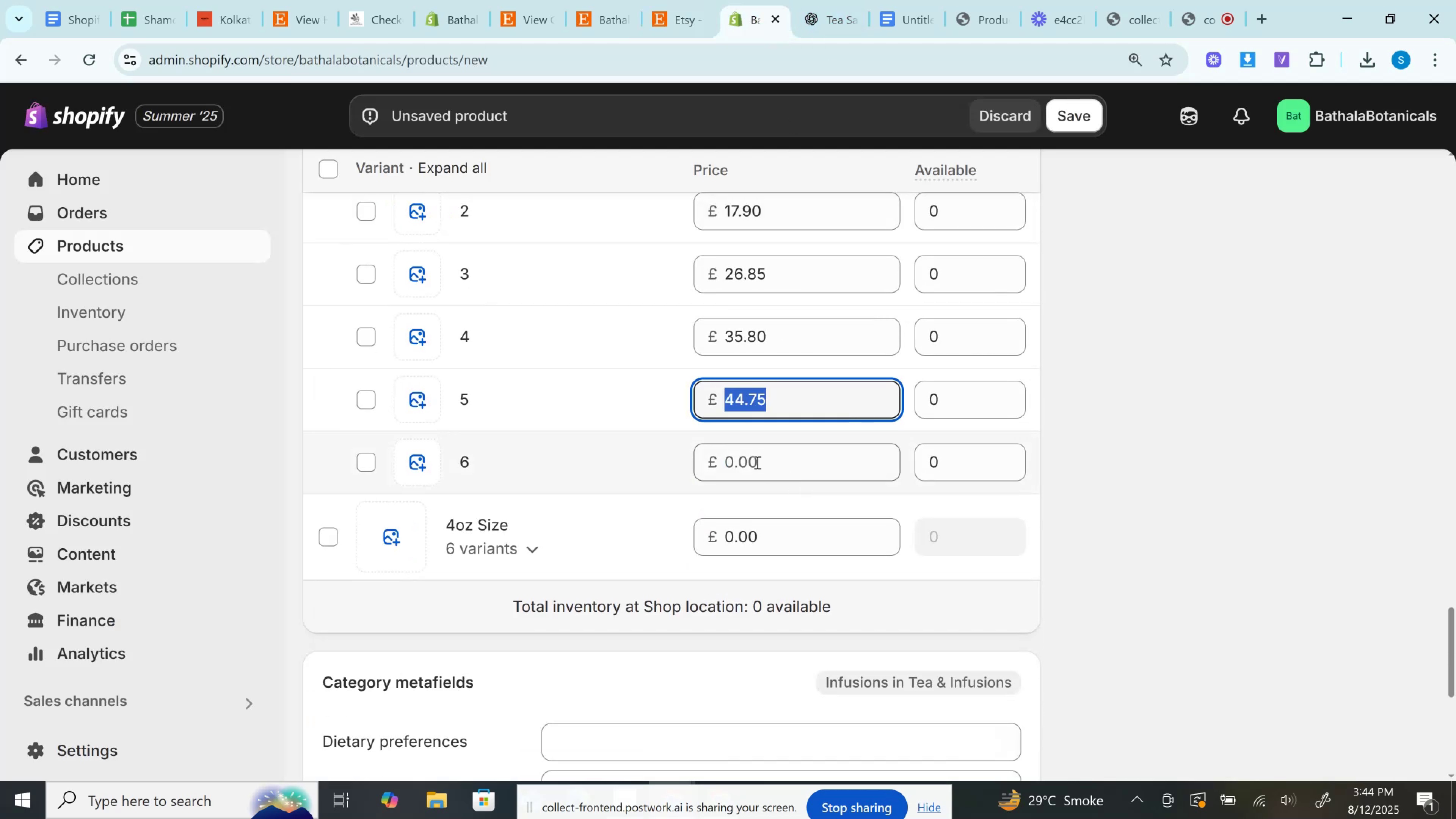 
left_click([756, 462])
 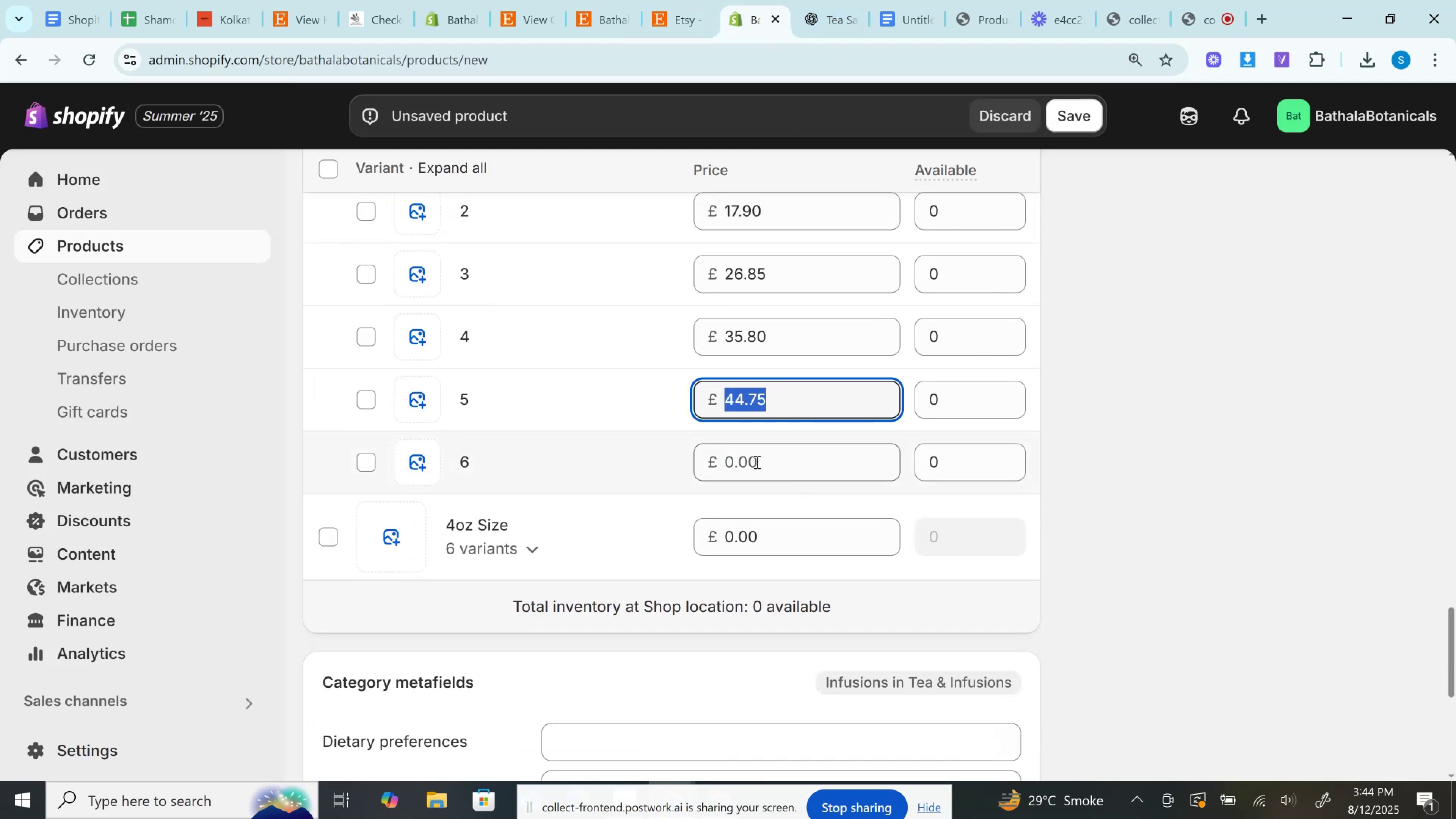 
key(Control+V)
 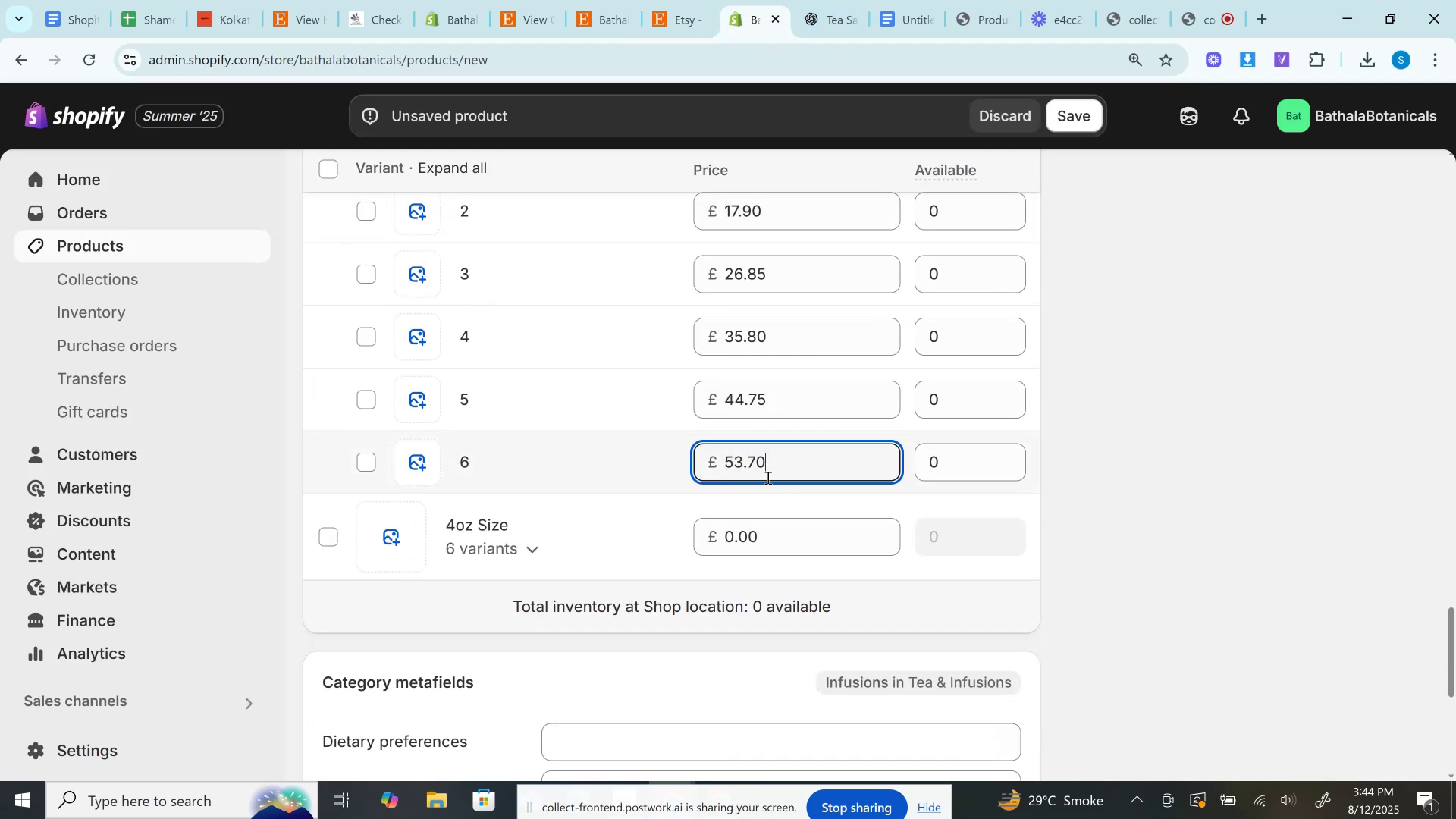 
wait(6.55)
 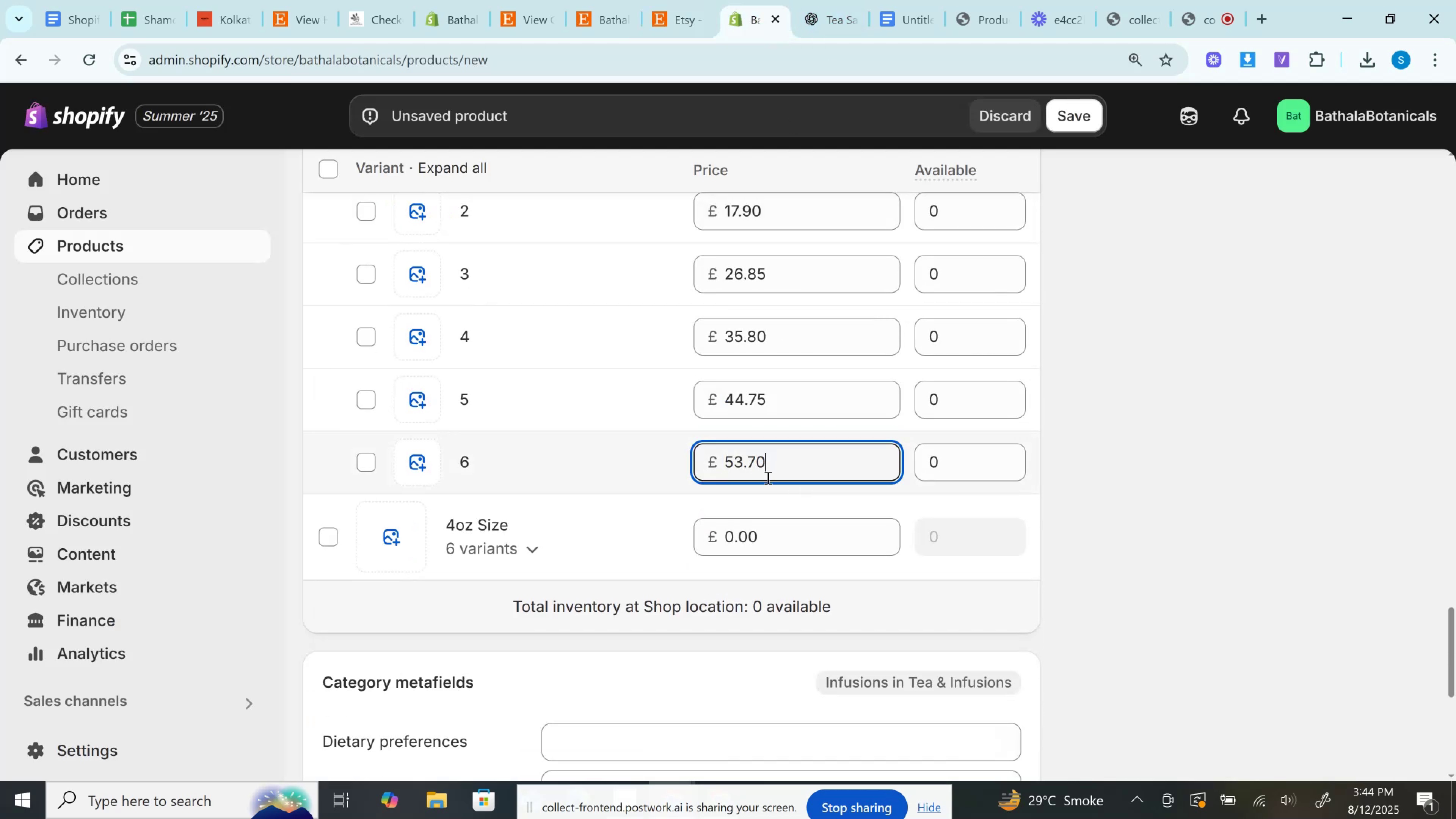 
left_click([530, 556])
 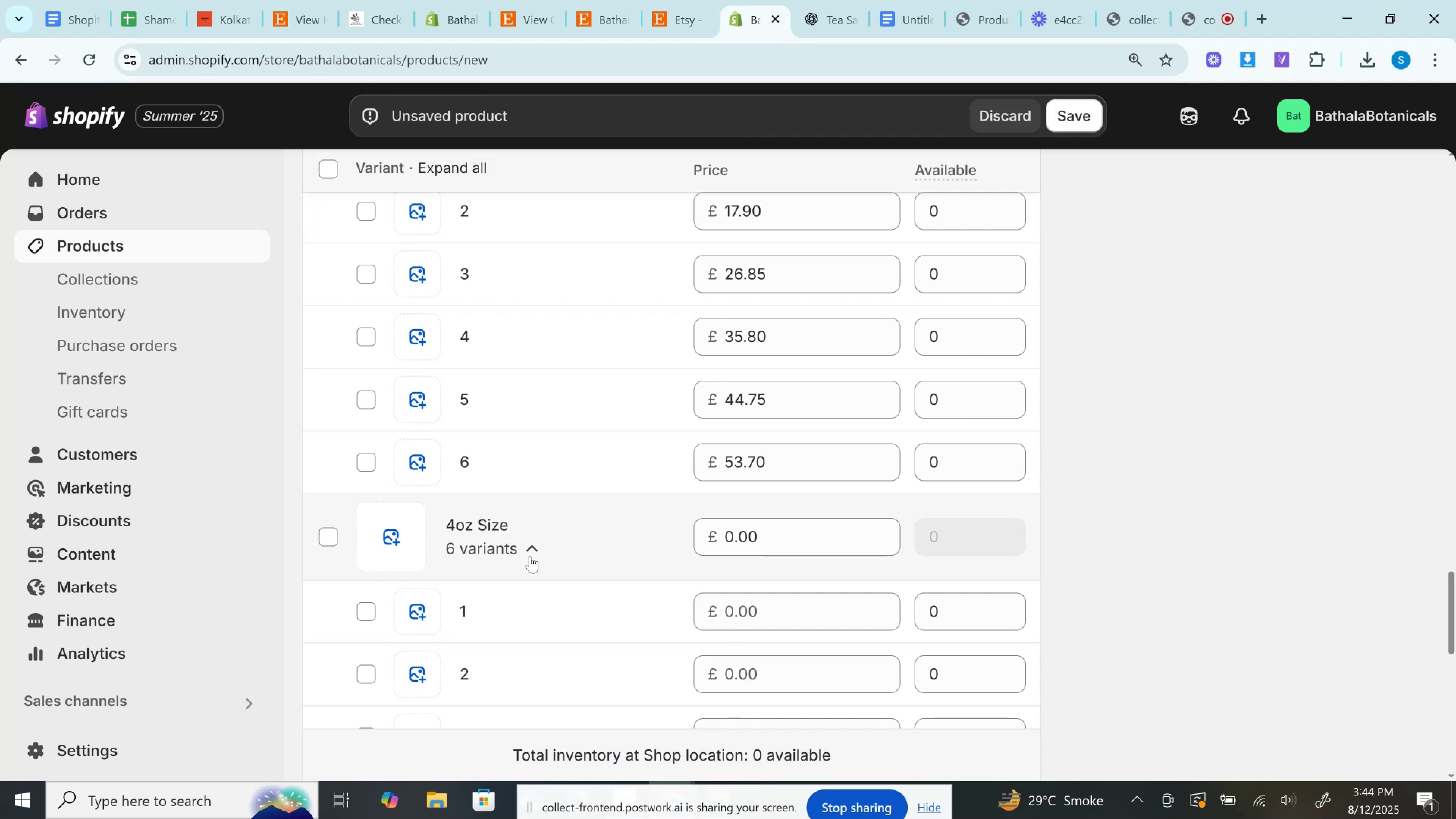 
scroll: coordinate [458, 419], scroll_direction: down, amount: 3.0
 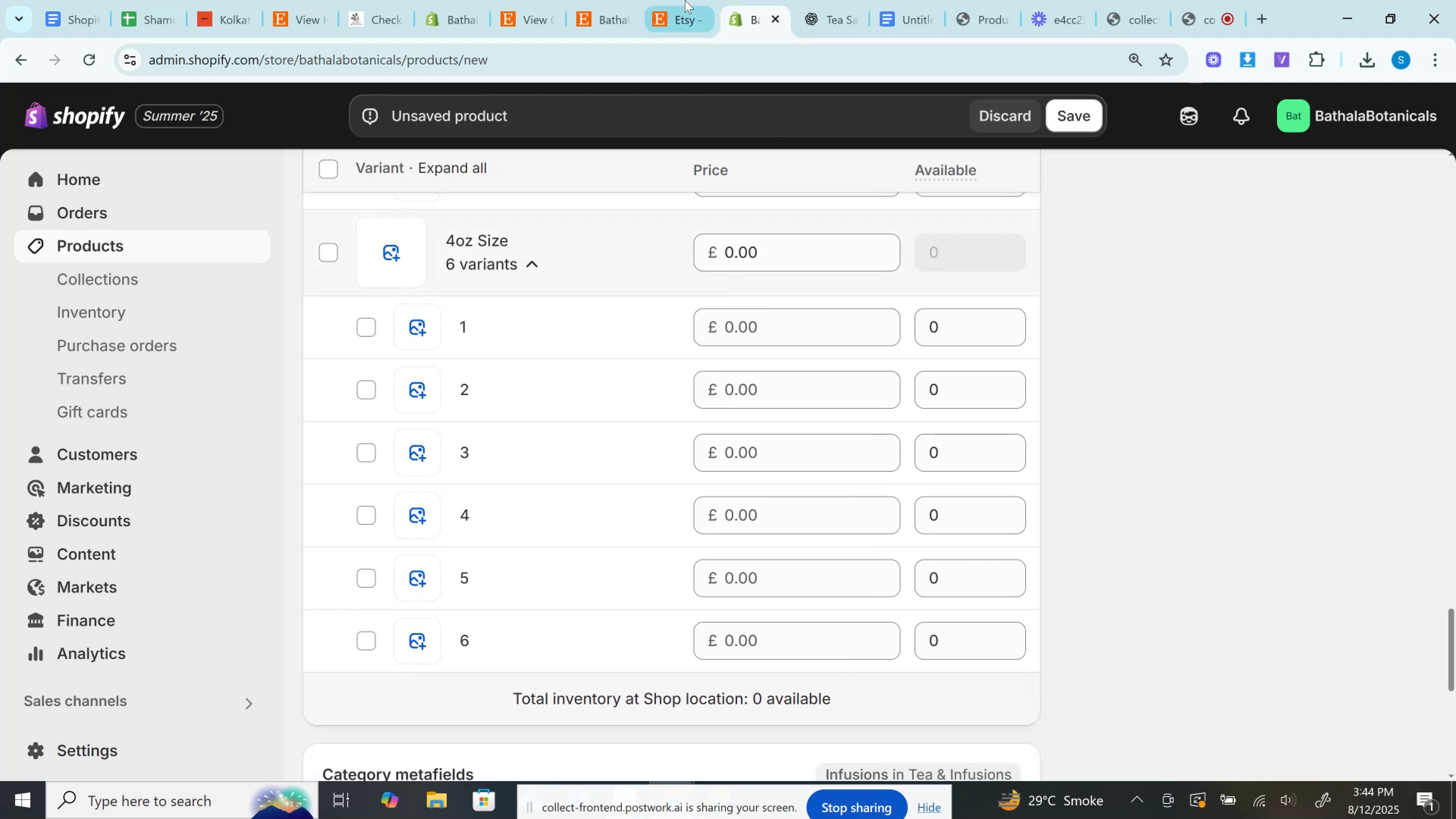 
left_click([677, 0])
 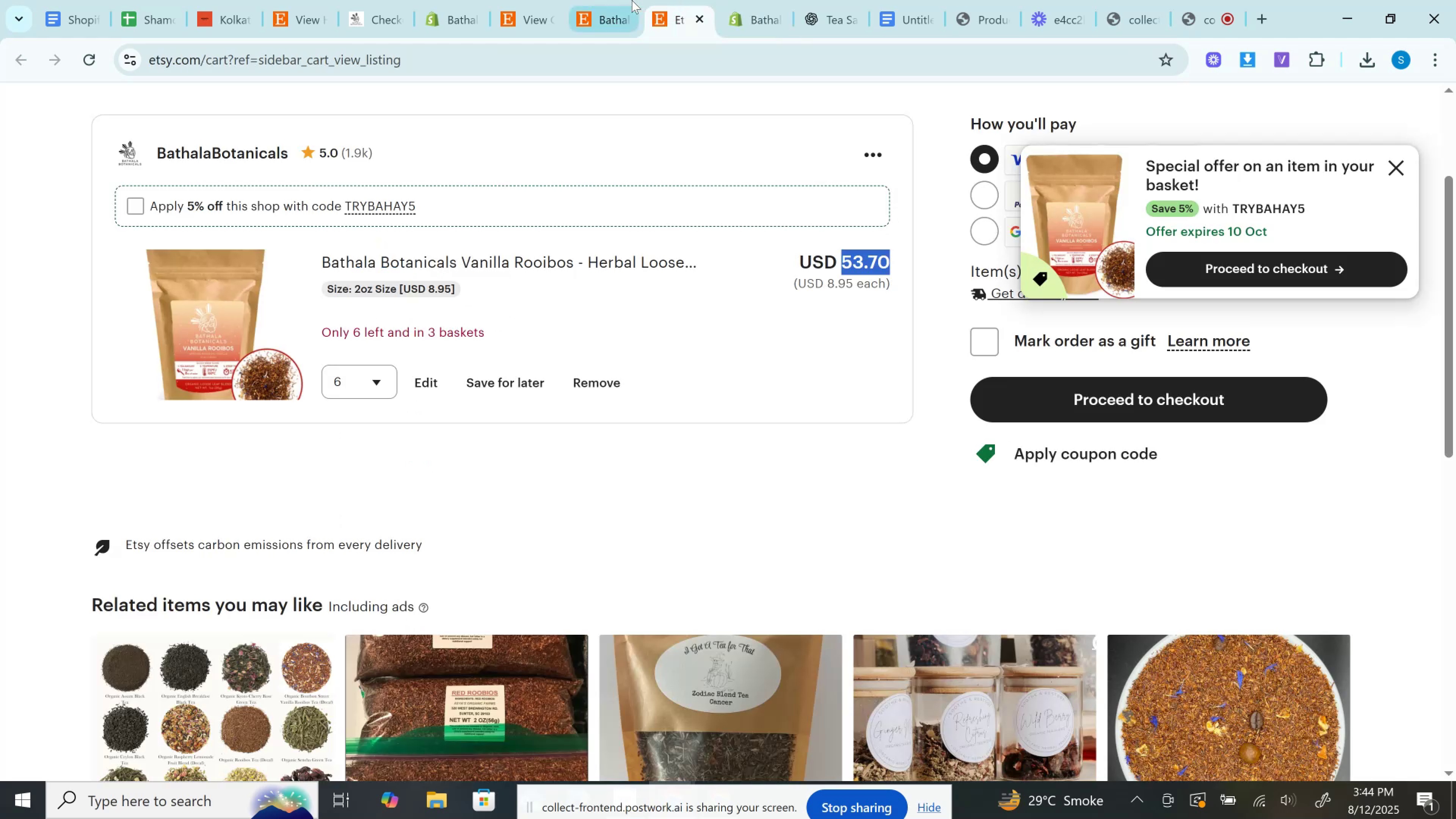 
left_click([632, 0])
 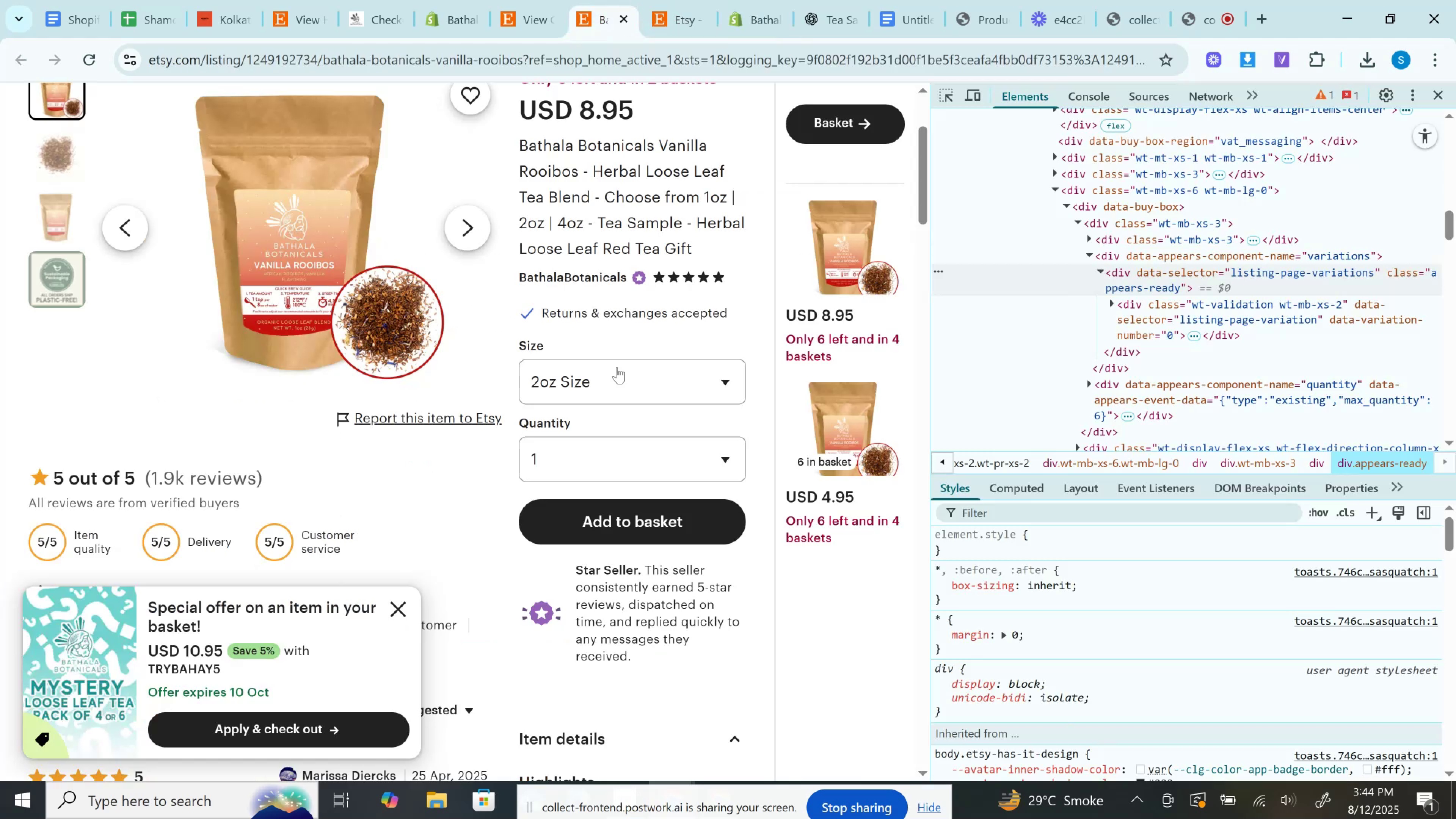 
left_click([613, 380])
 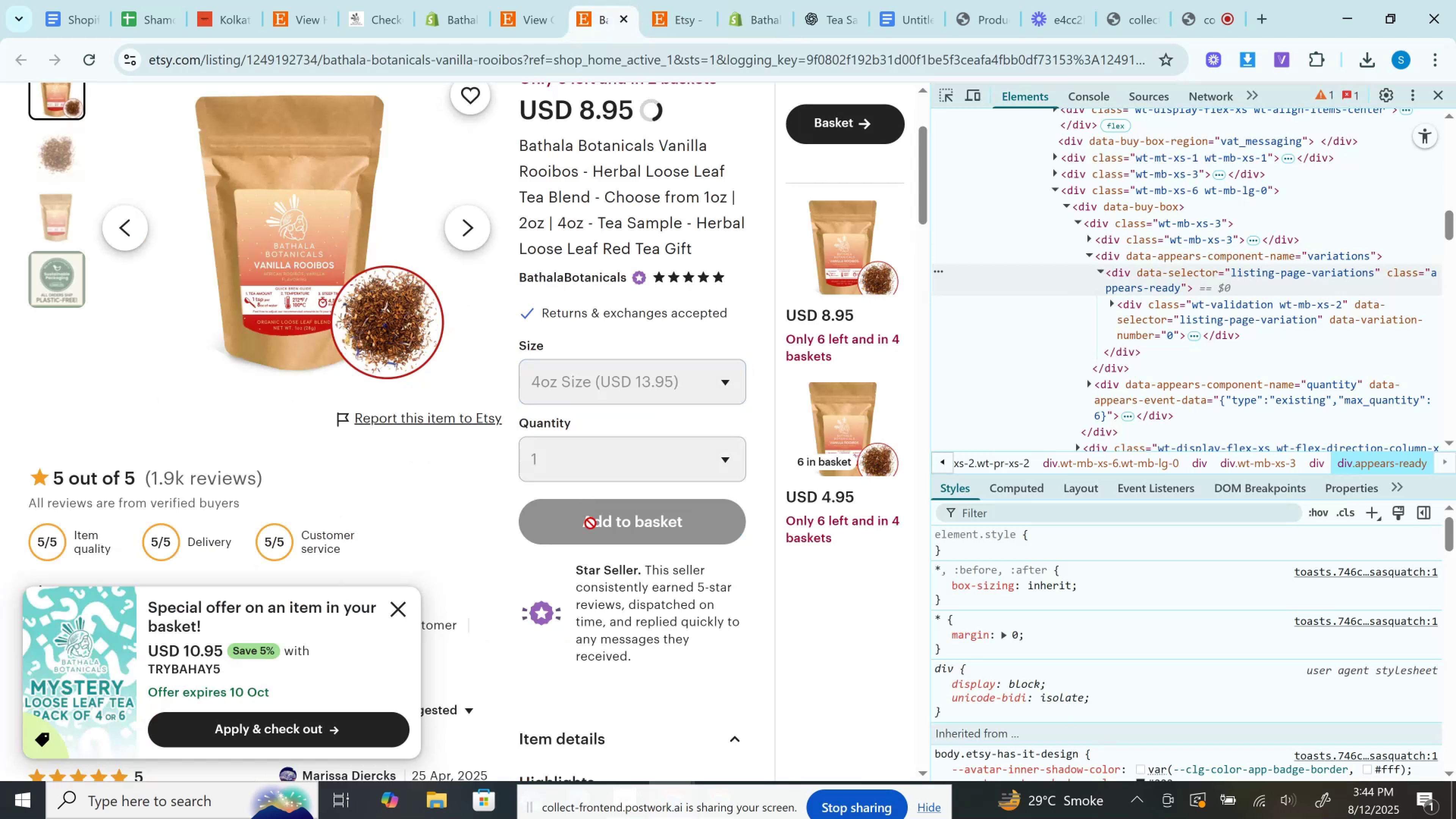 
left_click([590, 523])
 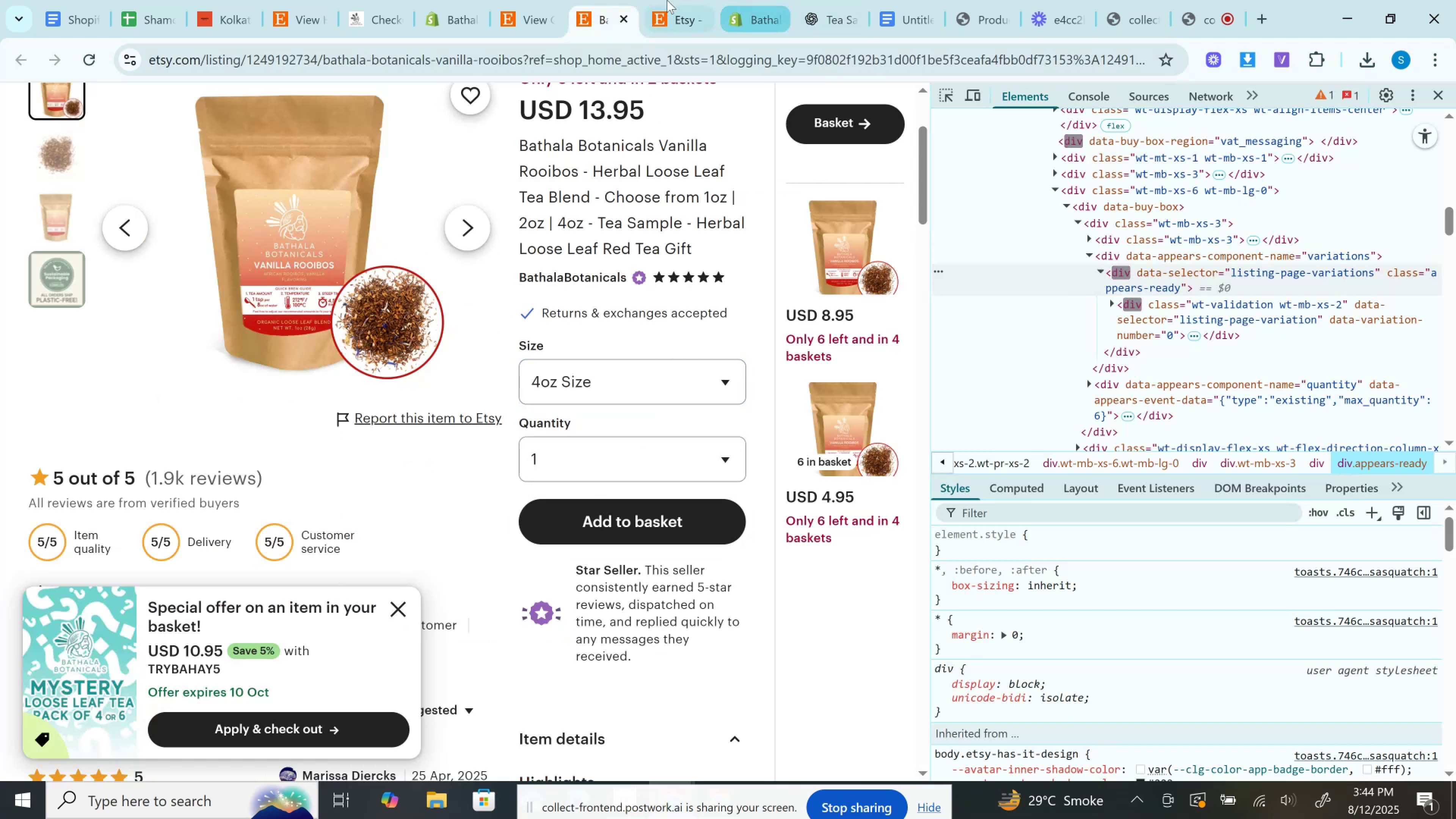 
left_click([665, 0])
 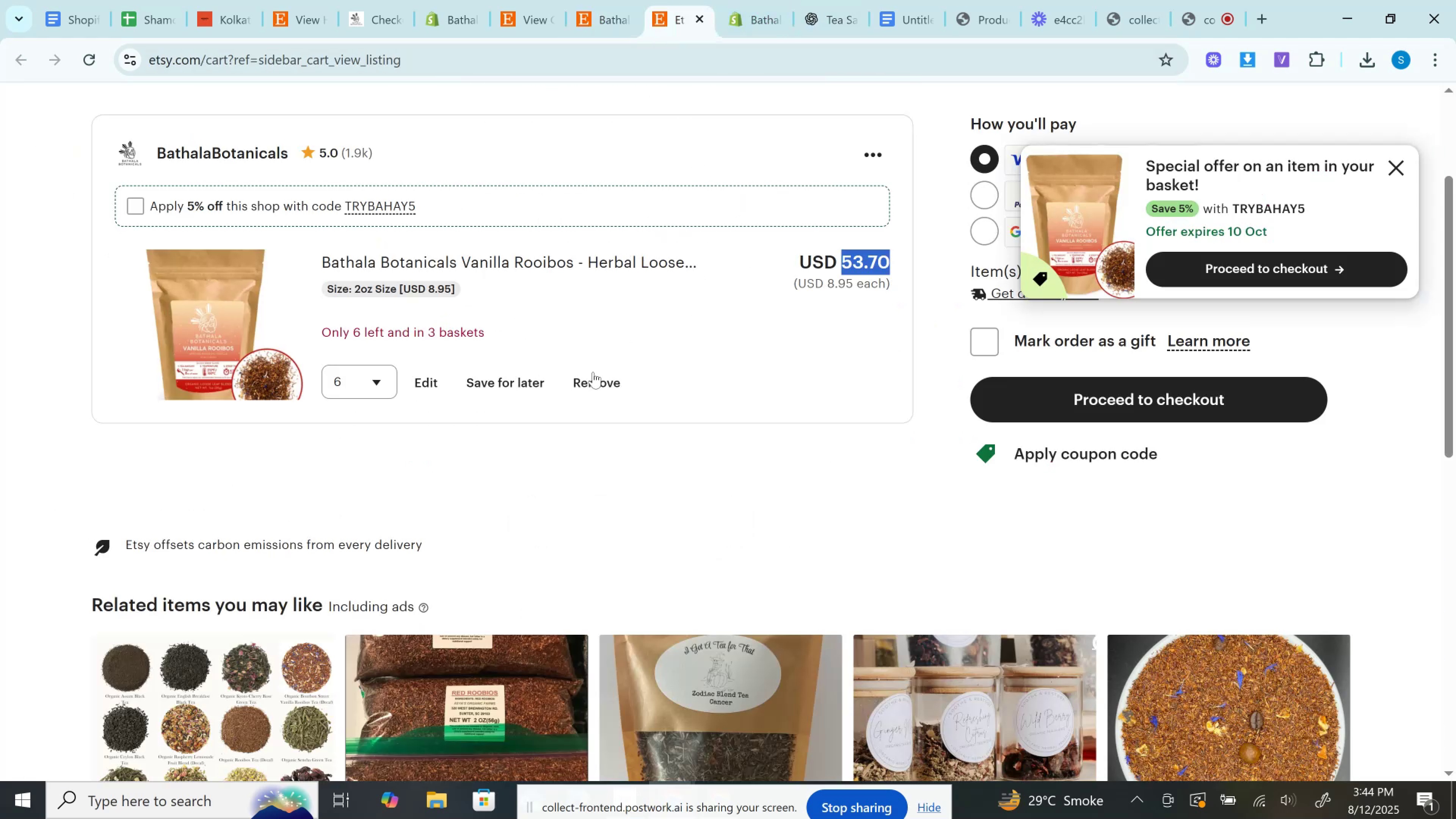 
left_click([596, 384])
 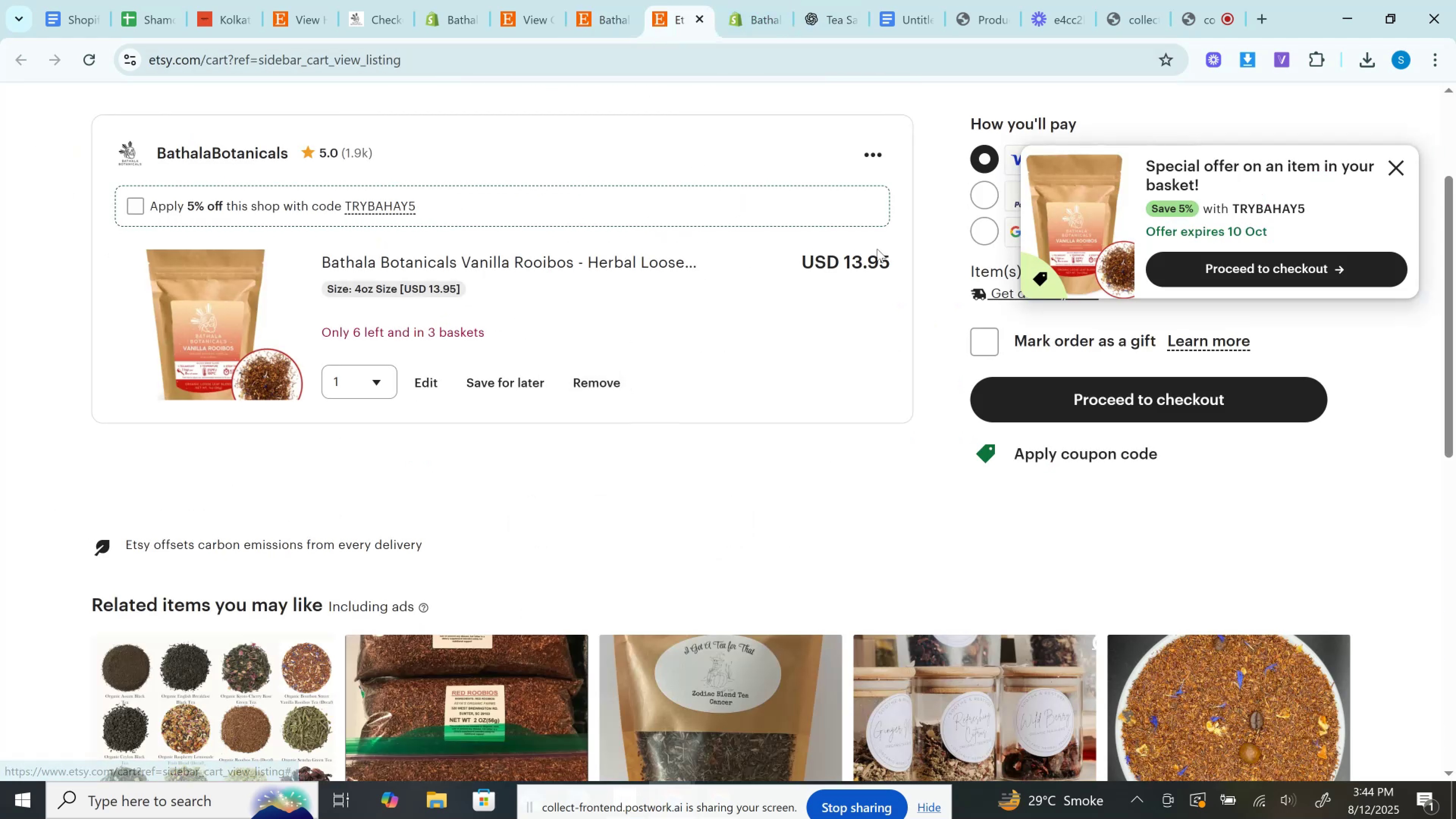 
double_click([870, 258])
 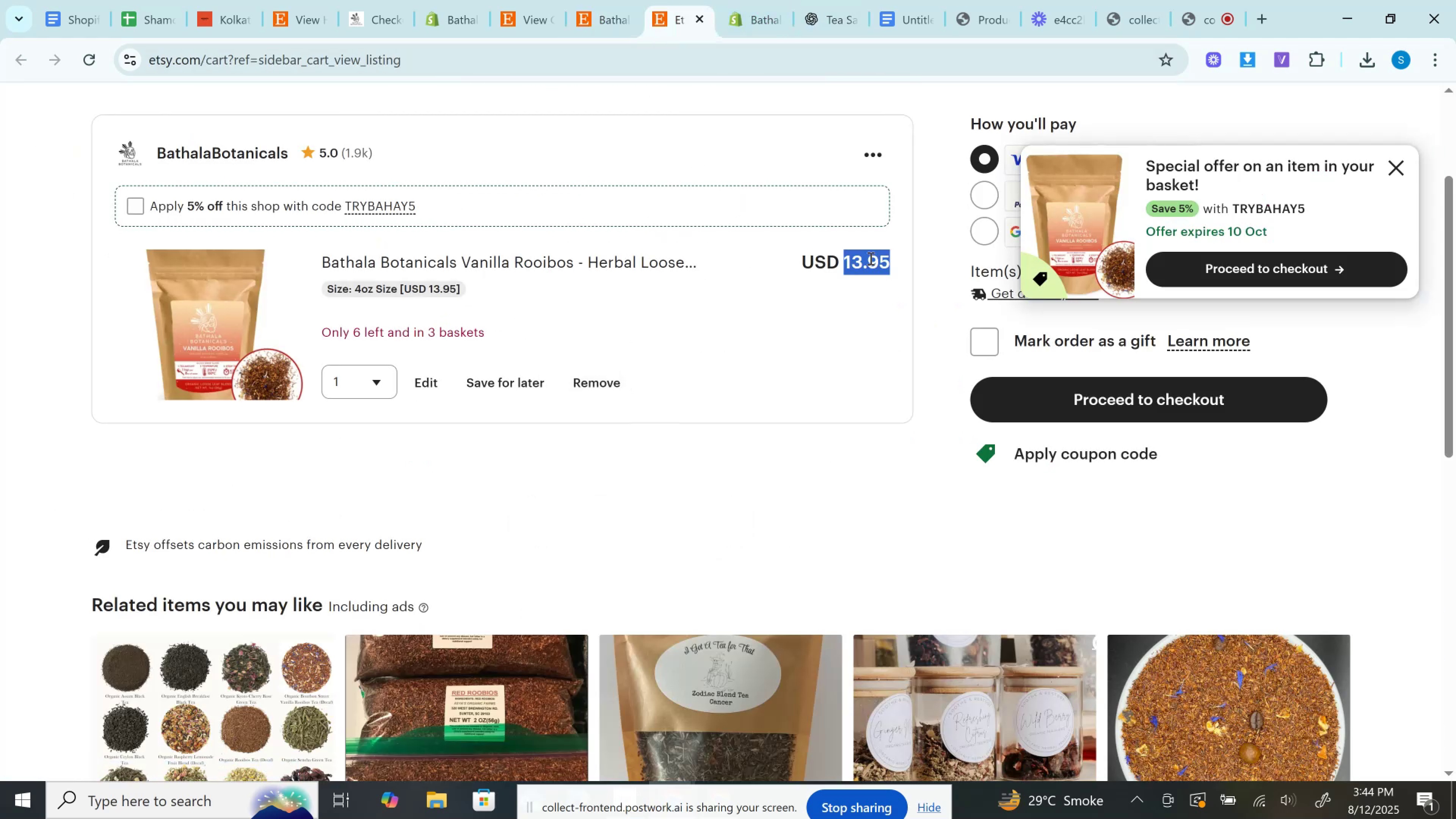 
key(Control+C)
 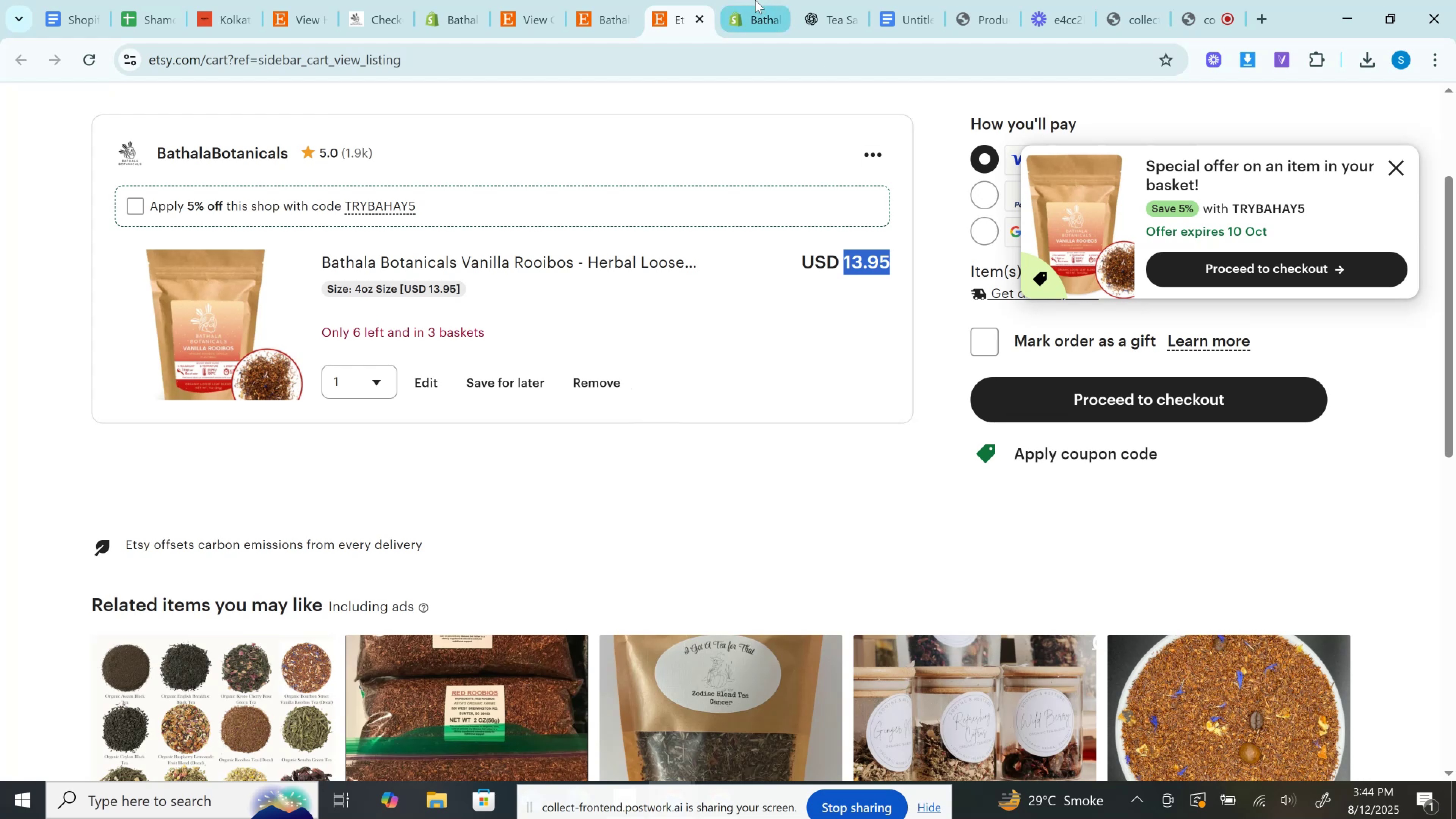 
left_click([755, 0])
 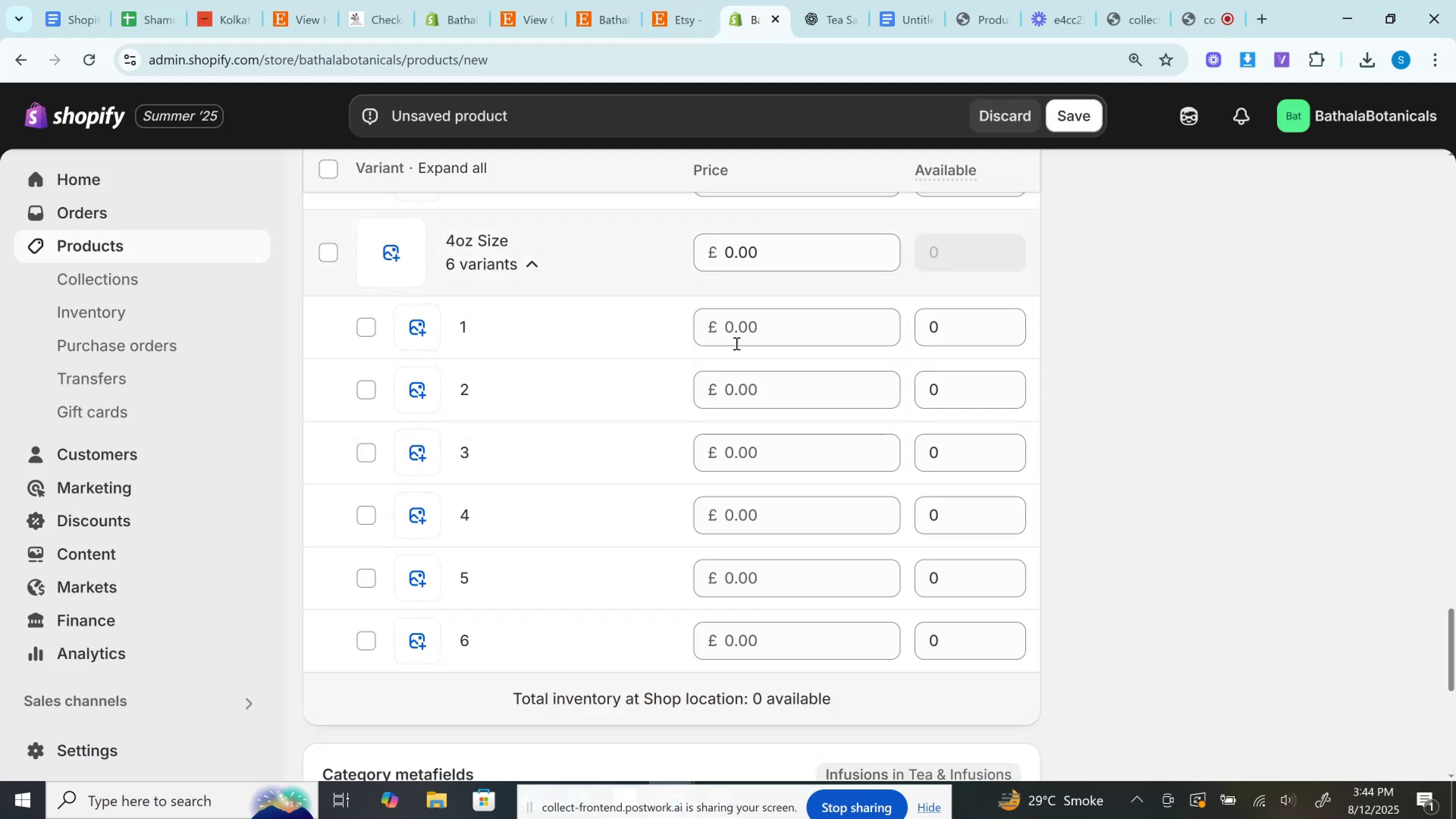 
left_click([732, 334])
 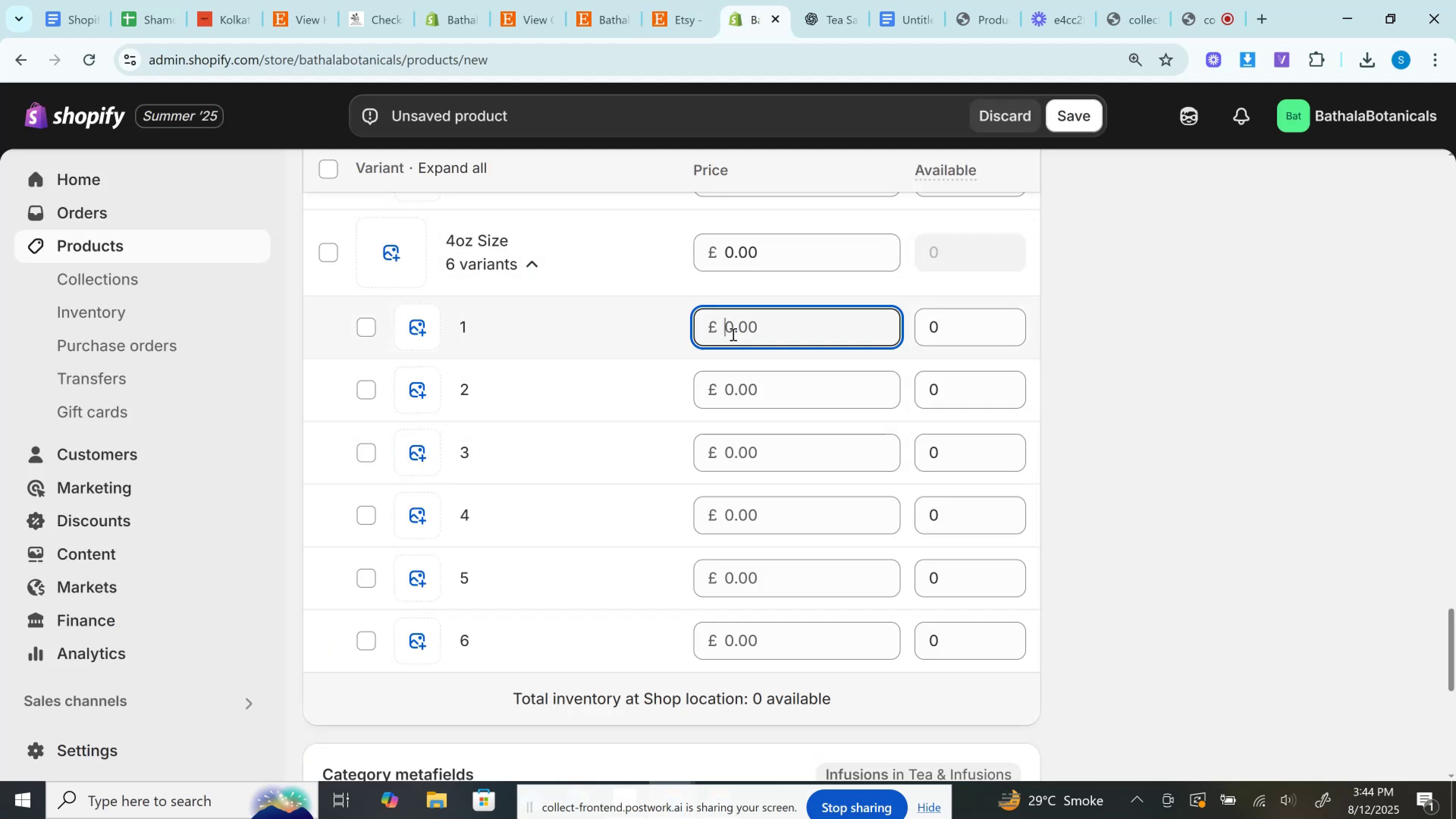 
key(Control+V)
 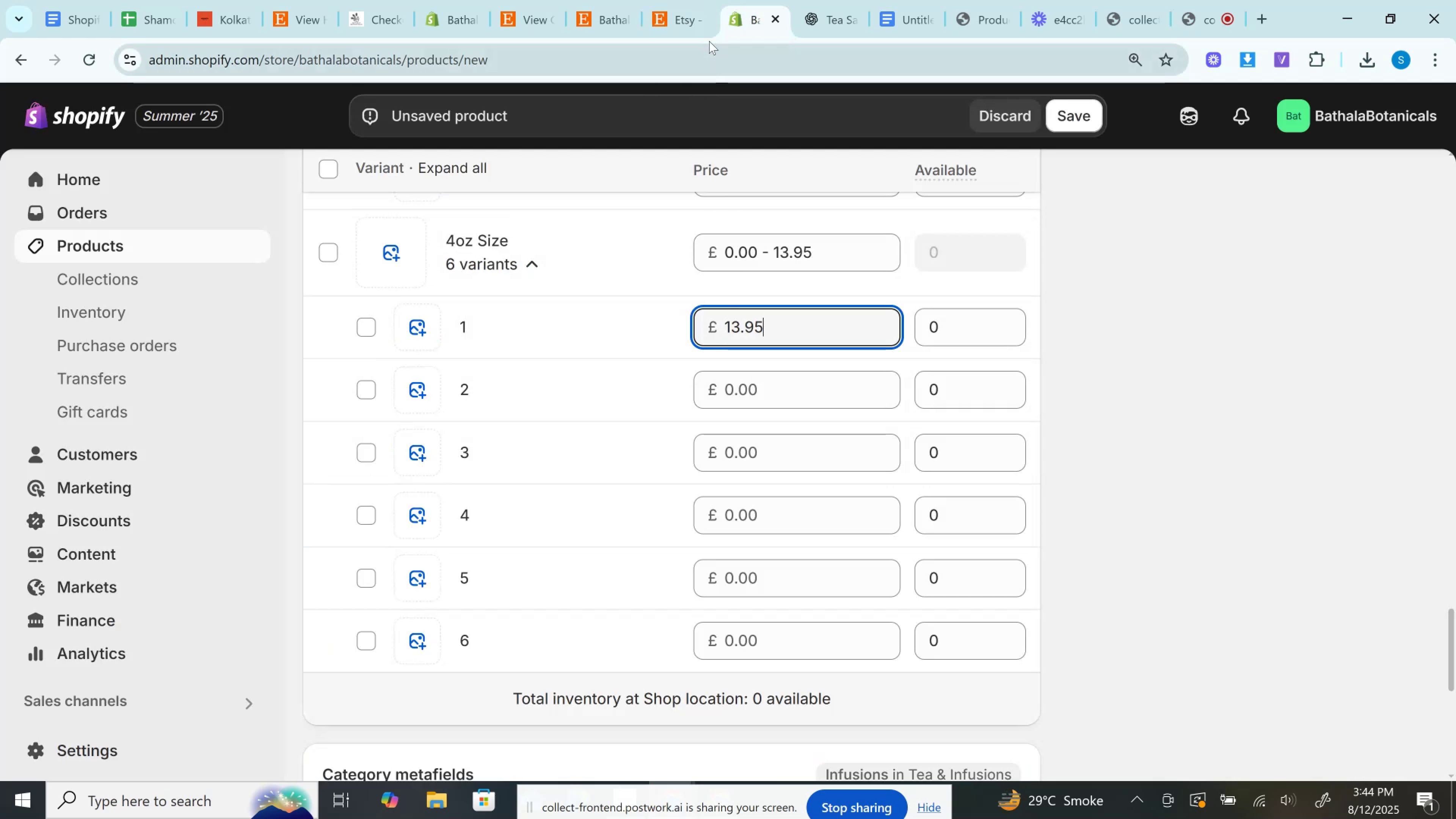 
left_click([677, 0])
 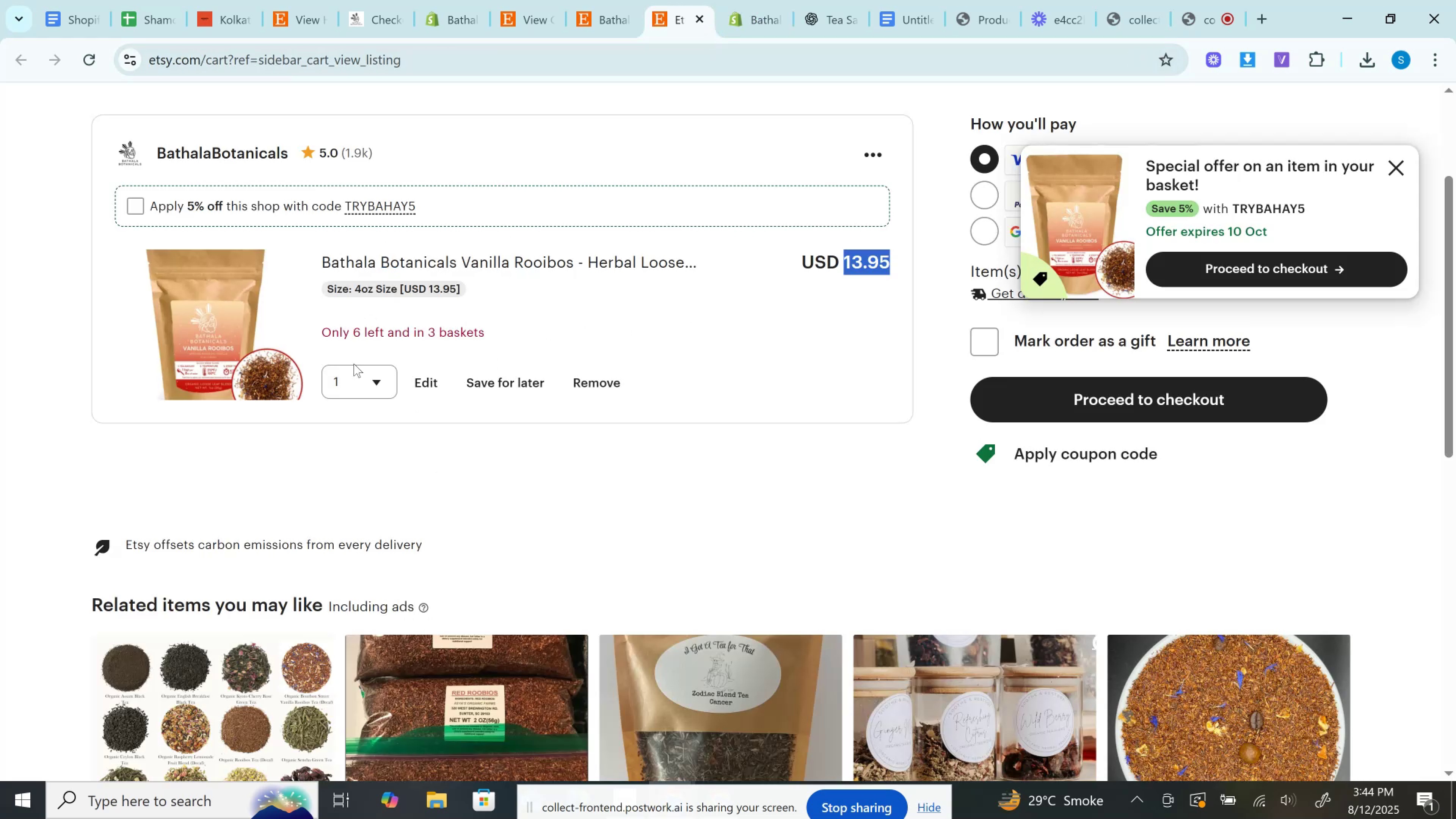 
left_click([346, 379])
 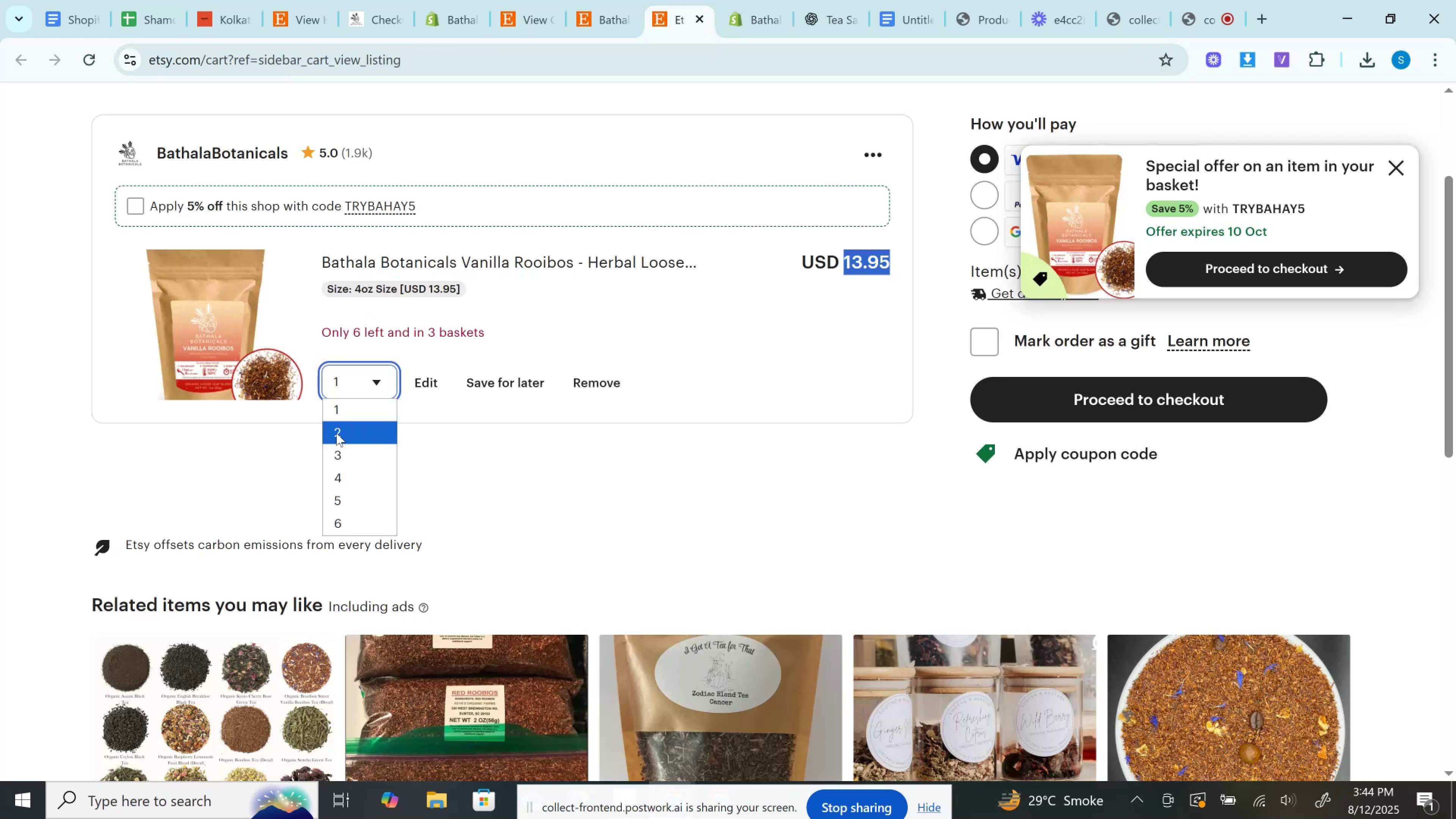 
left_click([337, 431])
 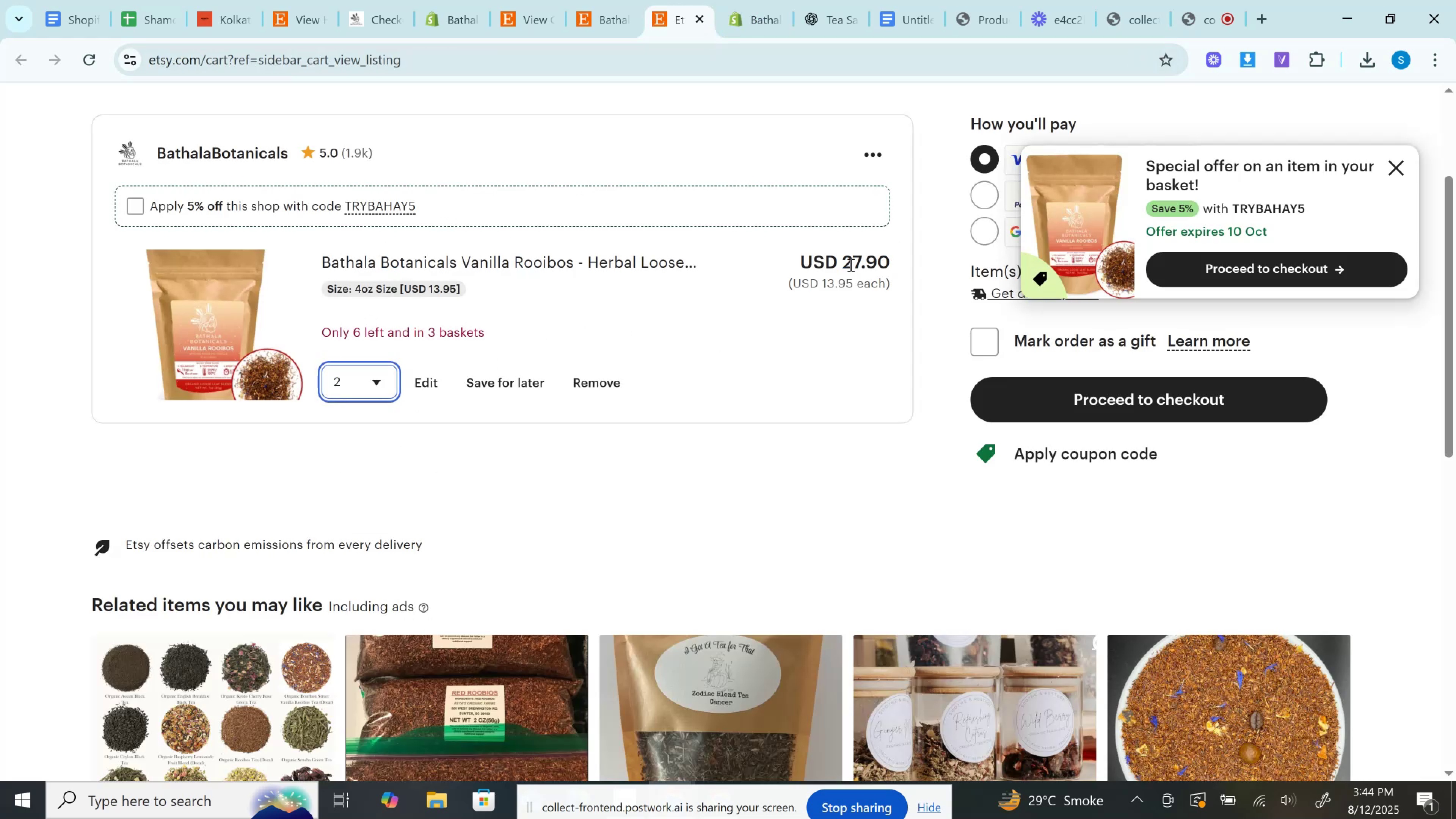 
double_click([850, 262])
 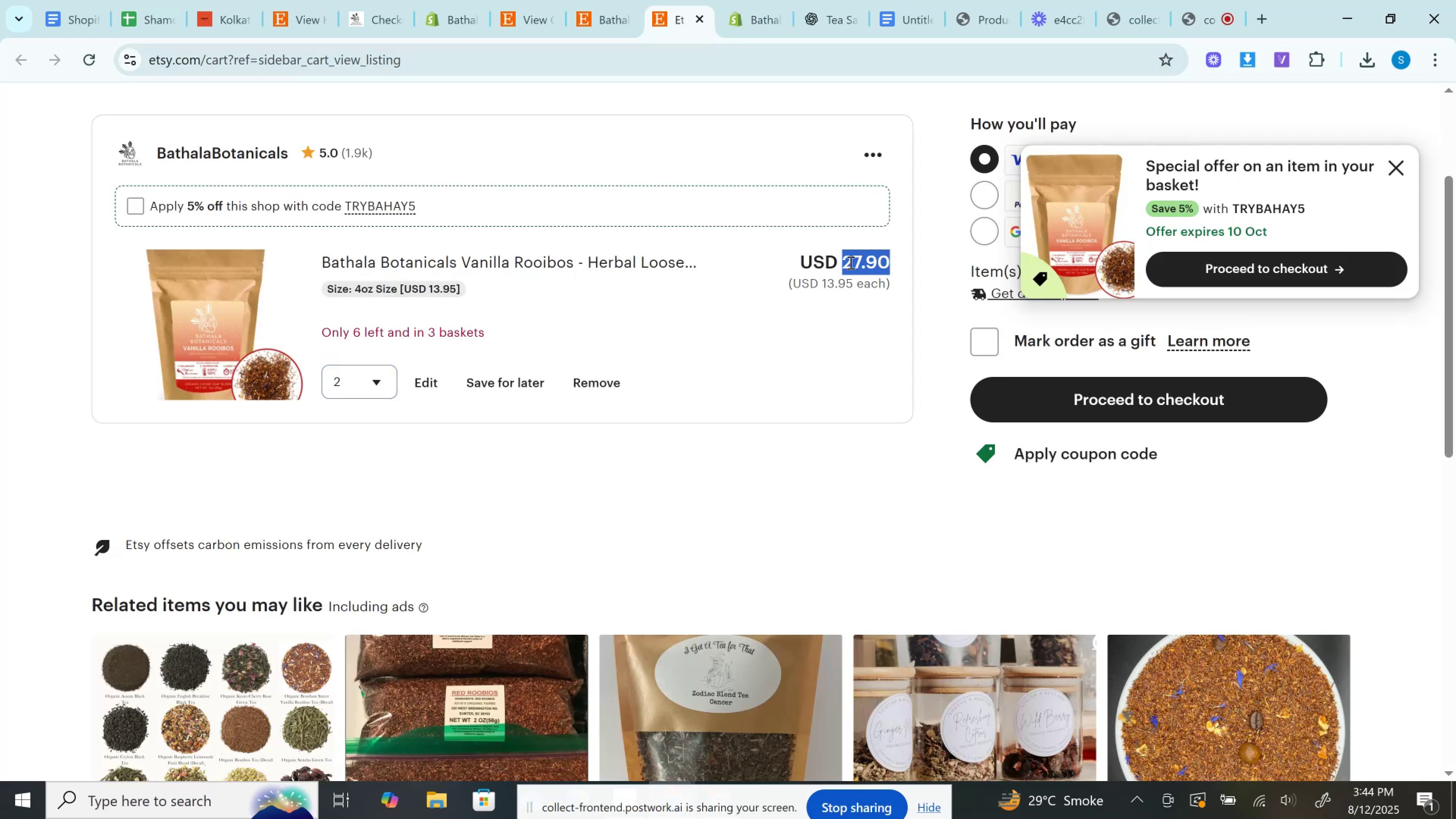 
key(Control+C)
 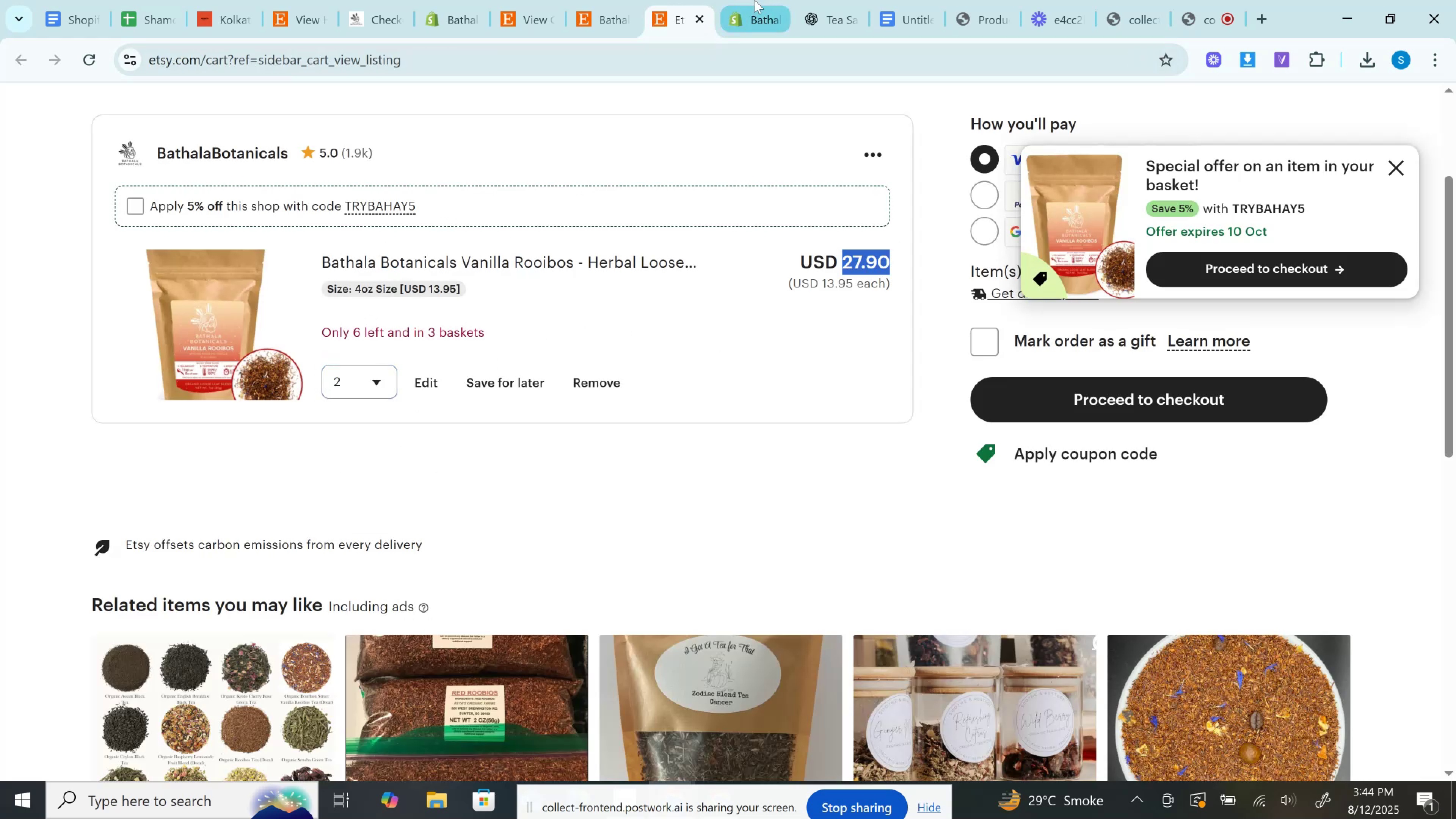 
left_click([755, 0])
 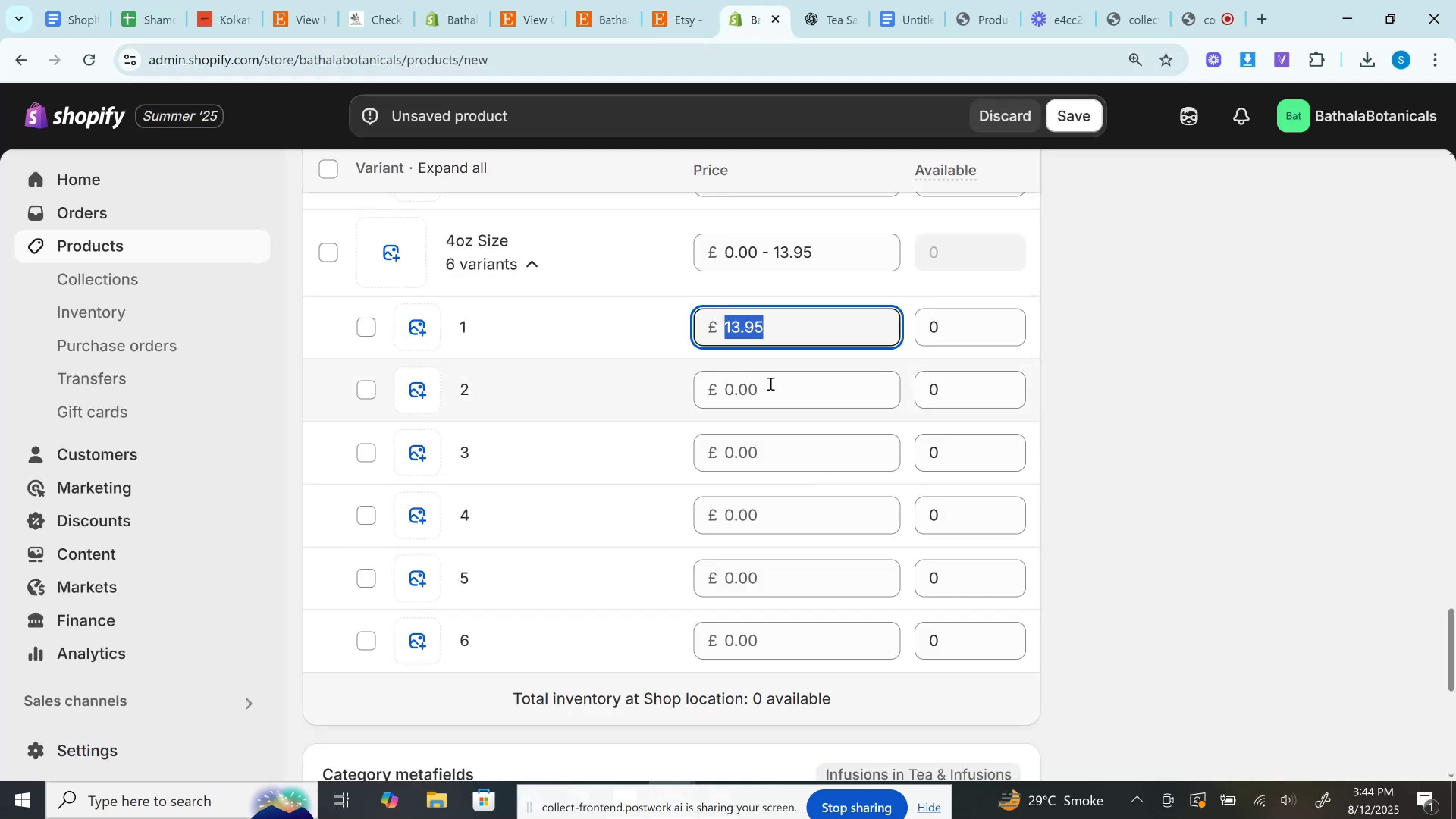 
key(Control+V)
 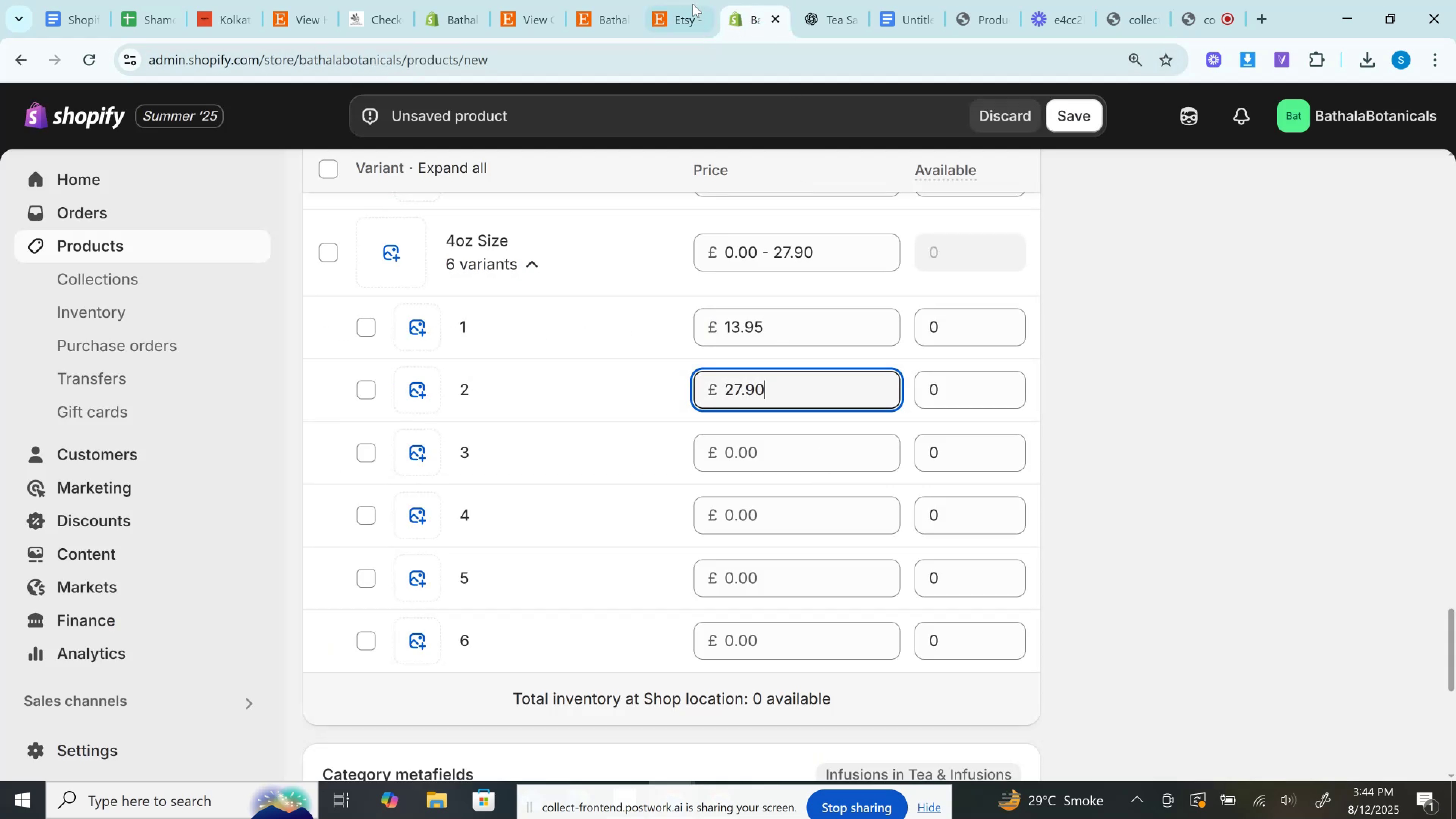 
left_click([668, 0])
 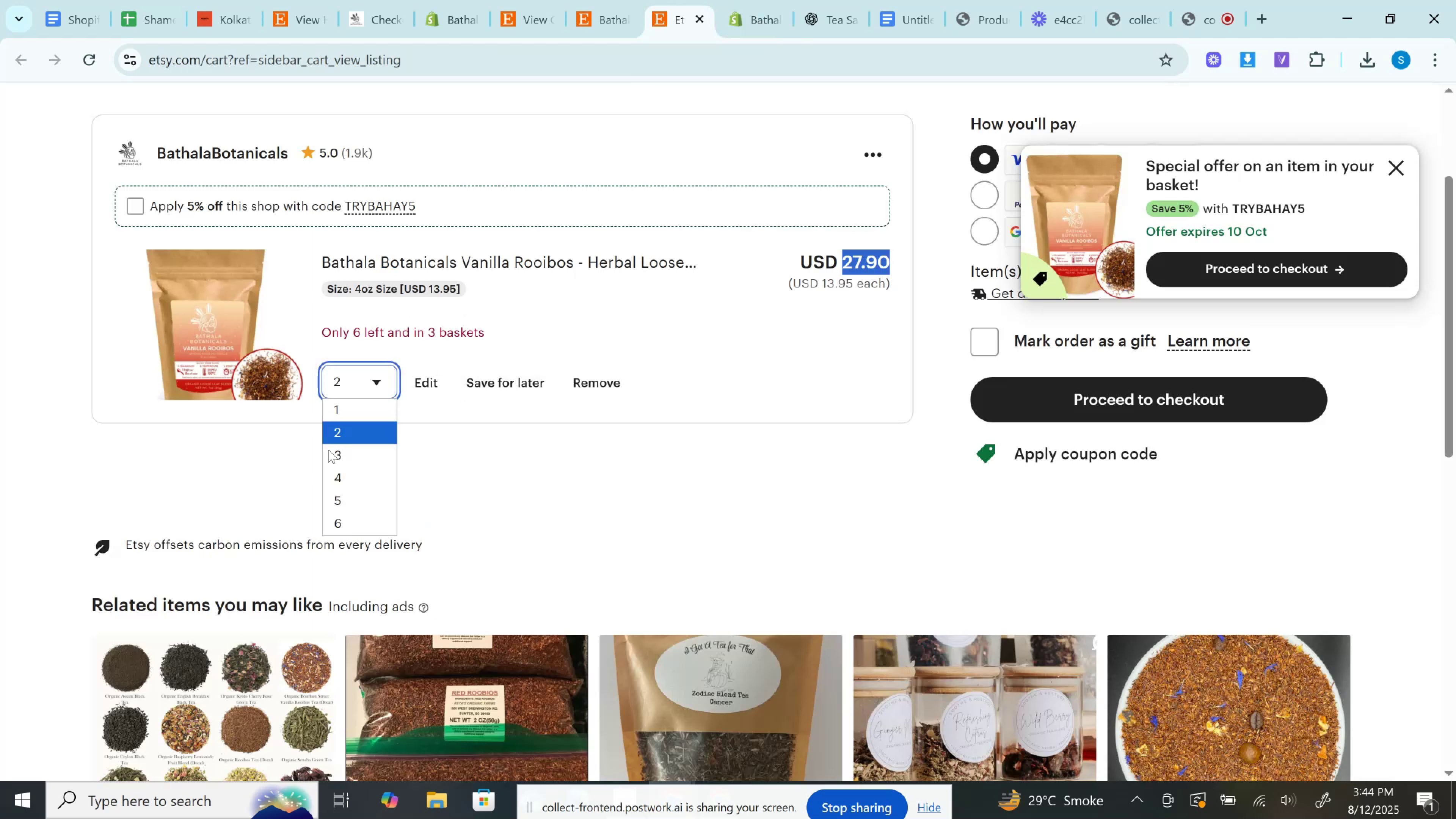 
left_click([333, 451])
 